 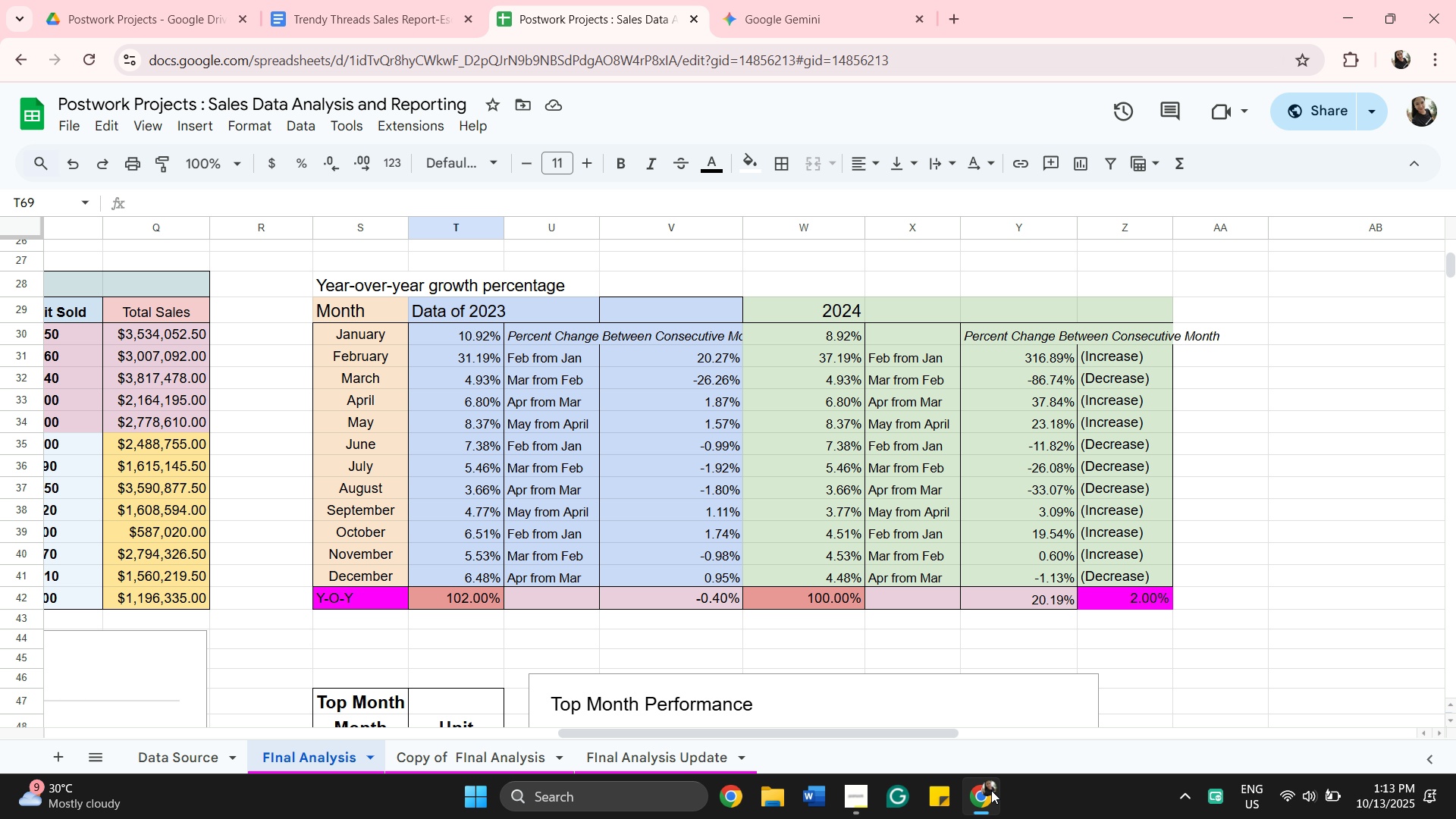 
scroll: coordinate [1241, 554], scroll_direction: down, amount: 4.0
 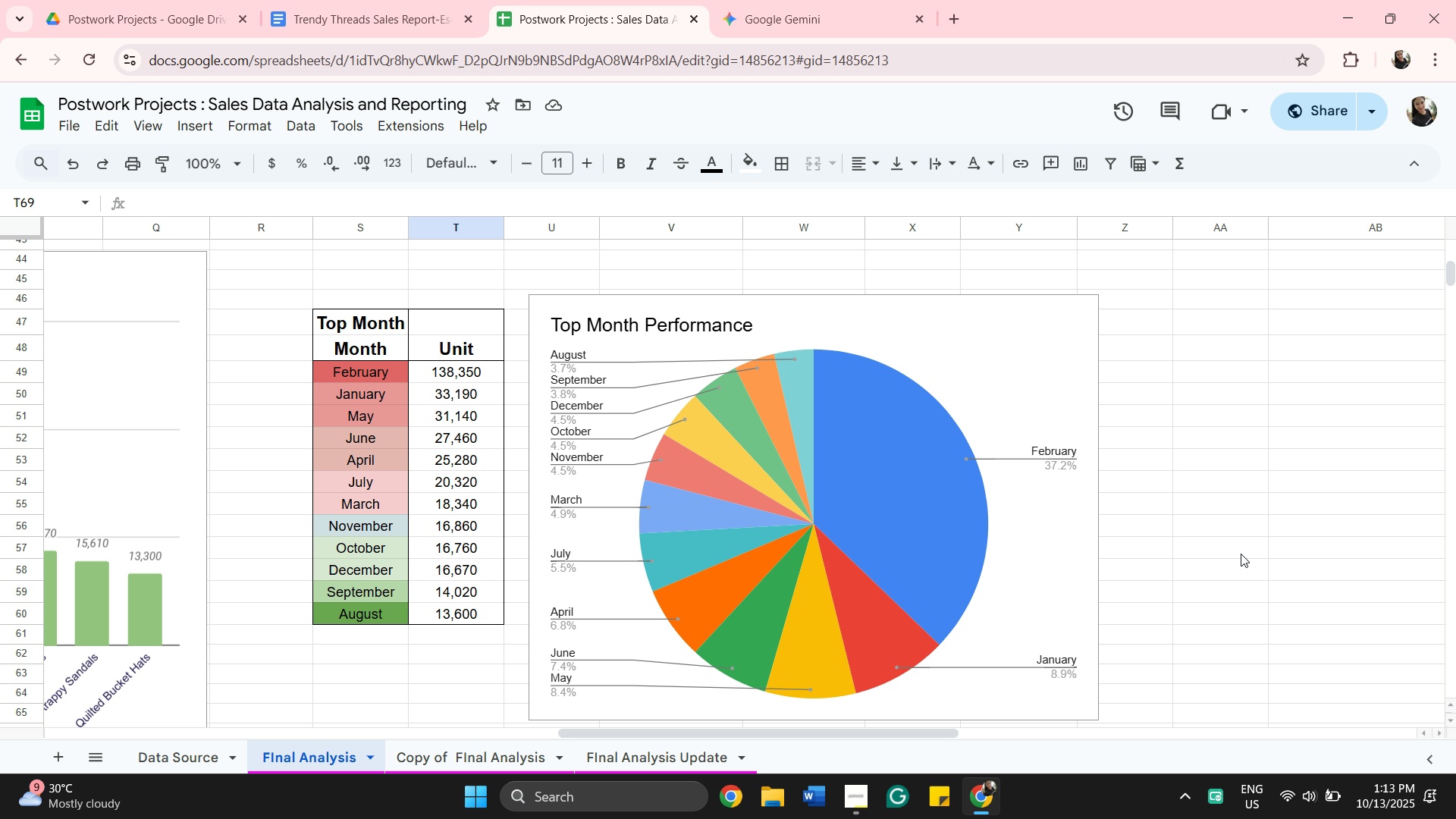 
scroll: coordinate [1241, 554], scroll_direction: up, amount: 1.0
 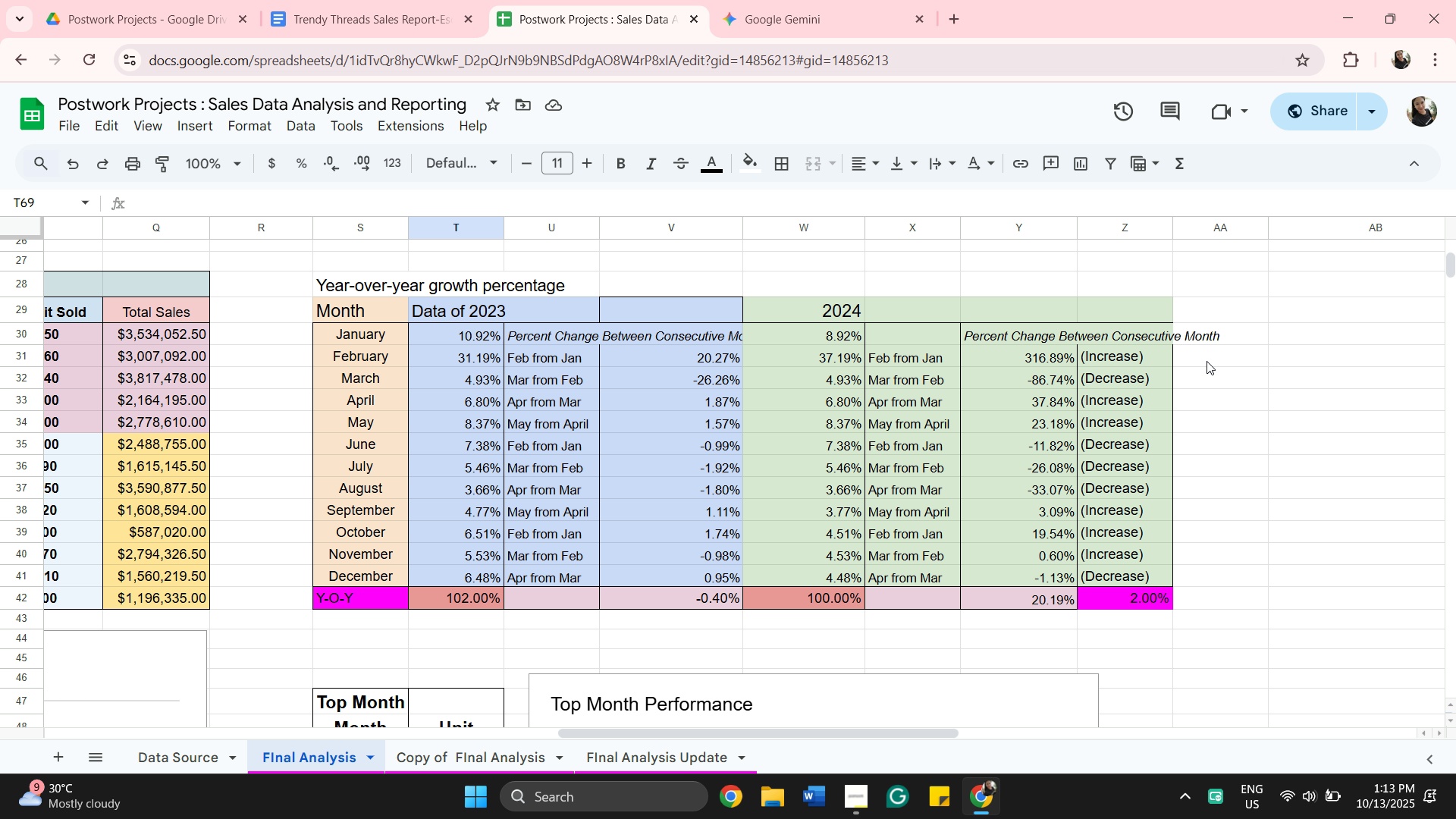 
left_click([1207, 359])
 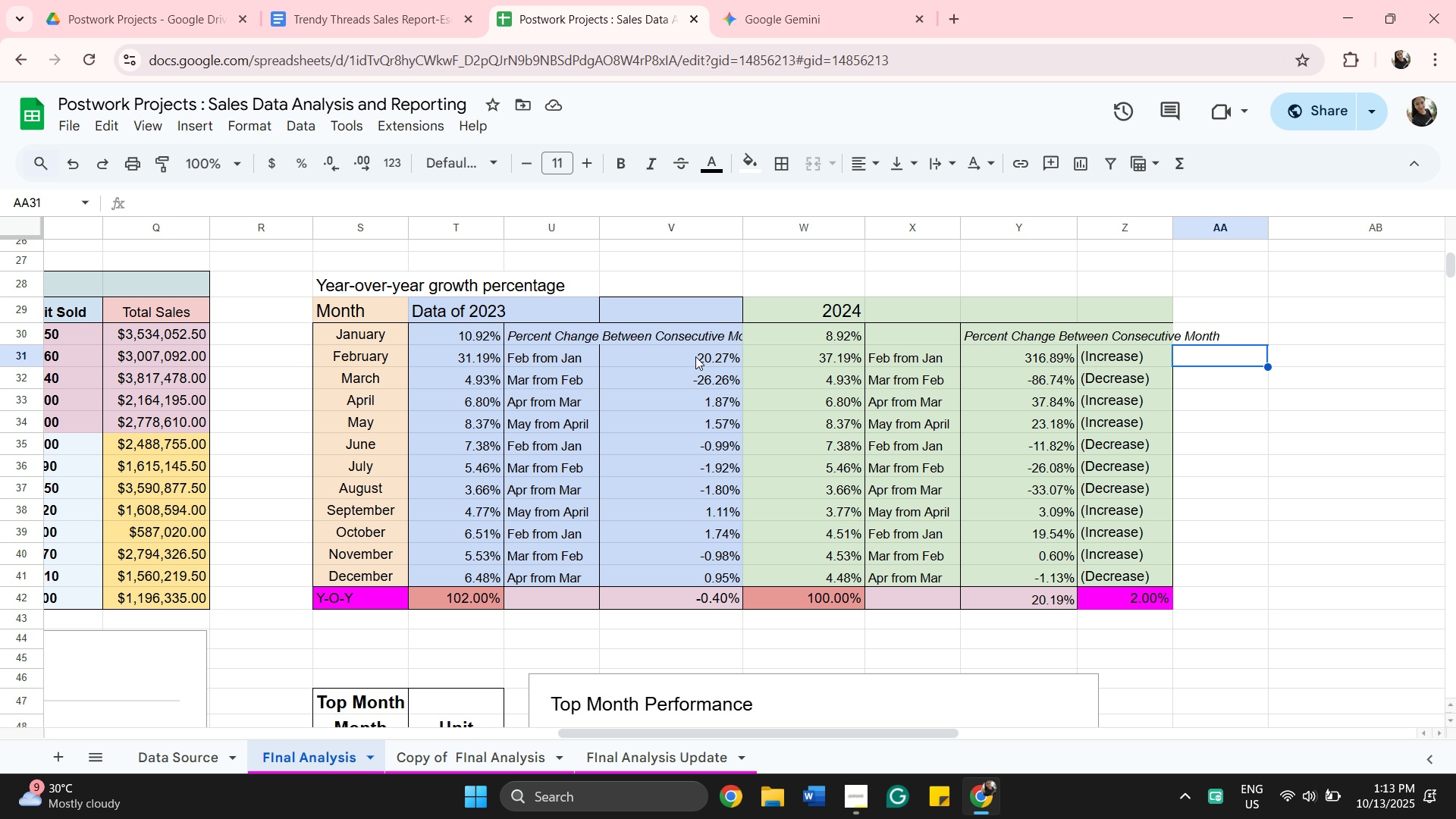 
wait(6.29)
 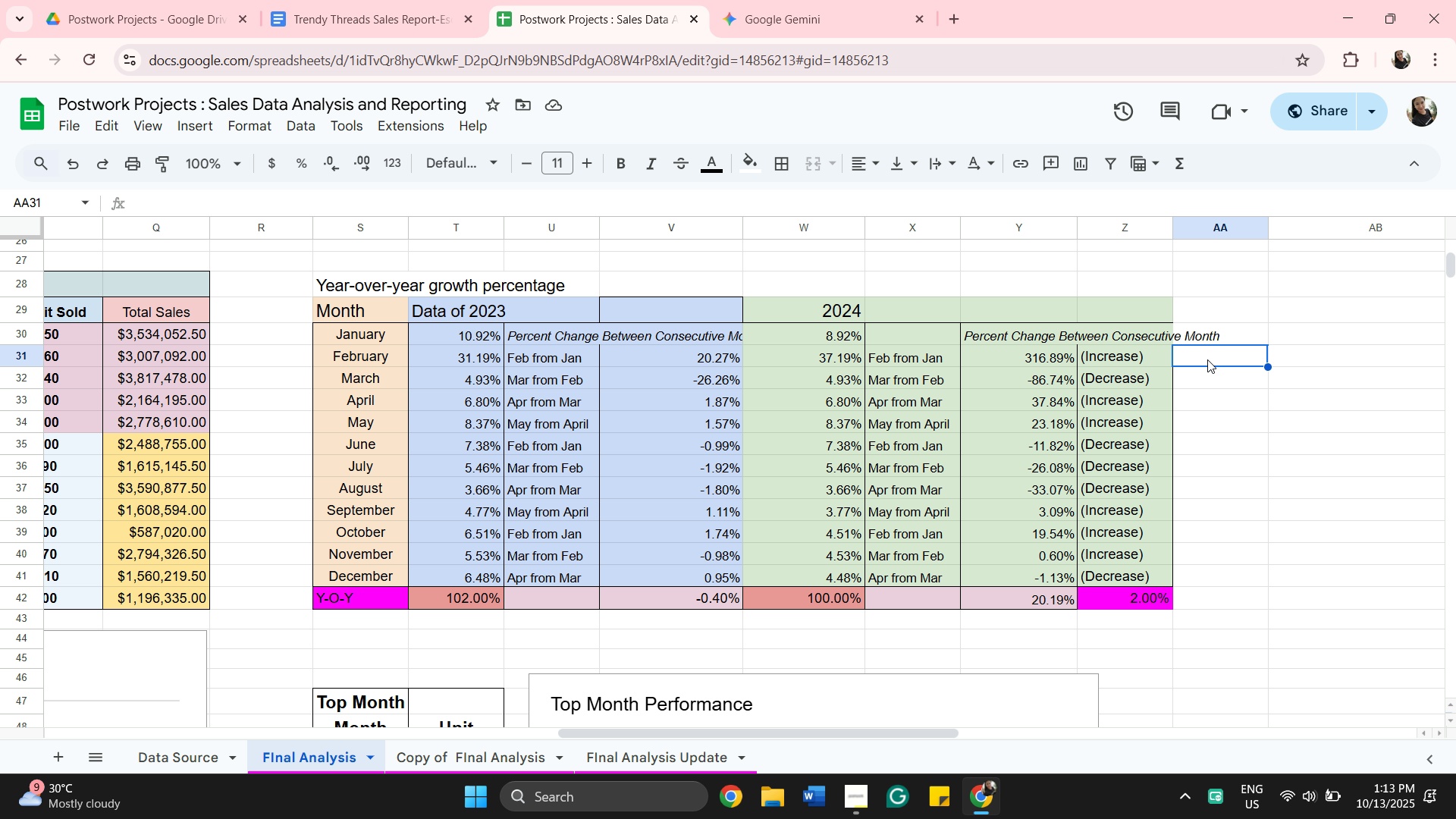 
type(=sum)
 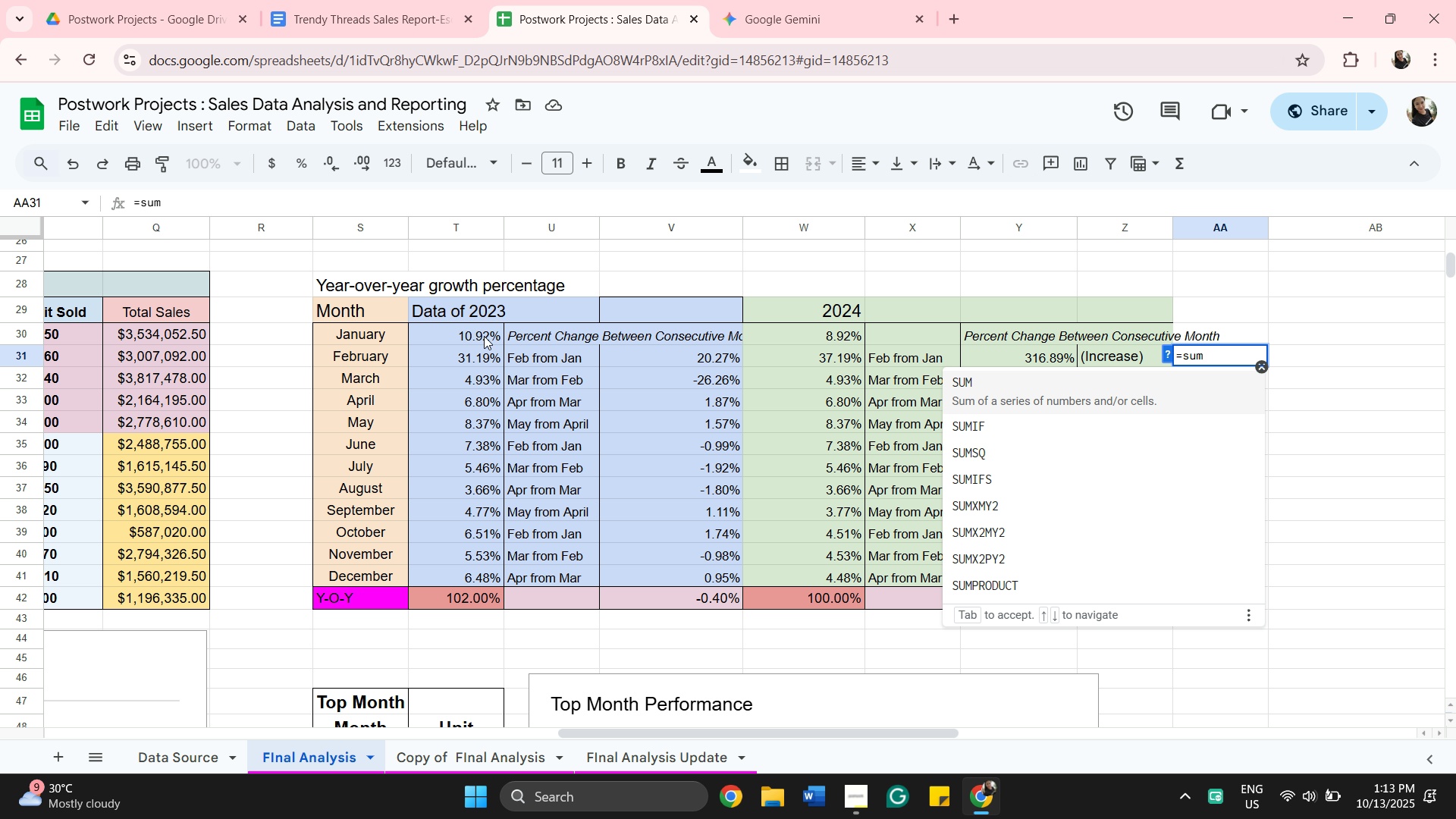 
wait(10.99)
 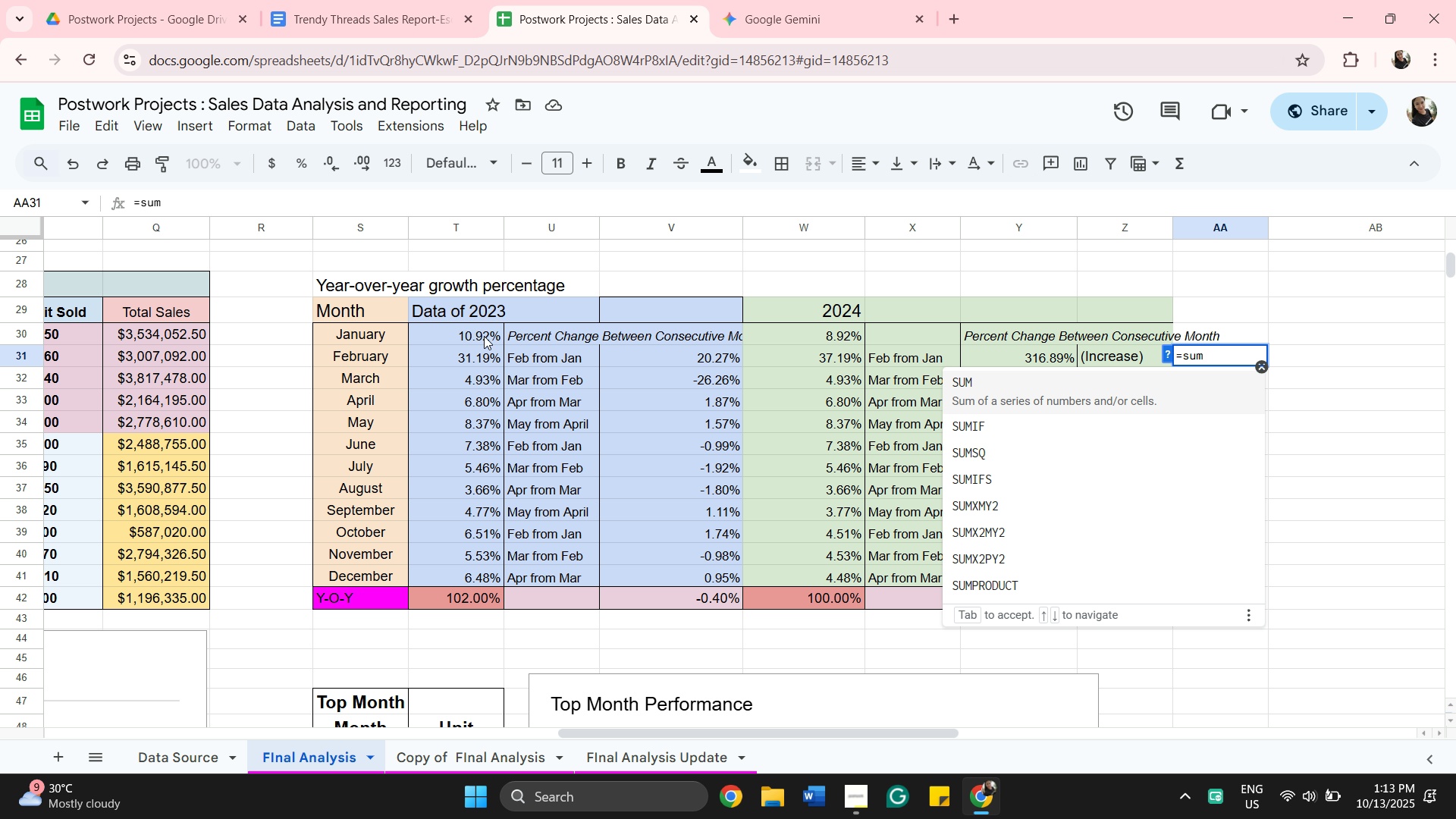 
left_click([468, 335])
 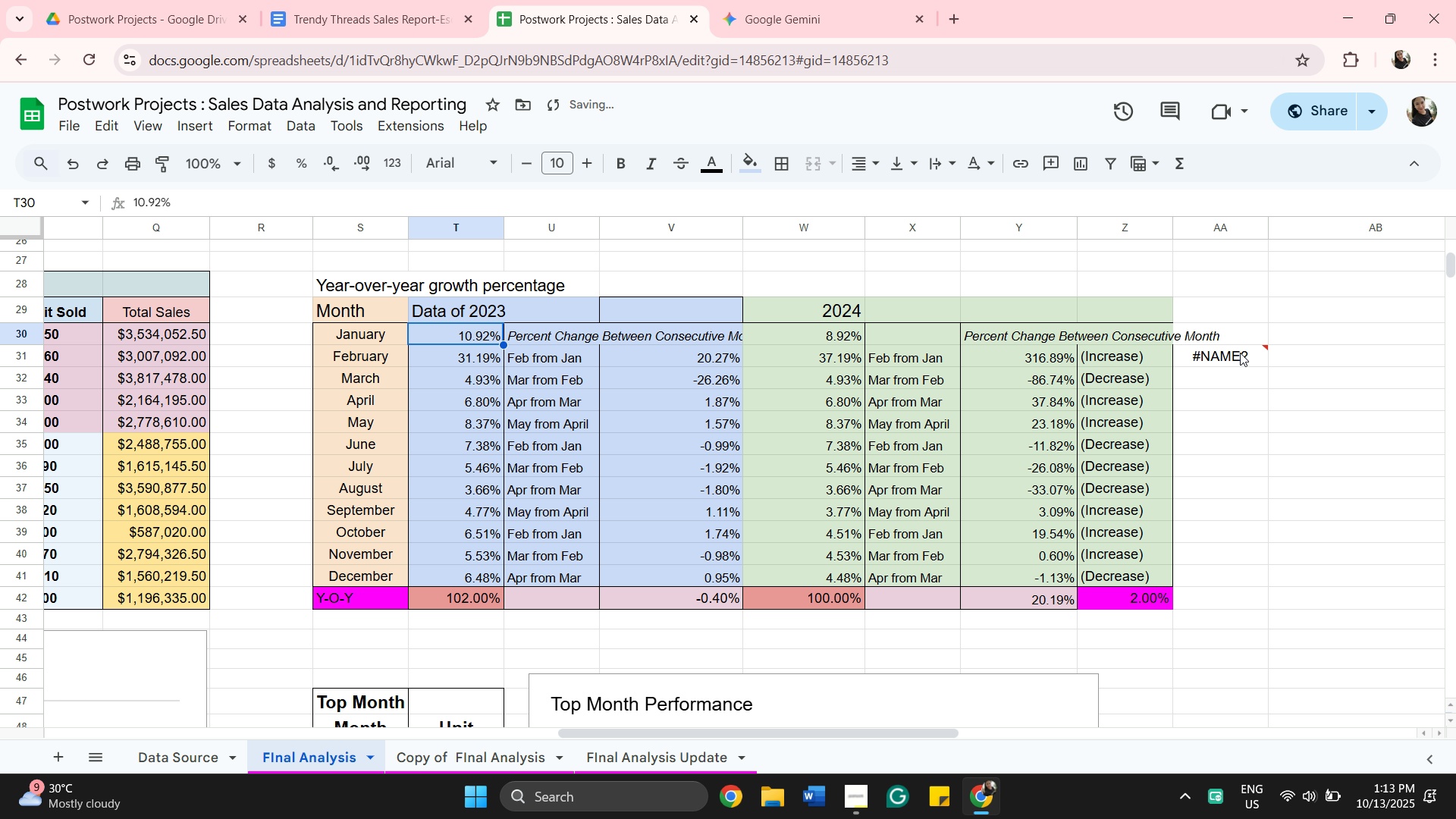 
double_click([1240, 353])
 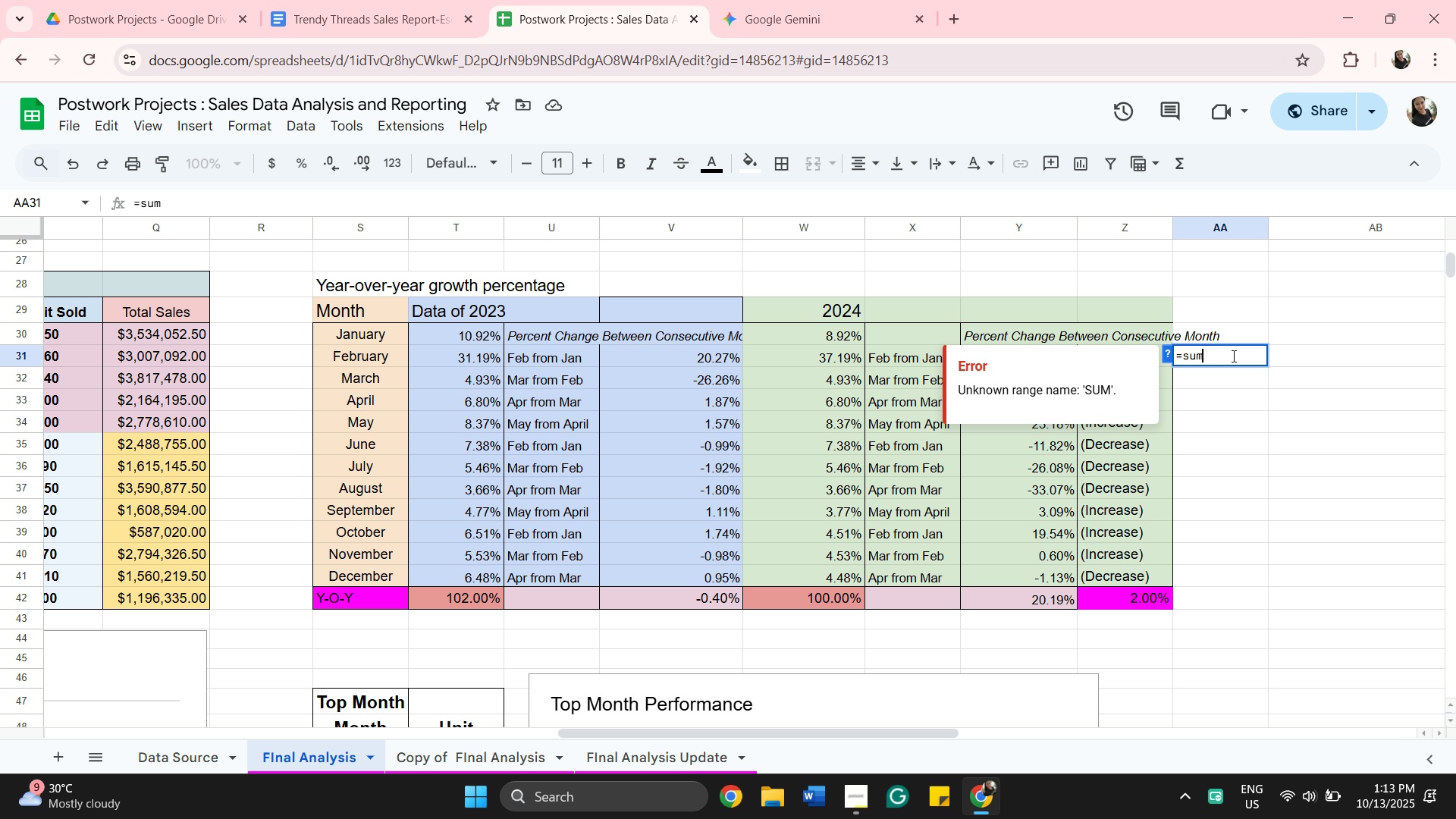 
key(Backspace)
 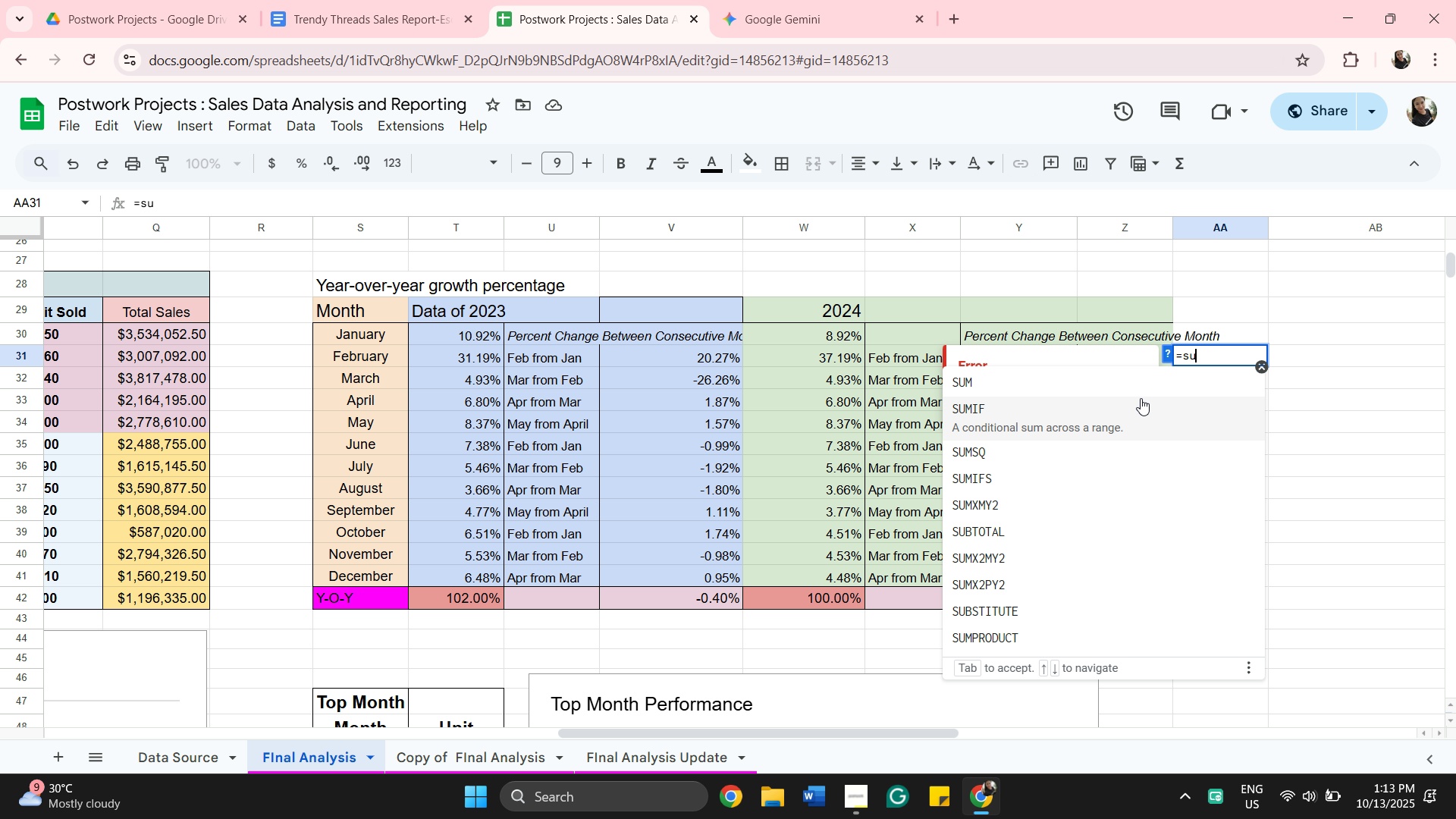 
left_click([1131, 385])
 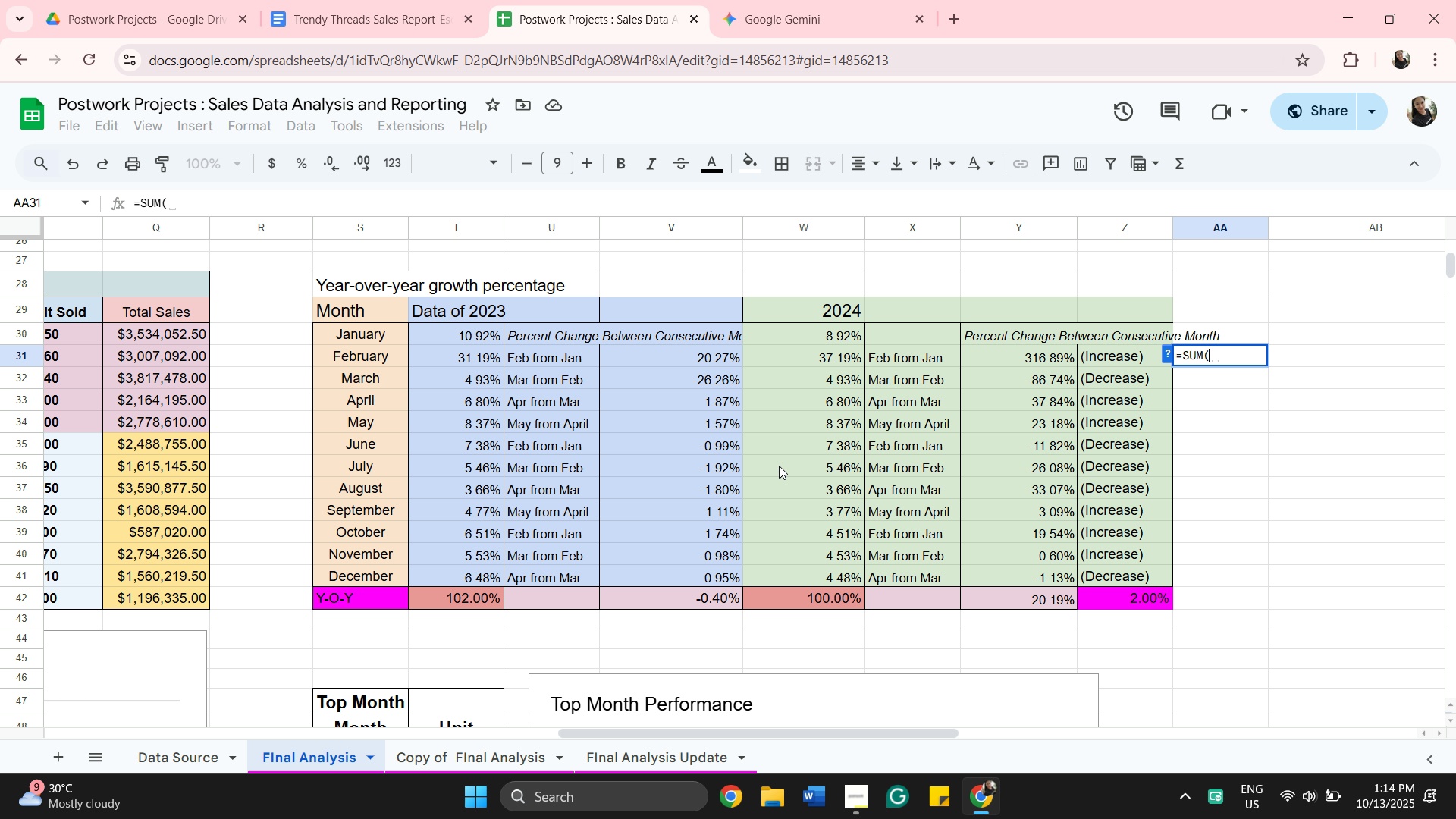 
wait(44.16)
 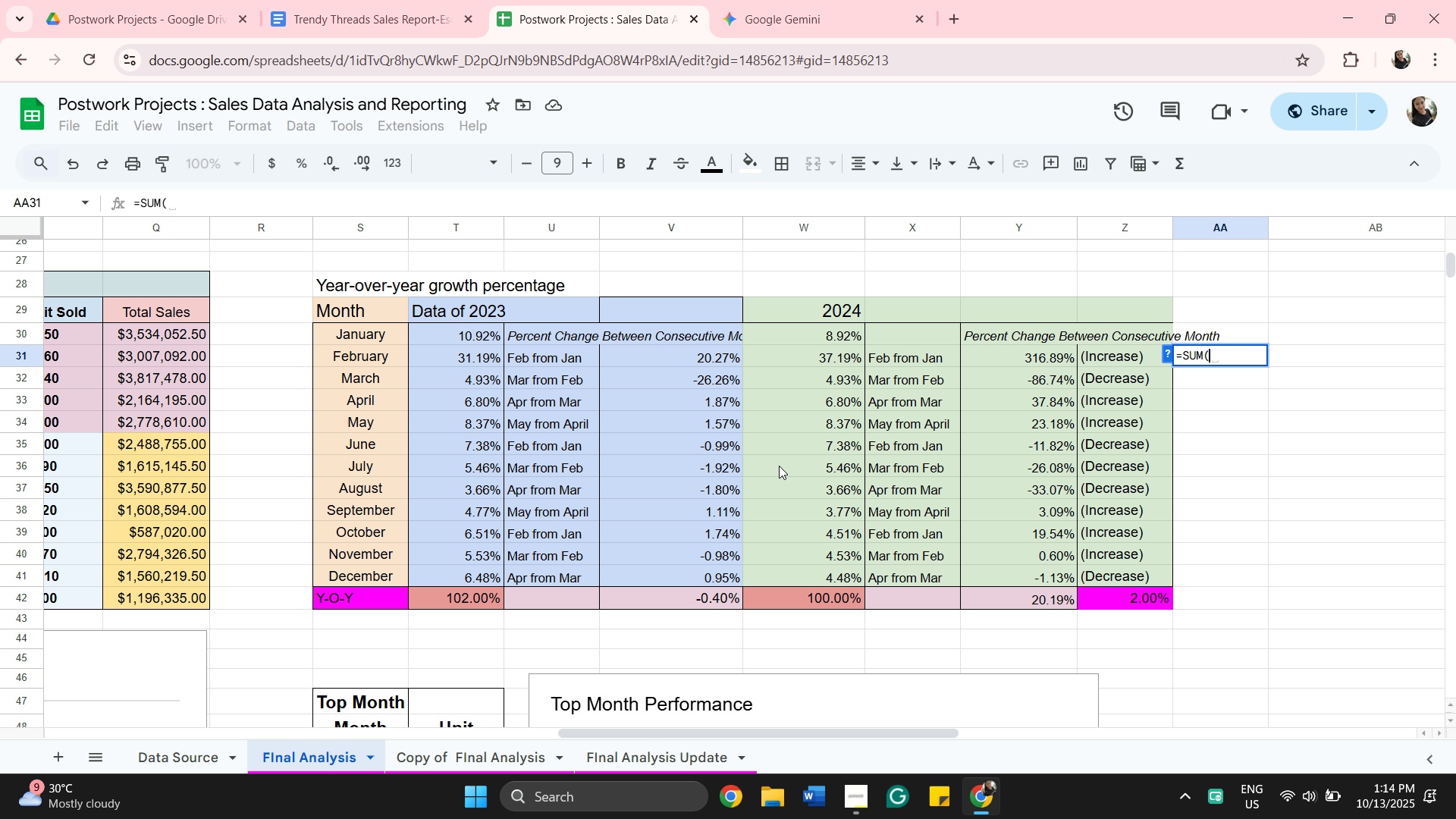 
left_click([654, 362])
 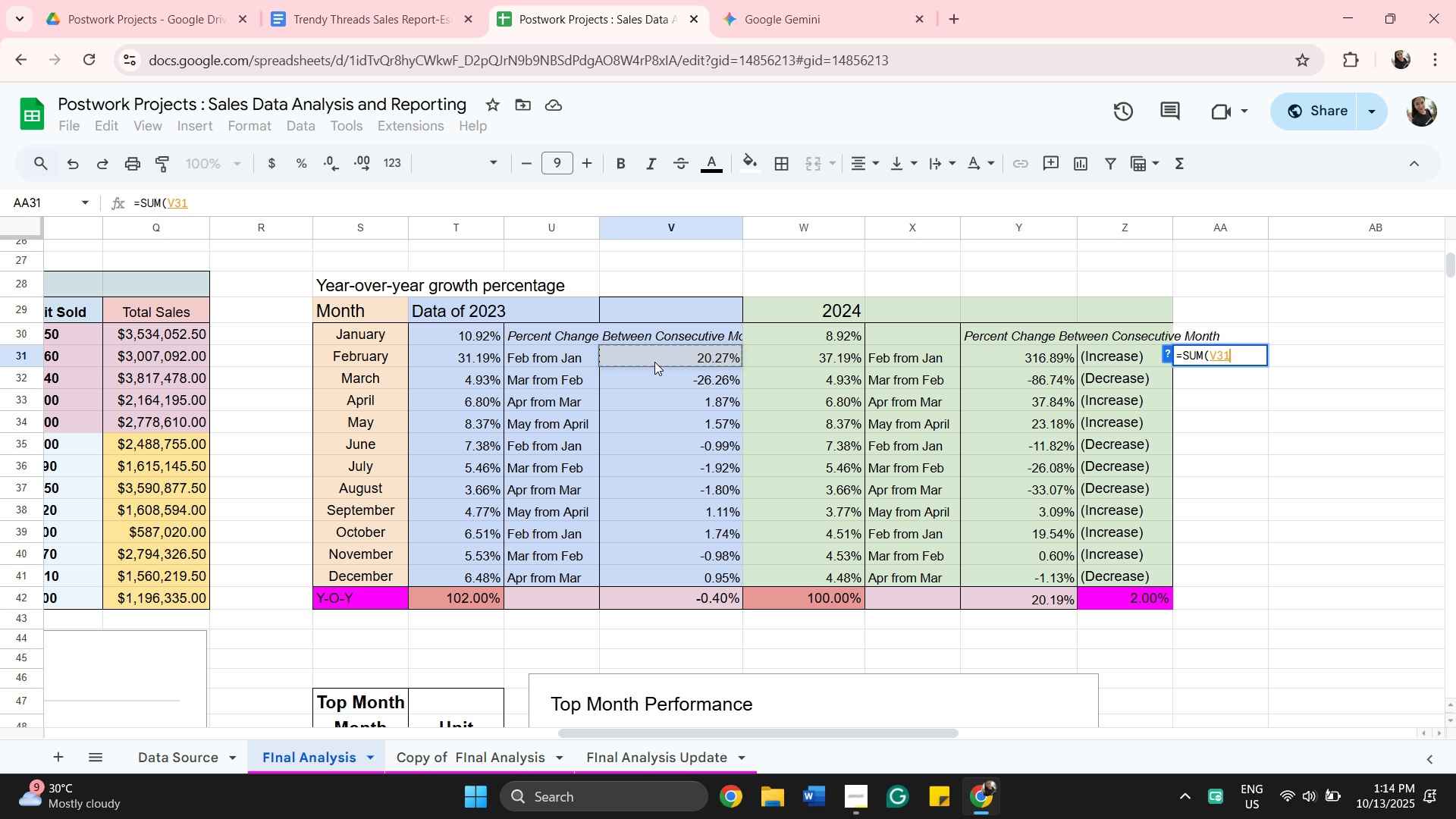 
right_click([654, 362])
 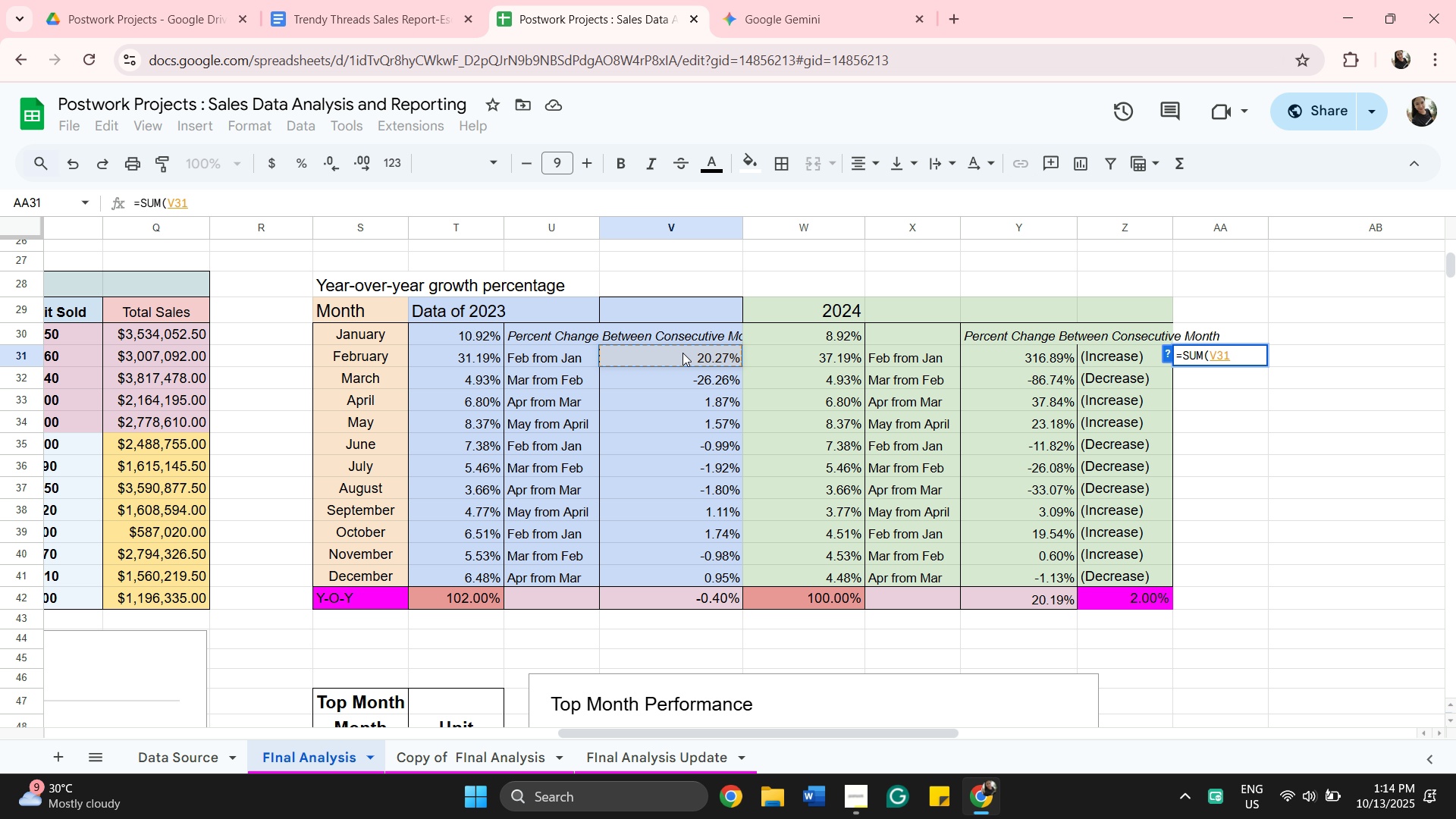 
right_click([684, 351])
 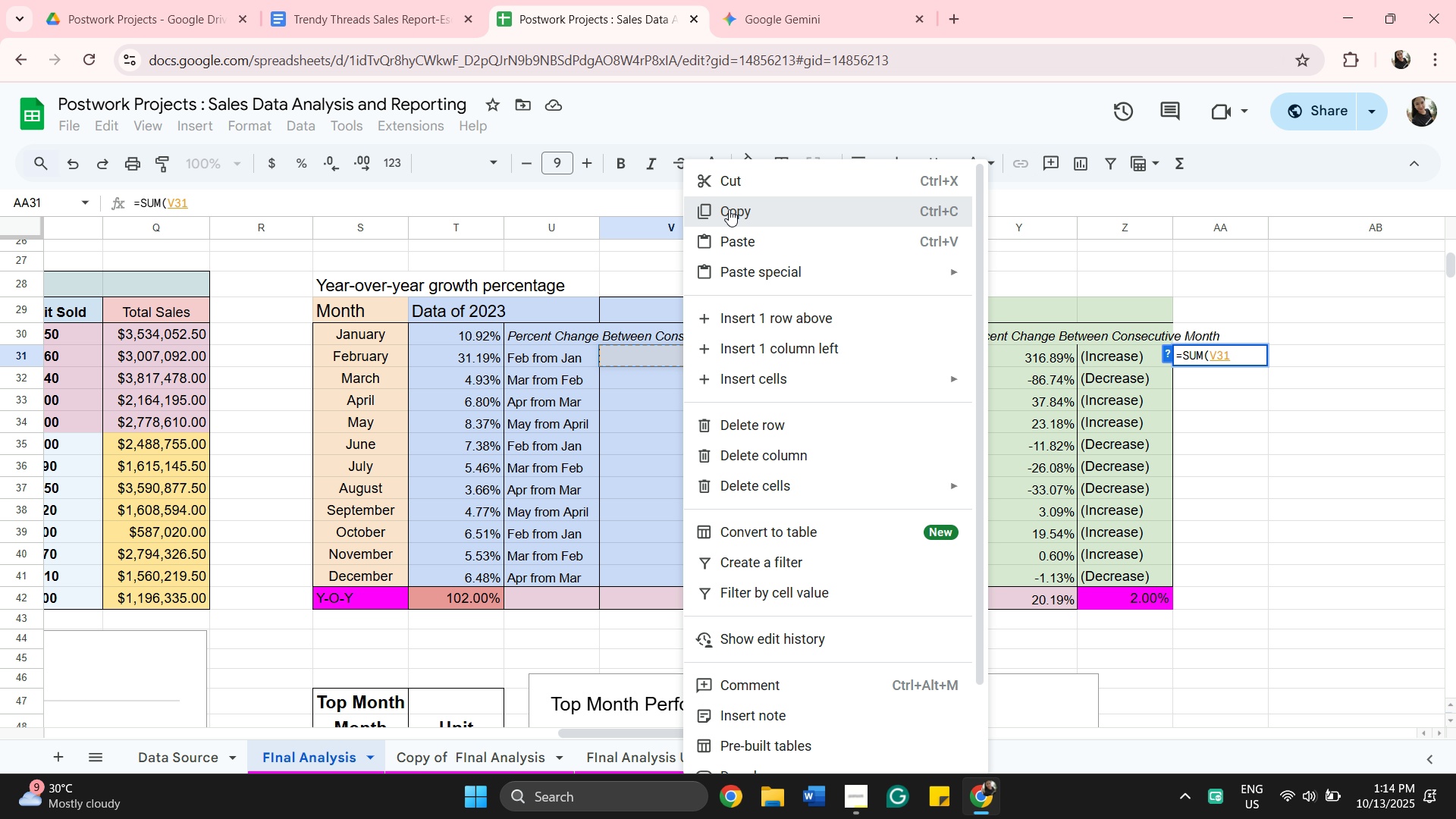 
left_click([729, 209])
 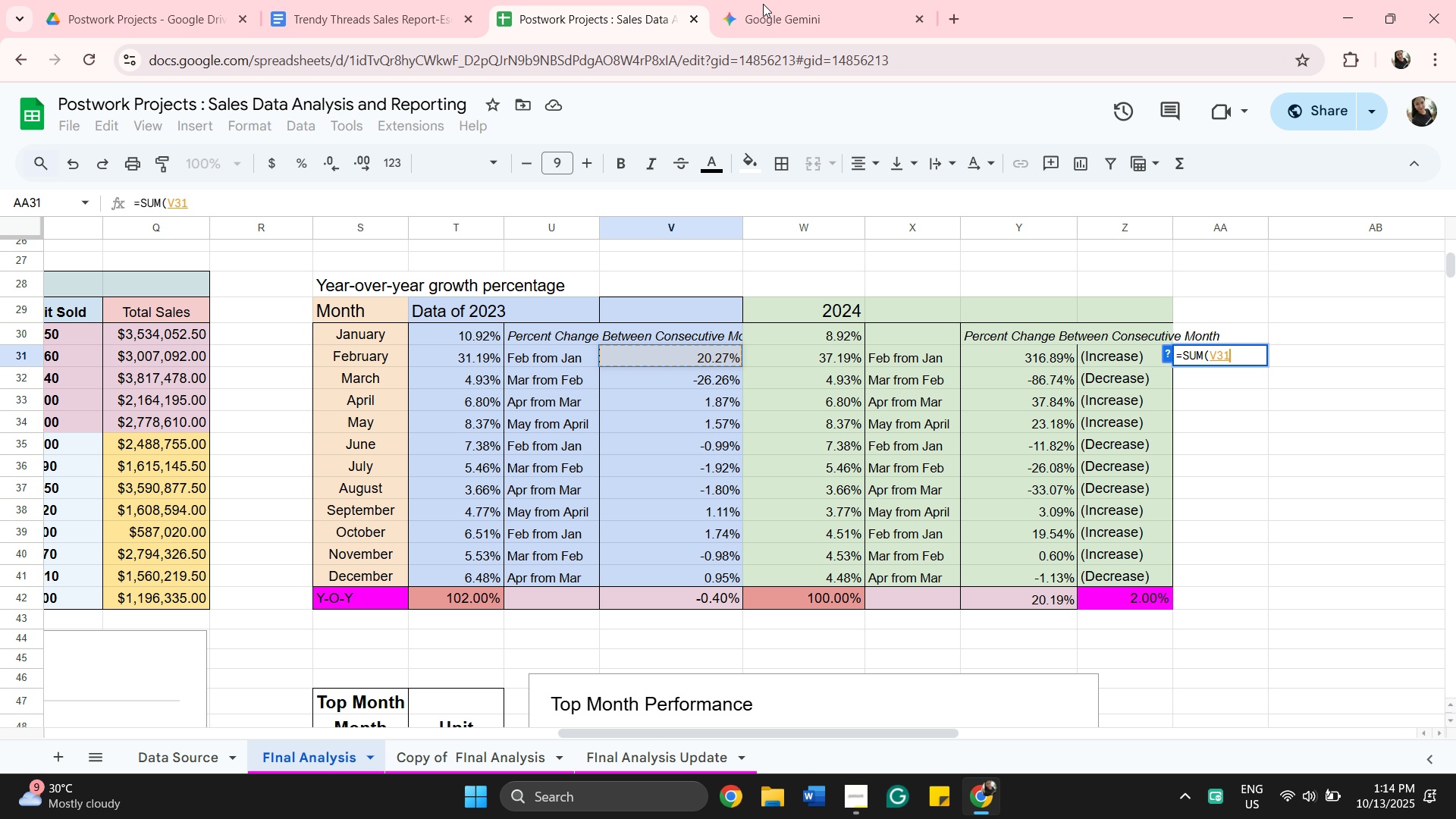 
mouse_move([770, 36])
 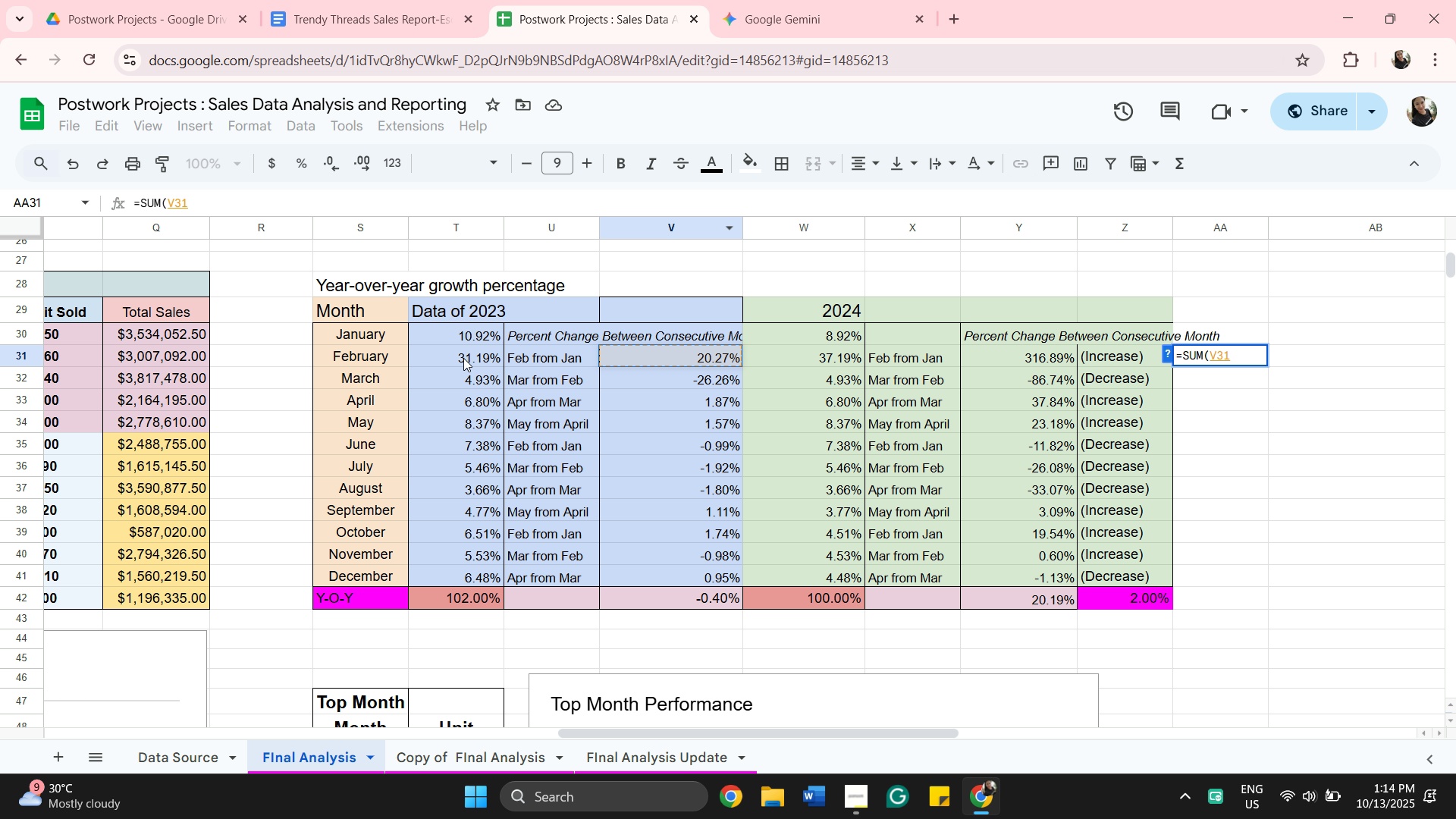 
left_click([463, 356])
 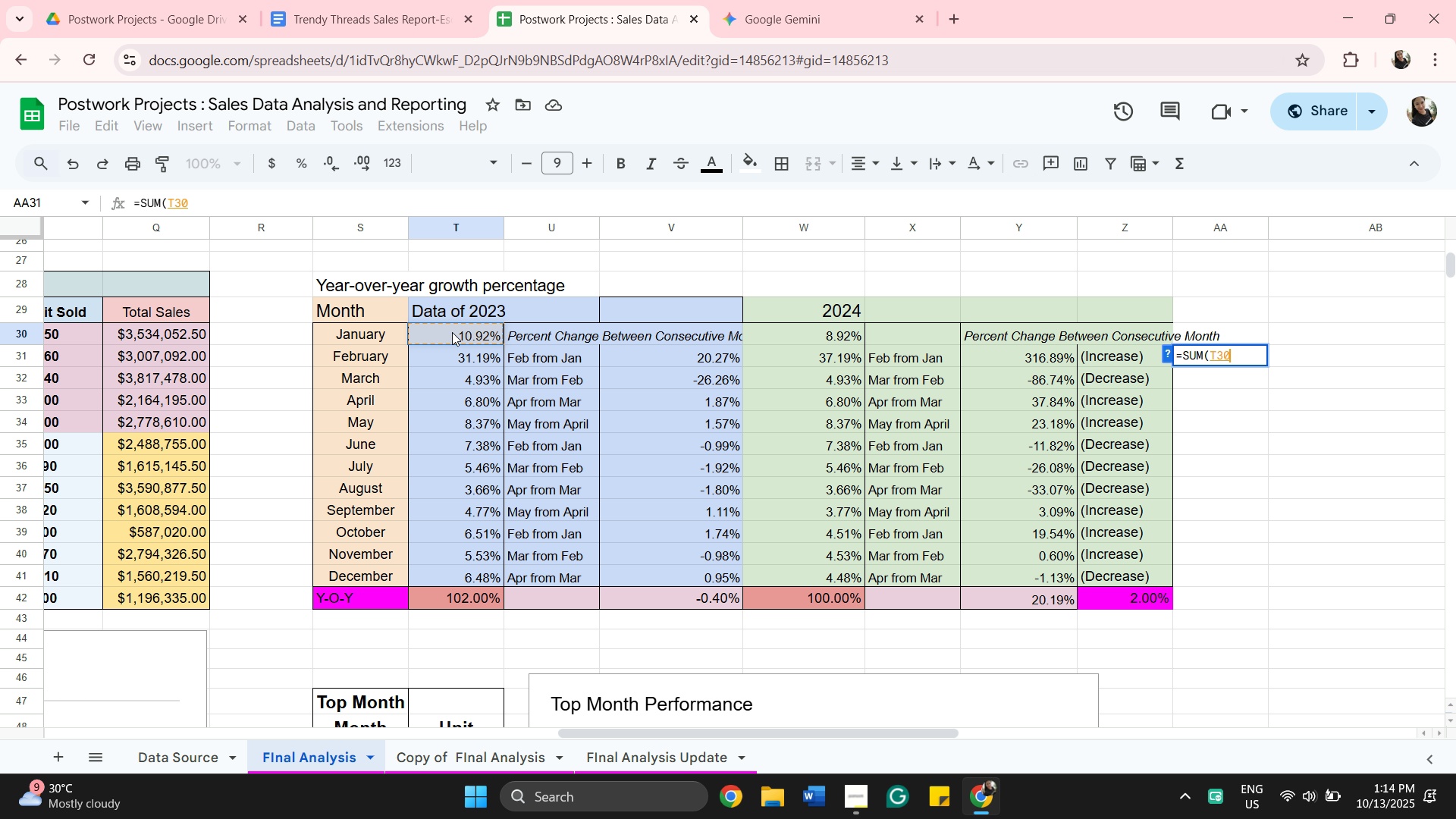 
left_click([452, 332])
 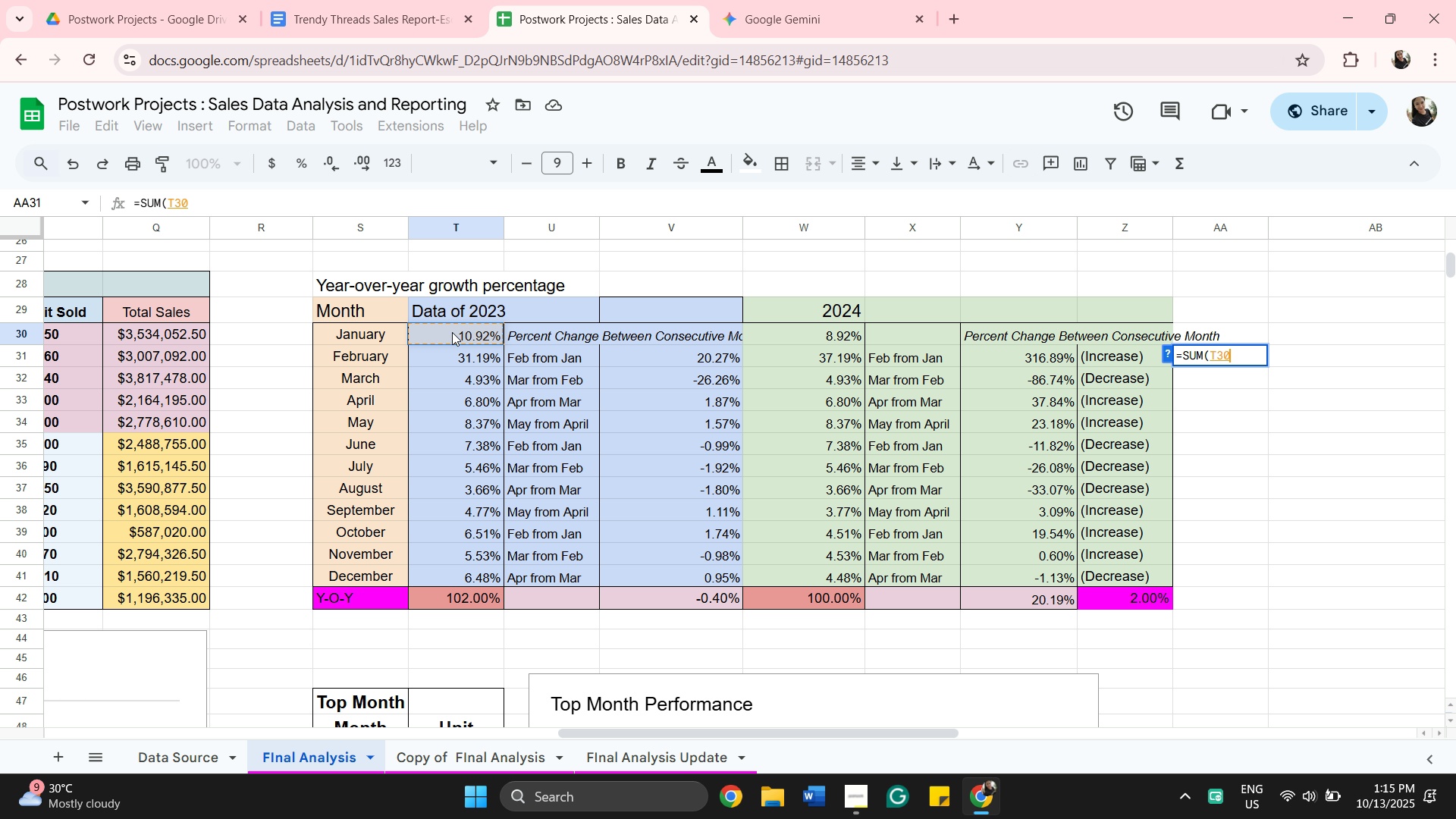 
wait(22.74)
 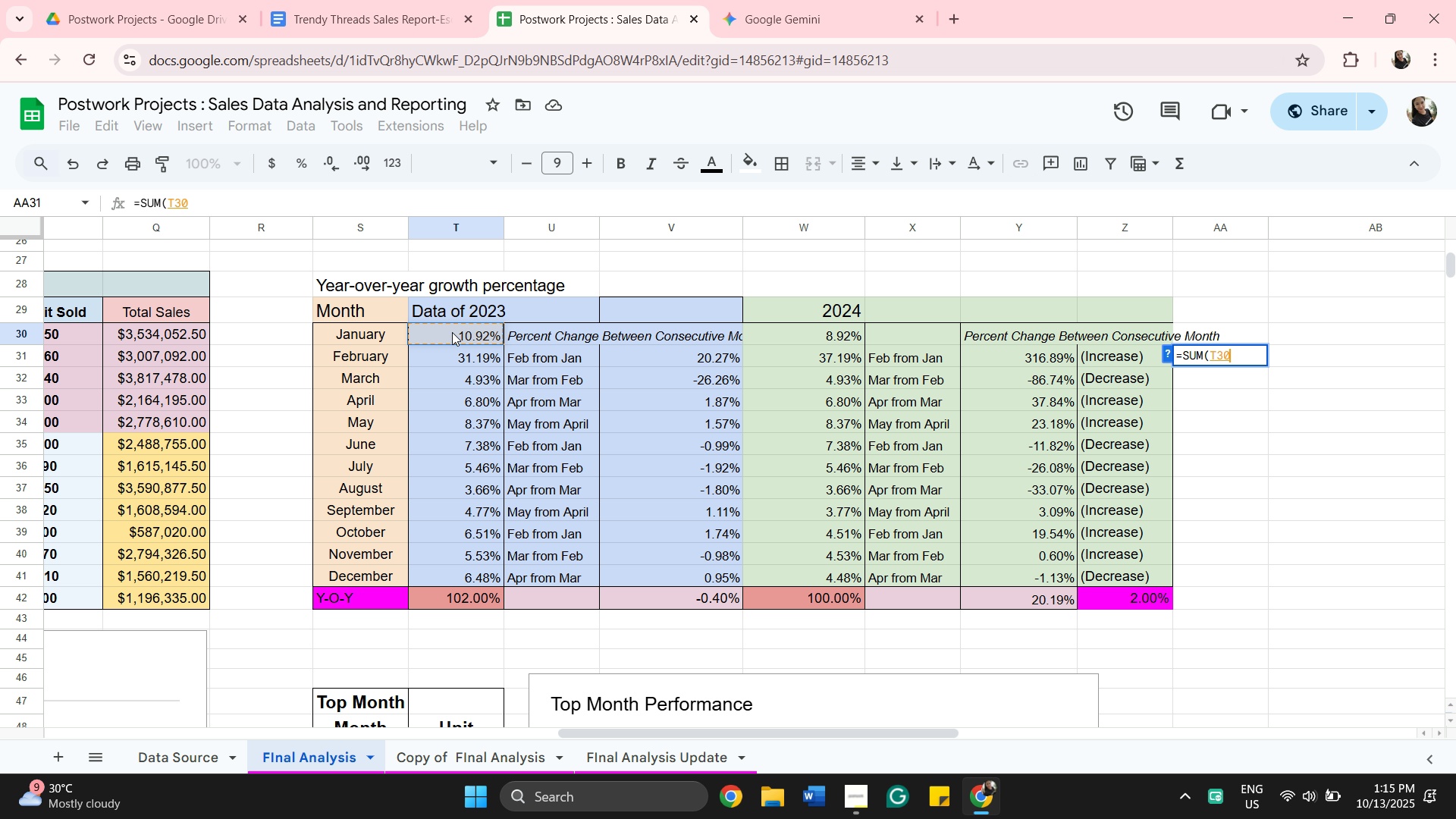 
key(Backspace)
 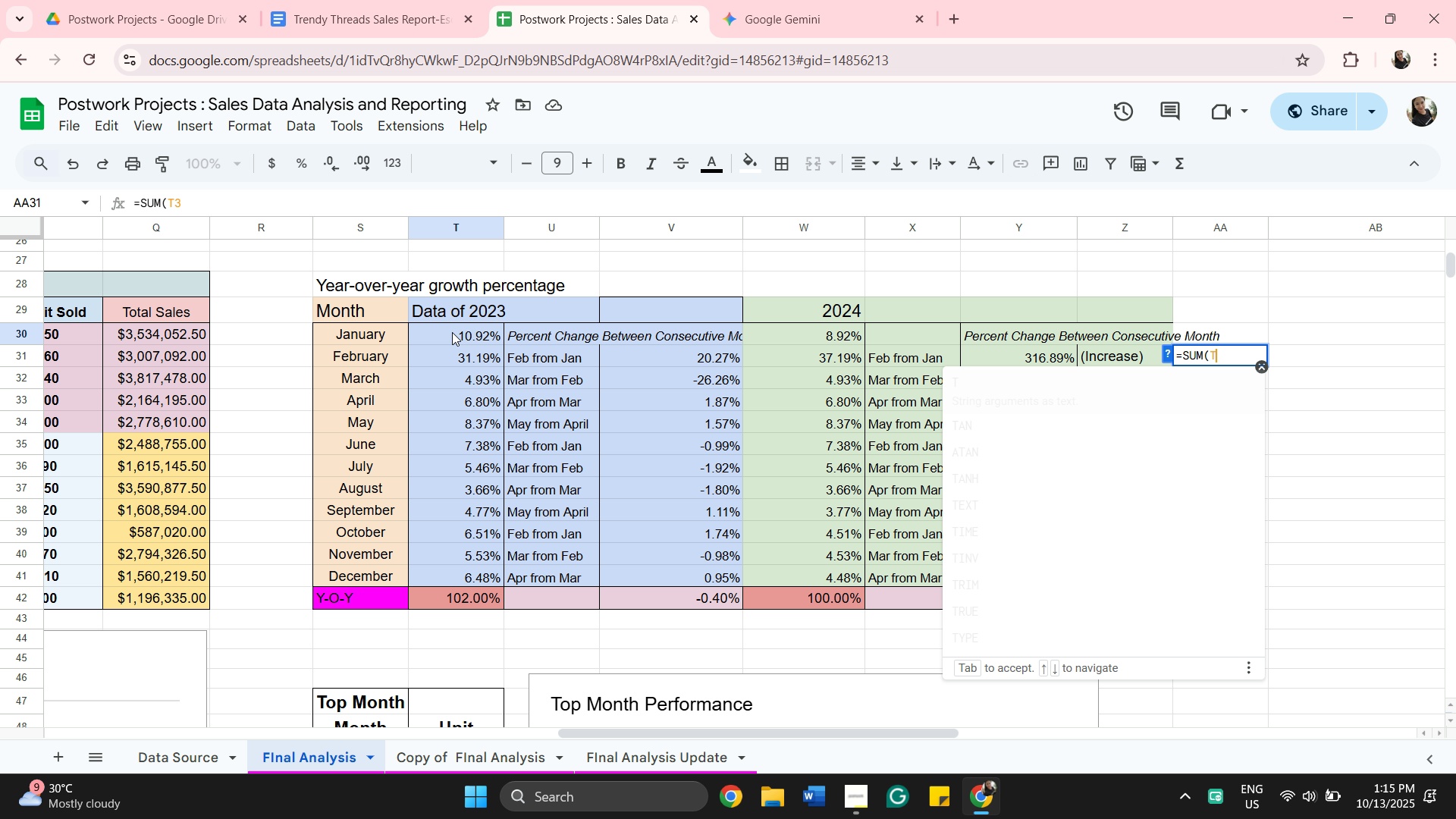 
key(Backspace)
 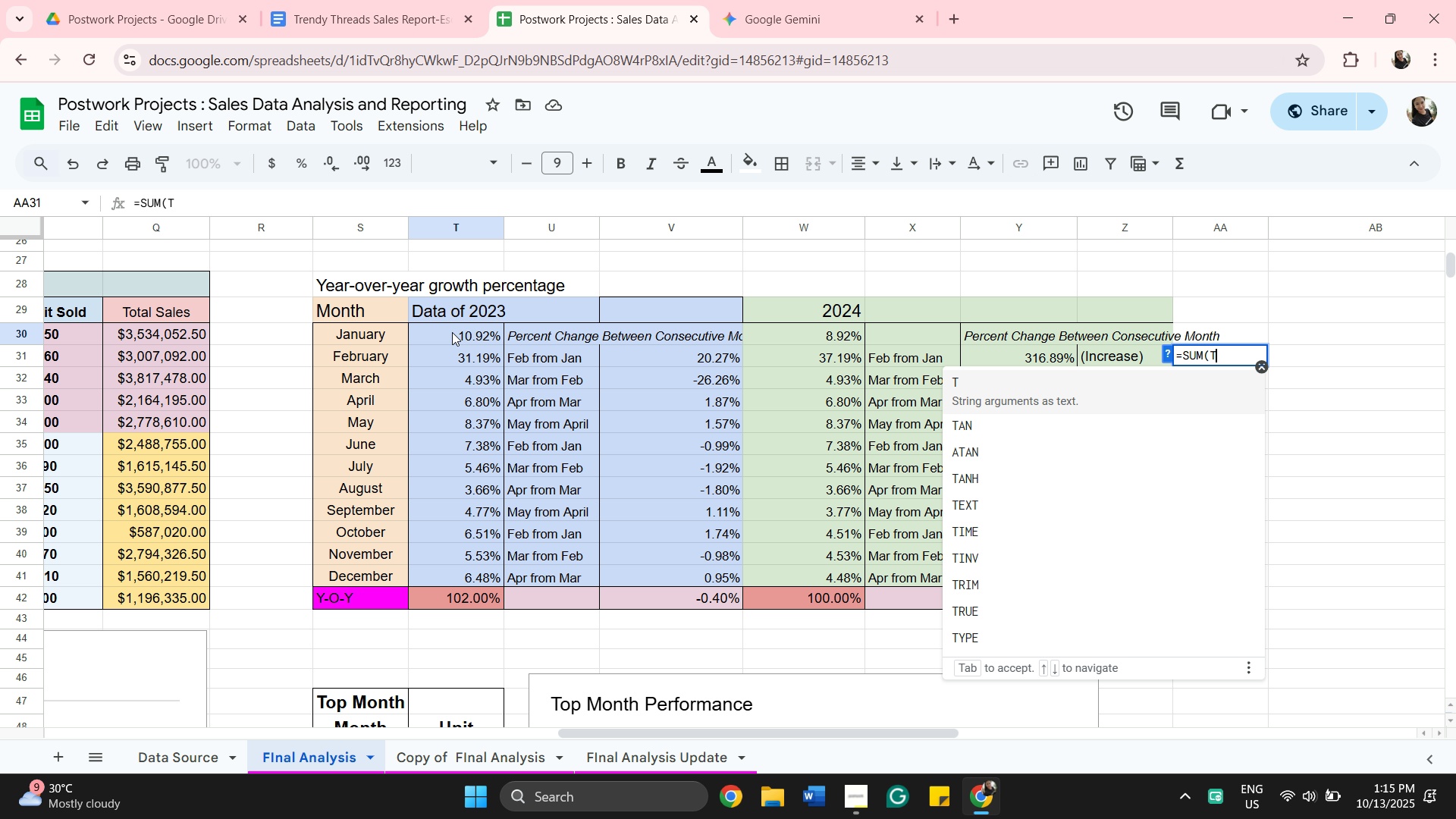 
key(Backspace)
 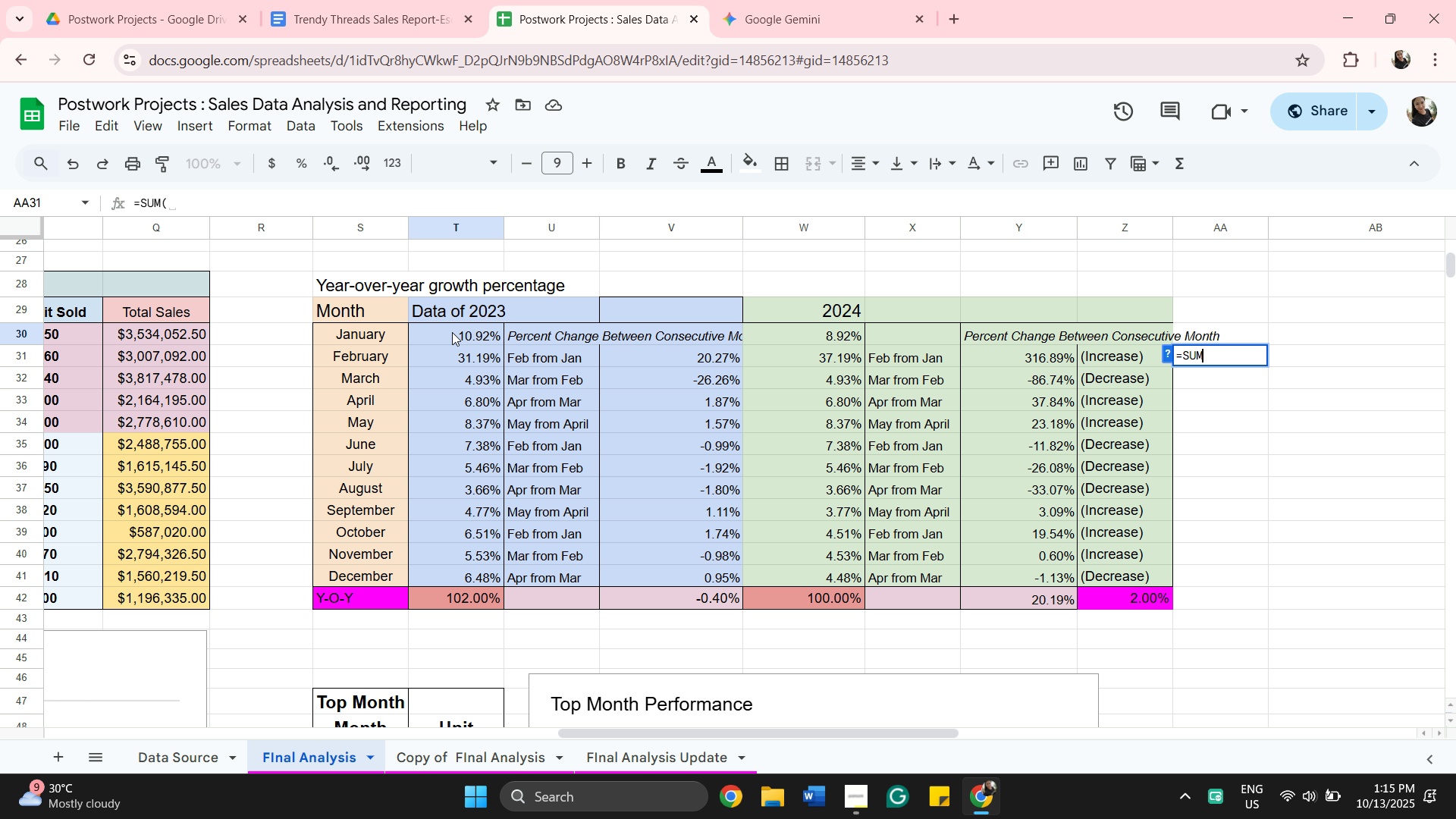 
key(Backspace)
 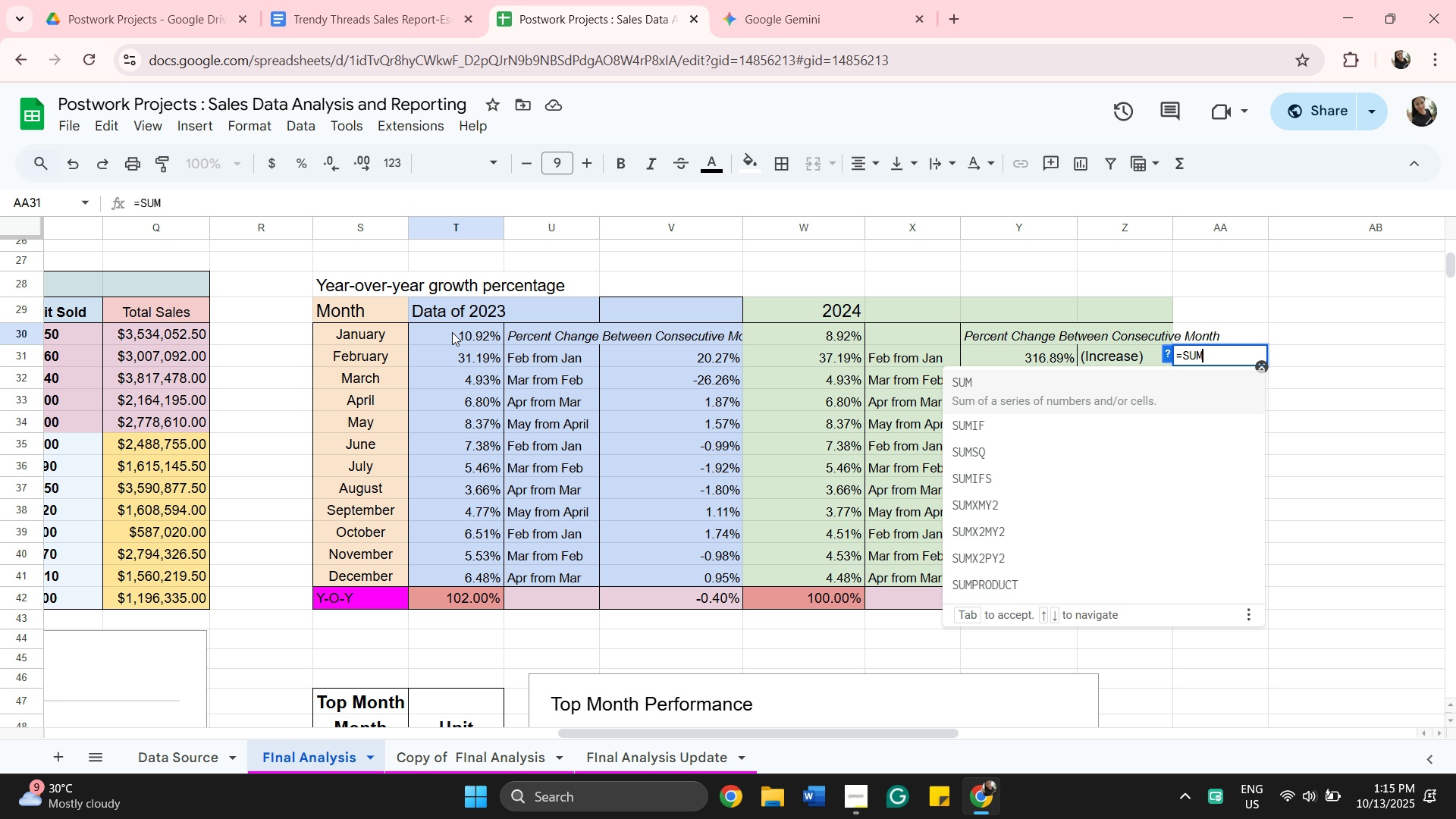 
key(Backspace)
 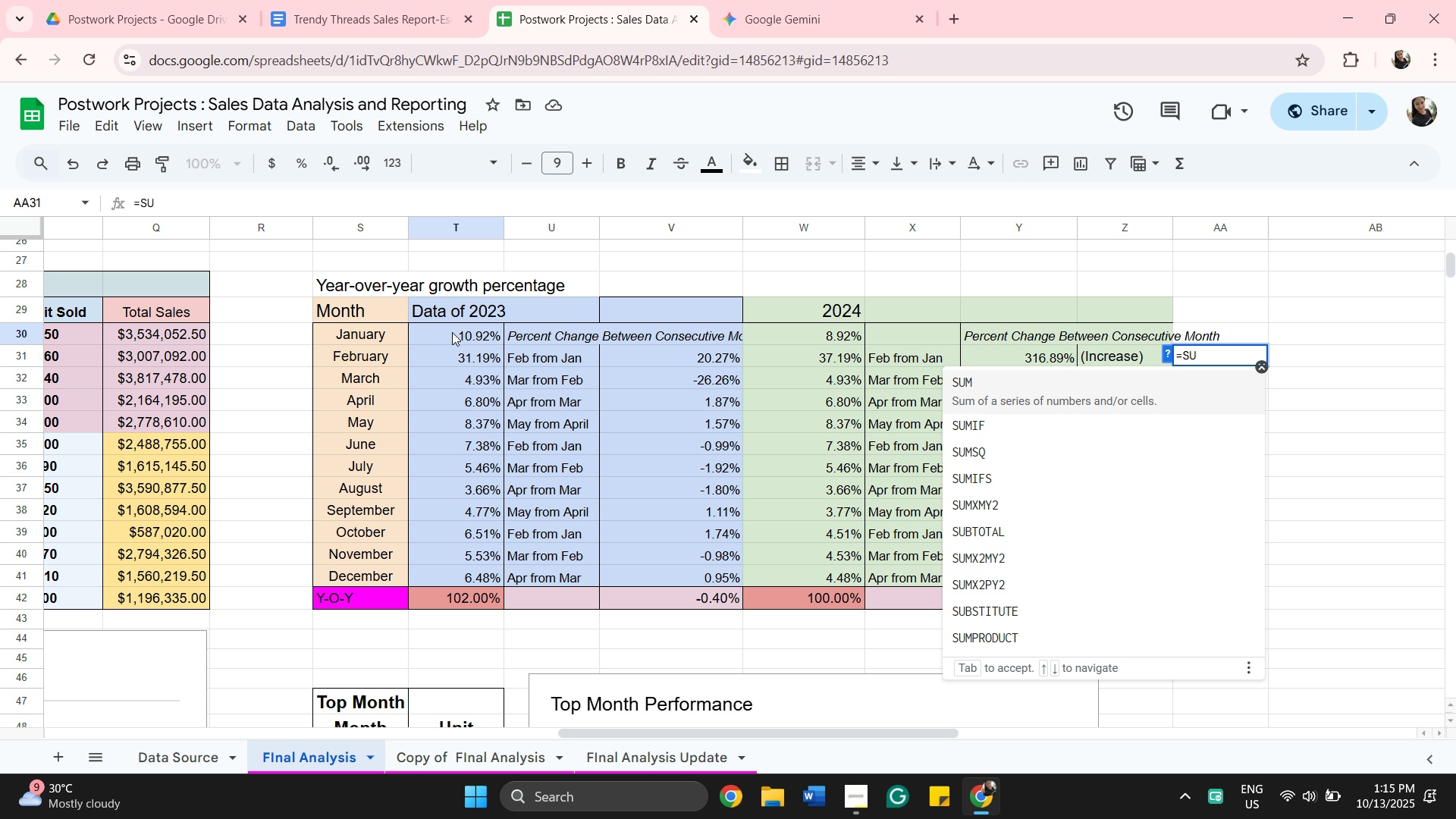 
key(Backspace)
 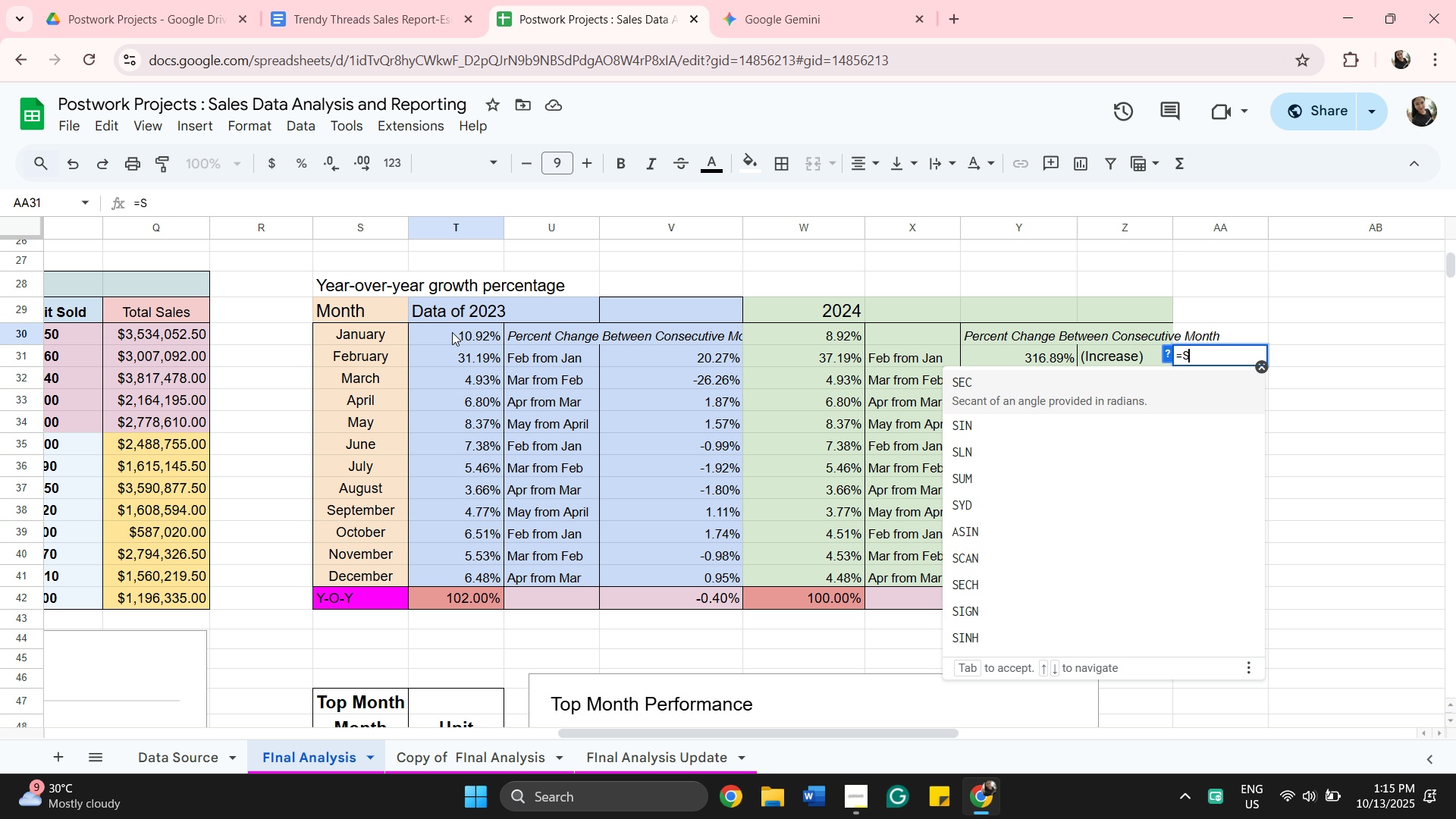 
key(Backspace)
 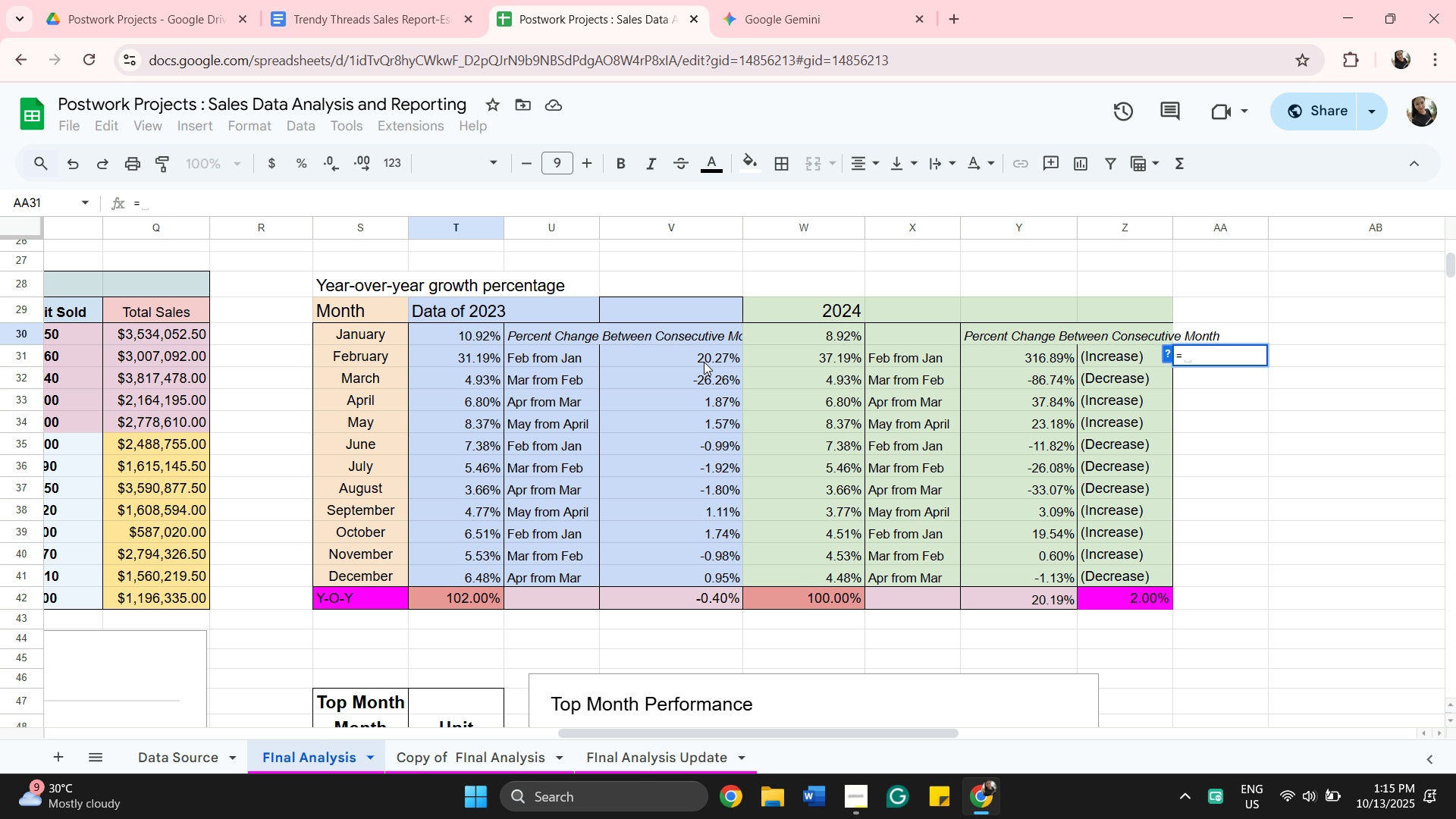 
wait(18.13)
 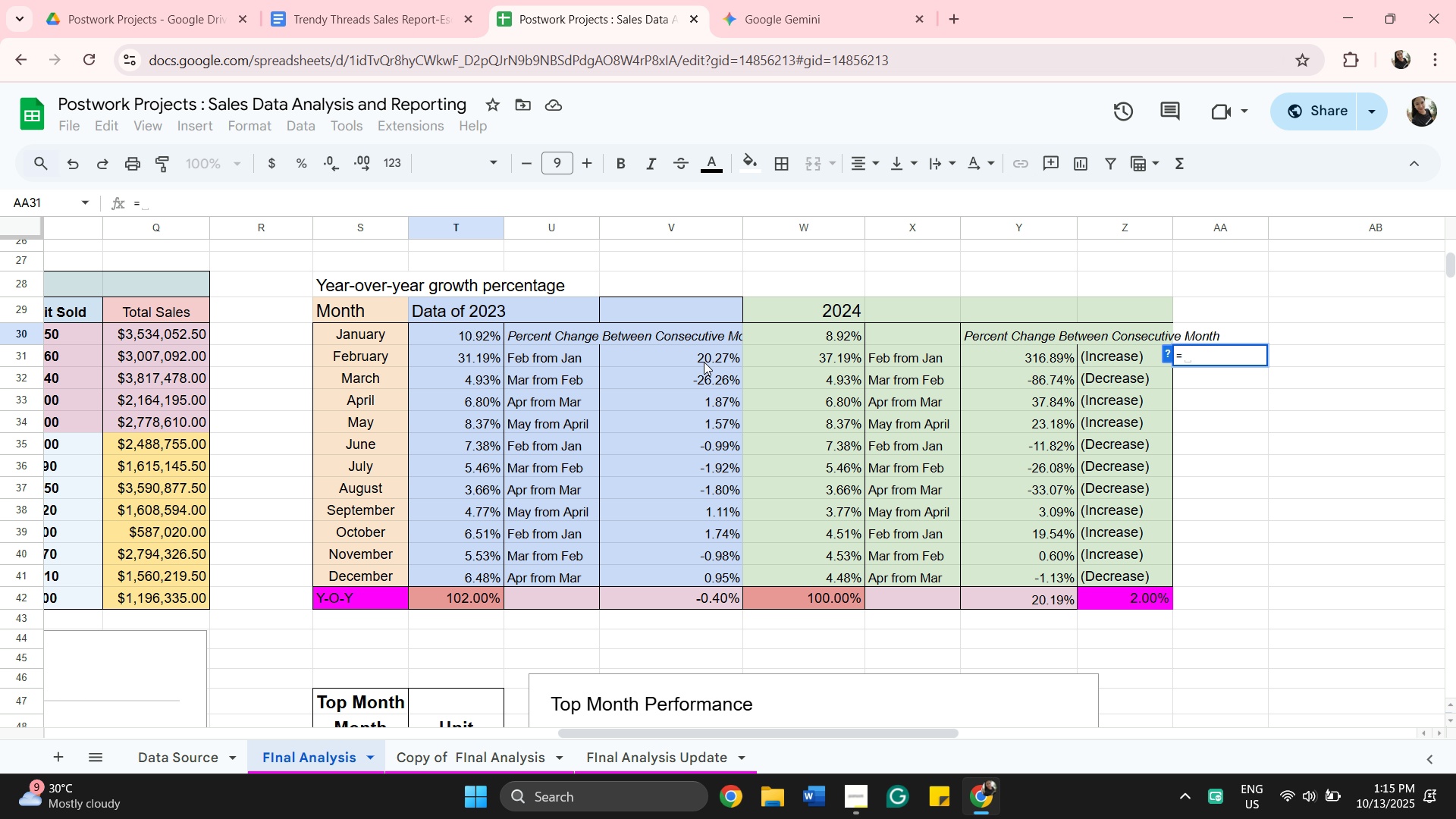 
left_click([1240, 332])
 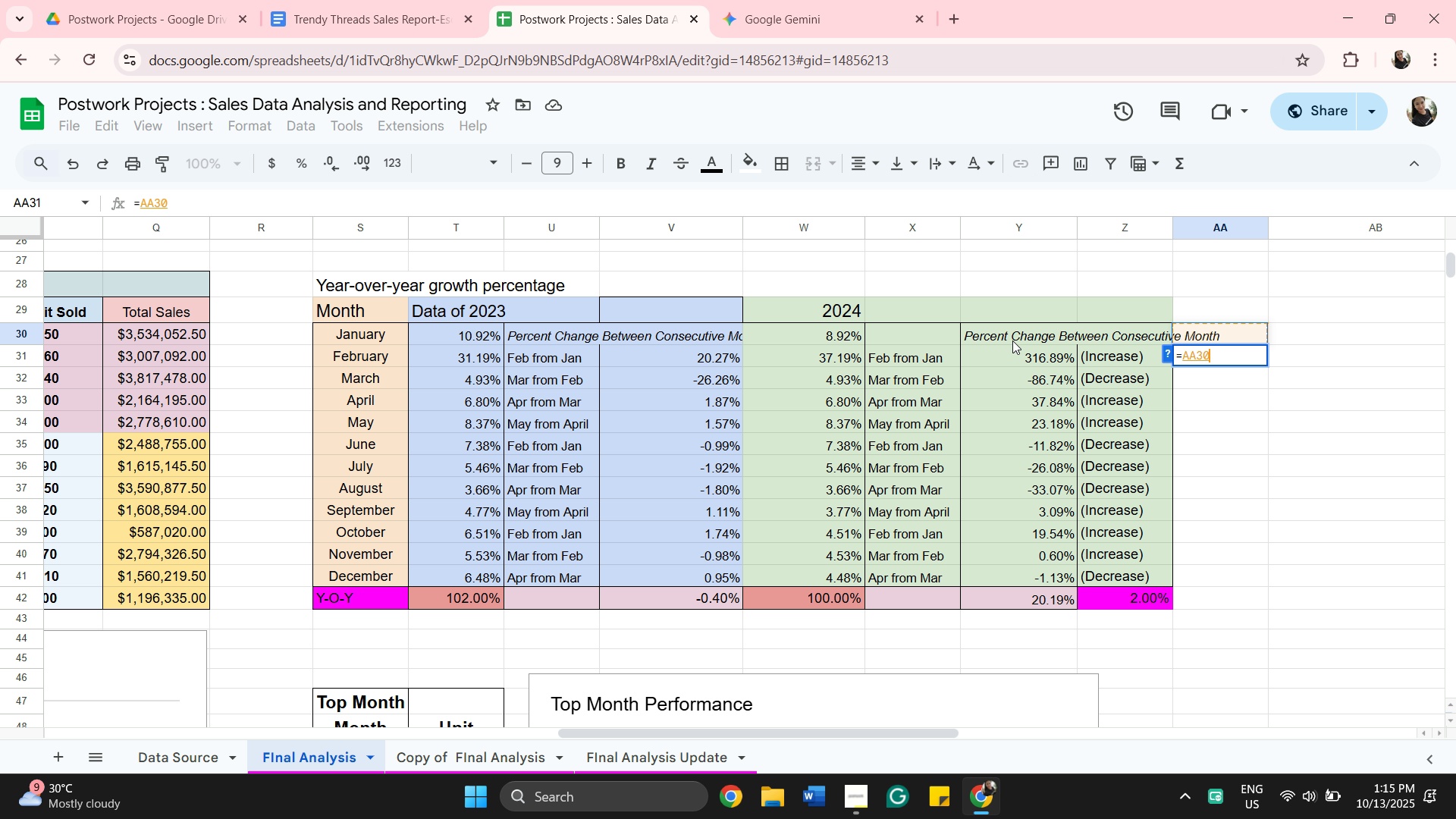 
left_click([1012, 340])
 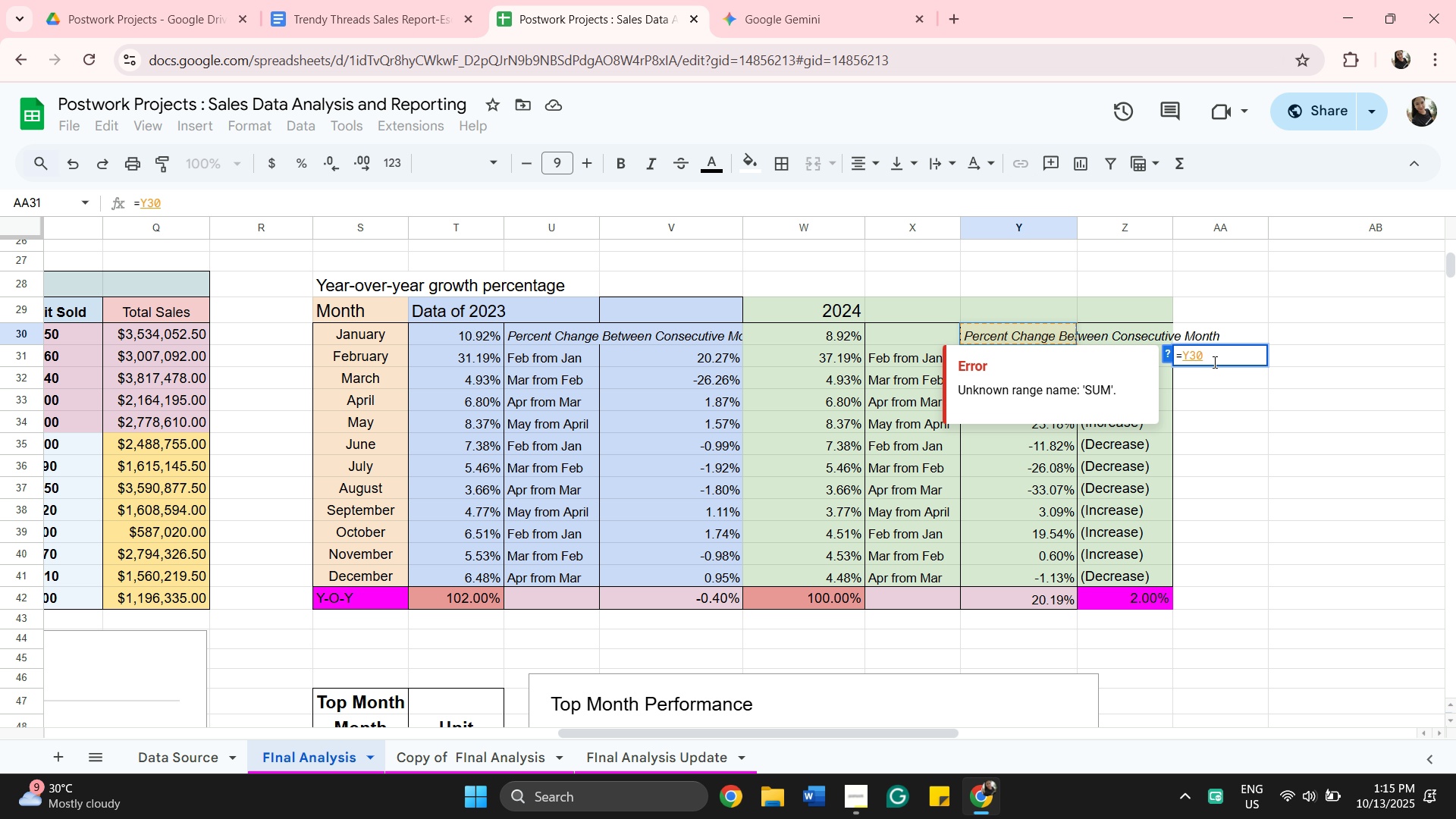 
key(Backspace)
 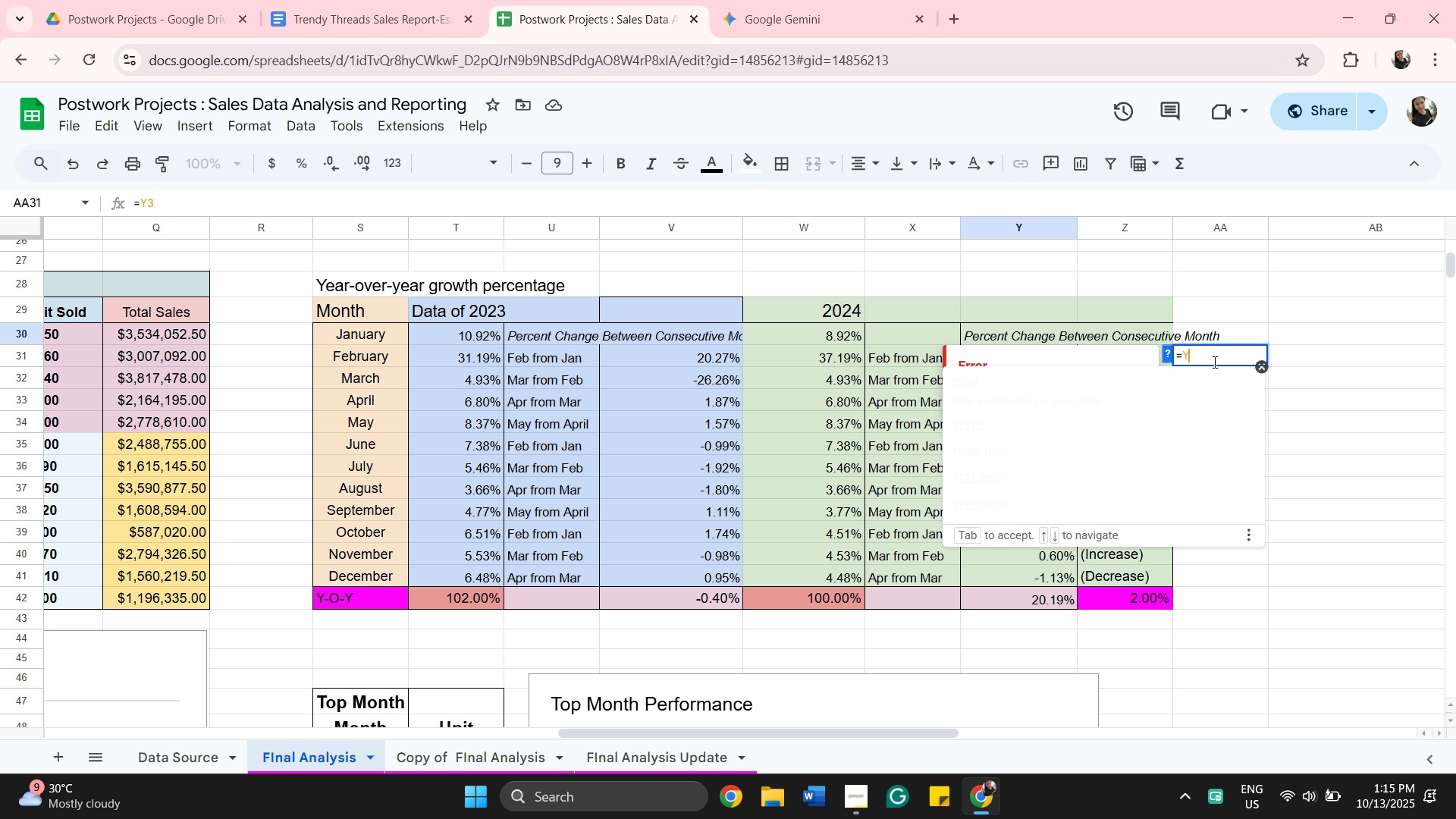 
key(Backspace)
 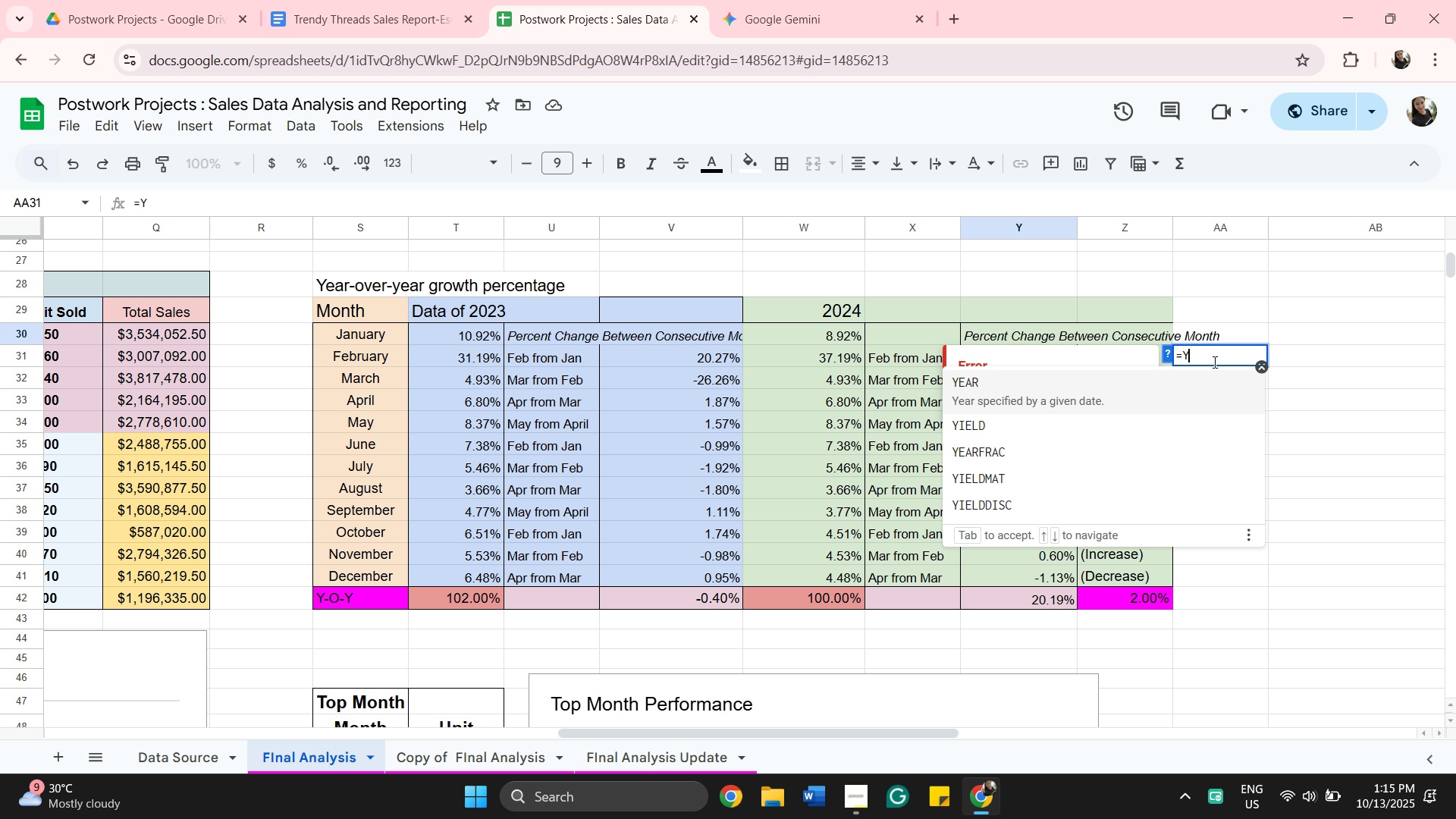 
key(Backspace)
 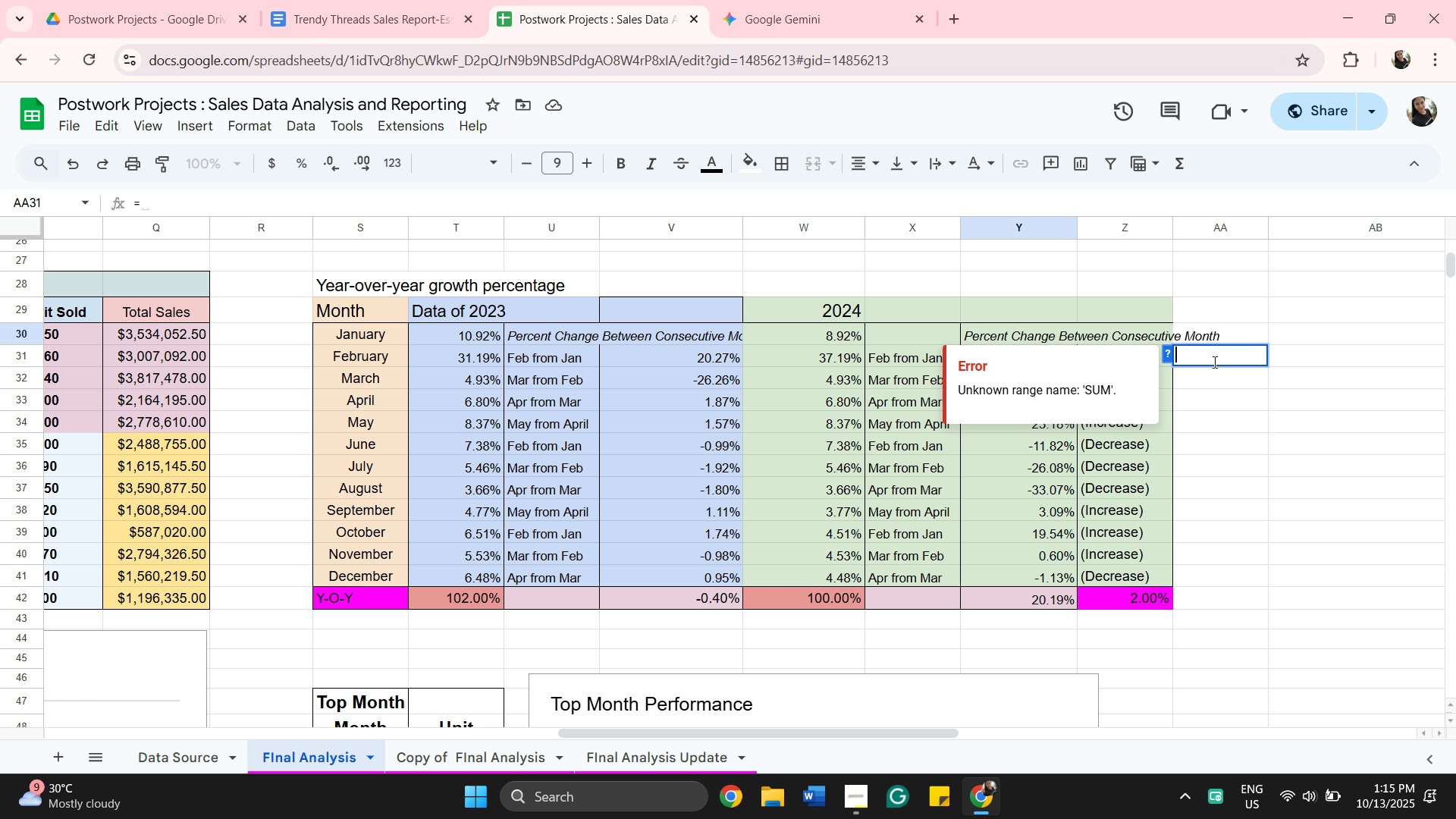 
key(Backspace)
 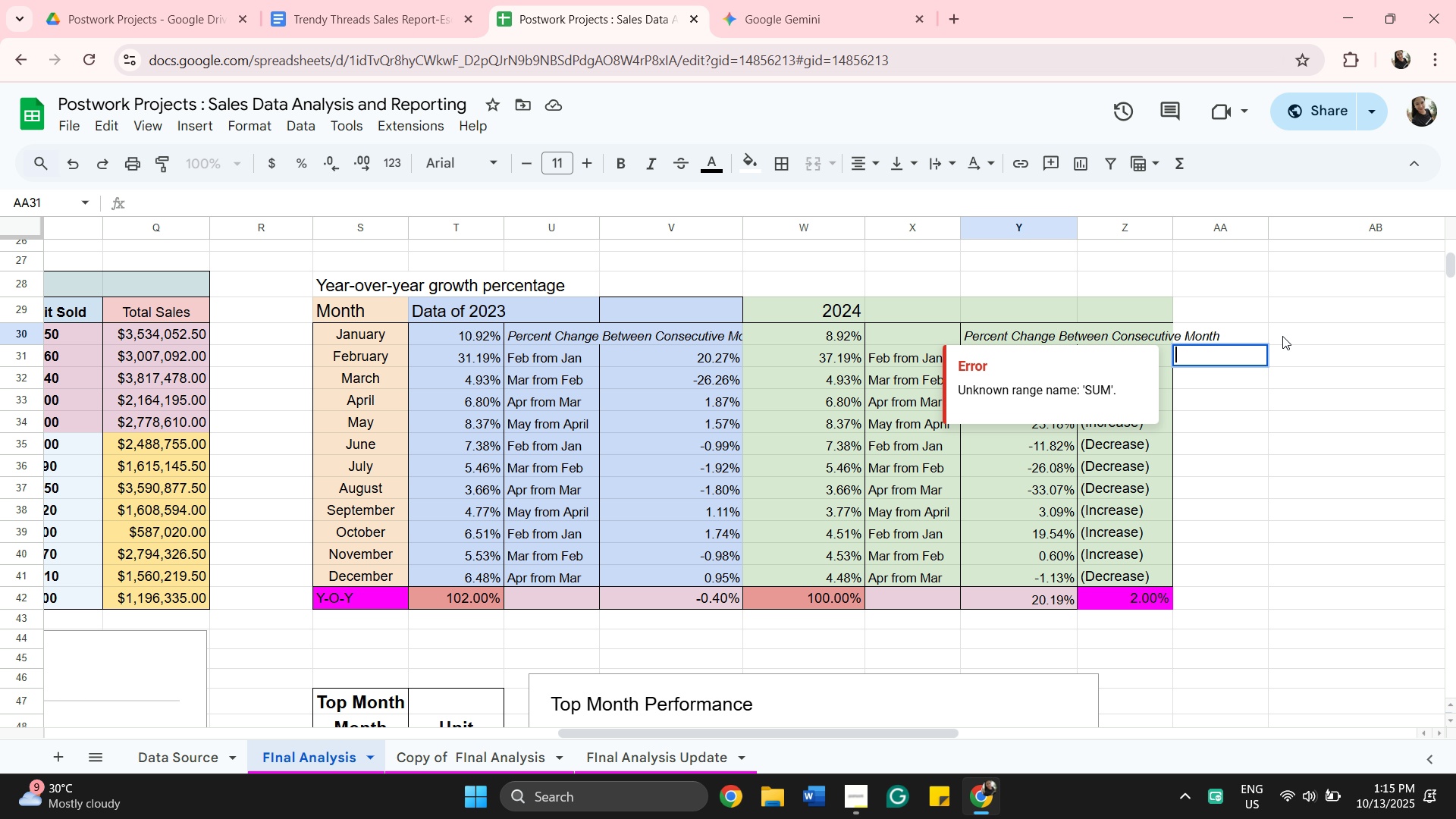 
left_click([1303, 335])
 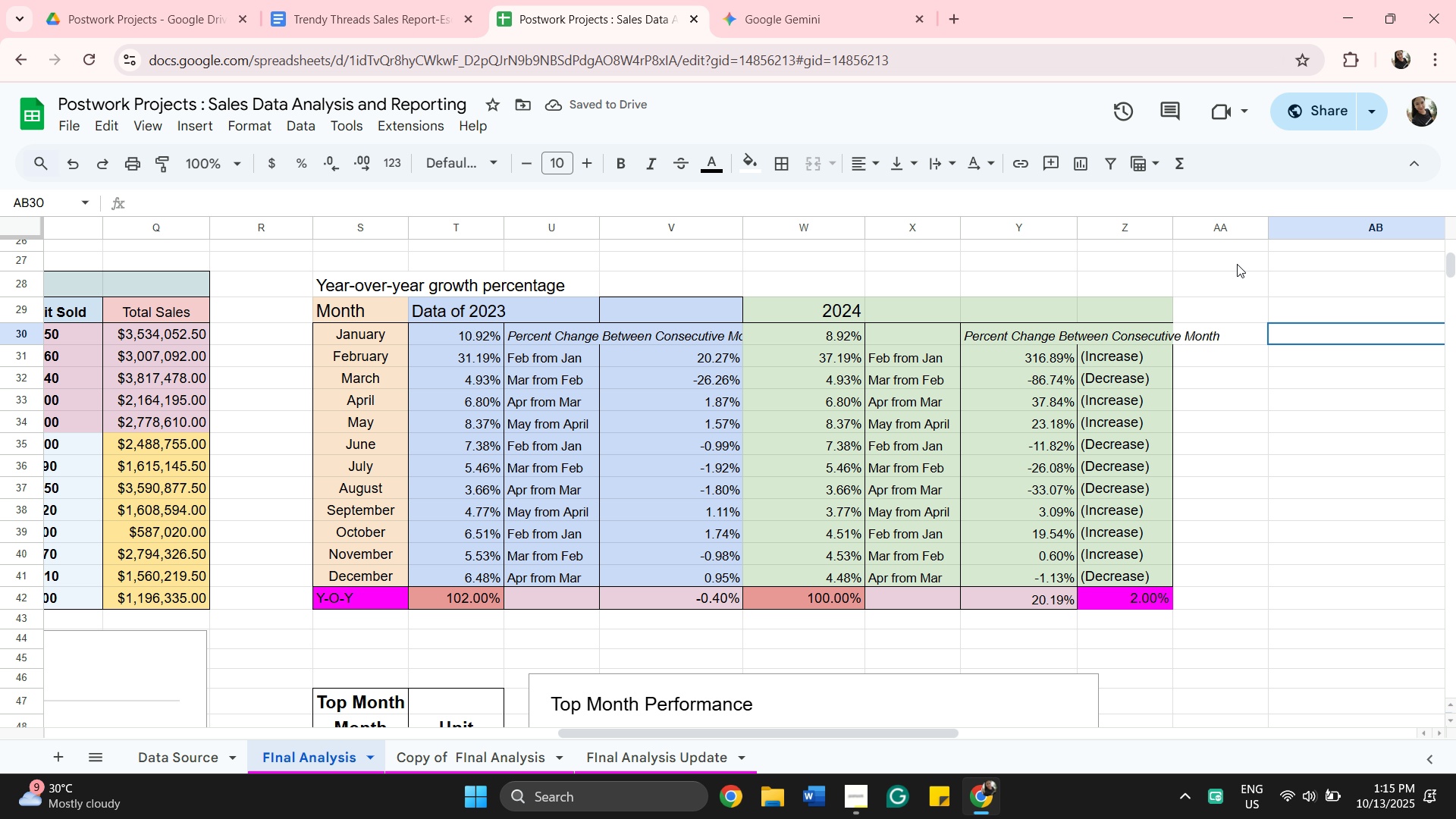 
key(Equal)
 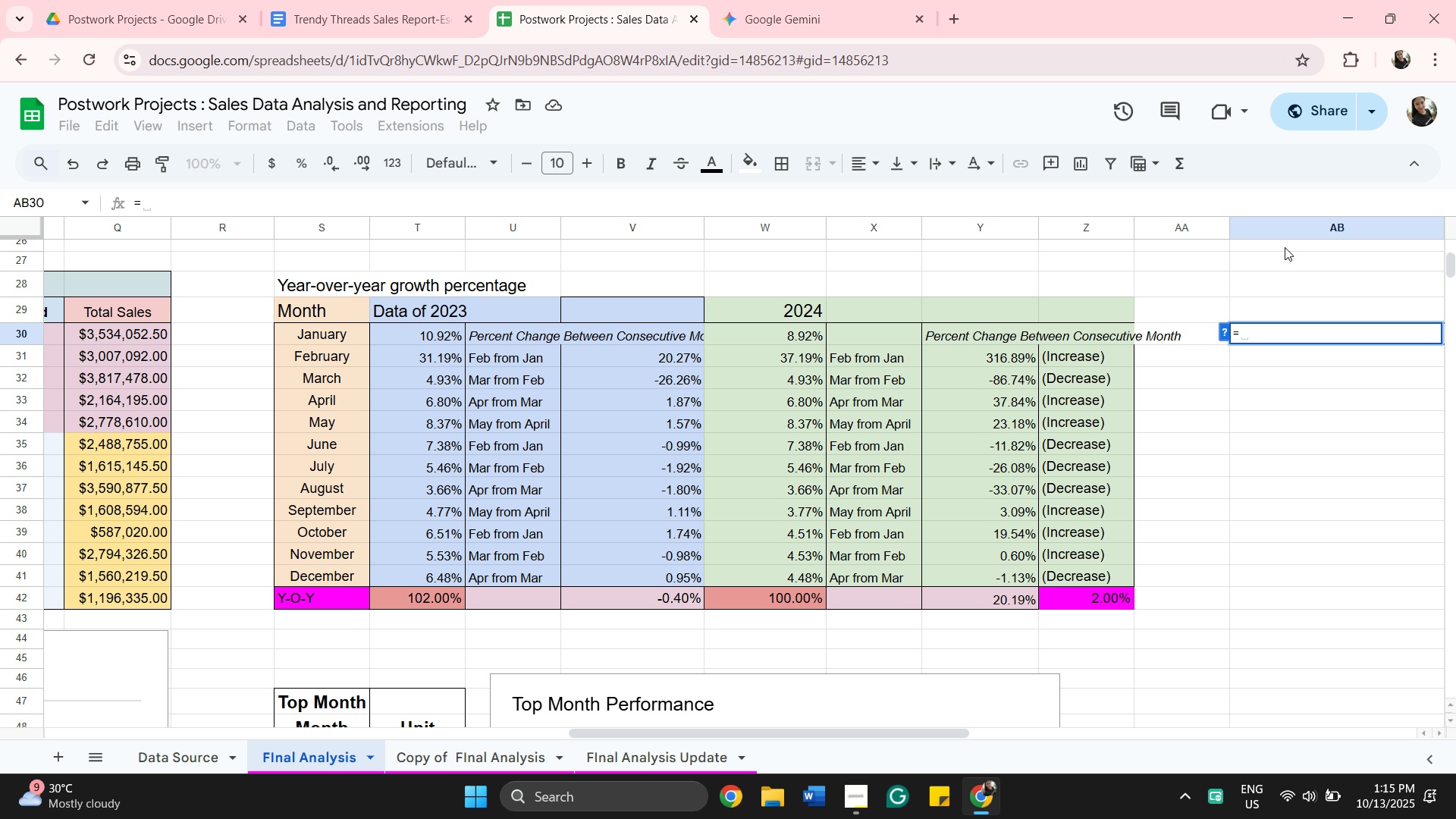 
wait(6.35)
 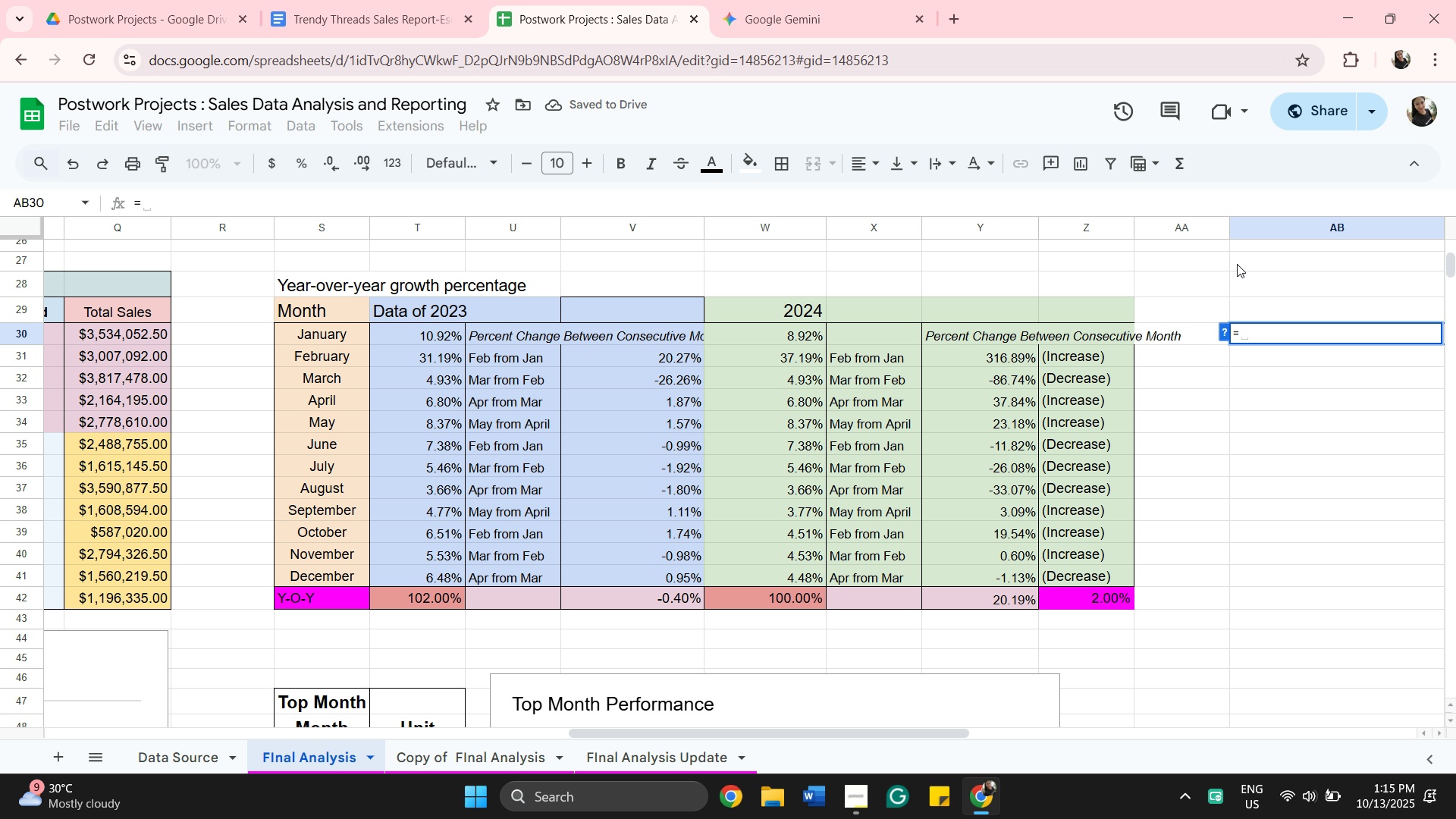 
type(minu)
 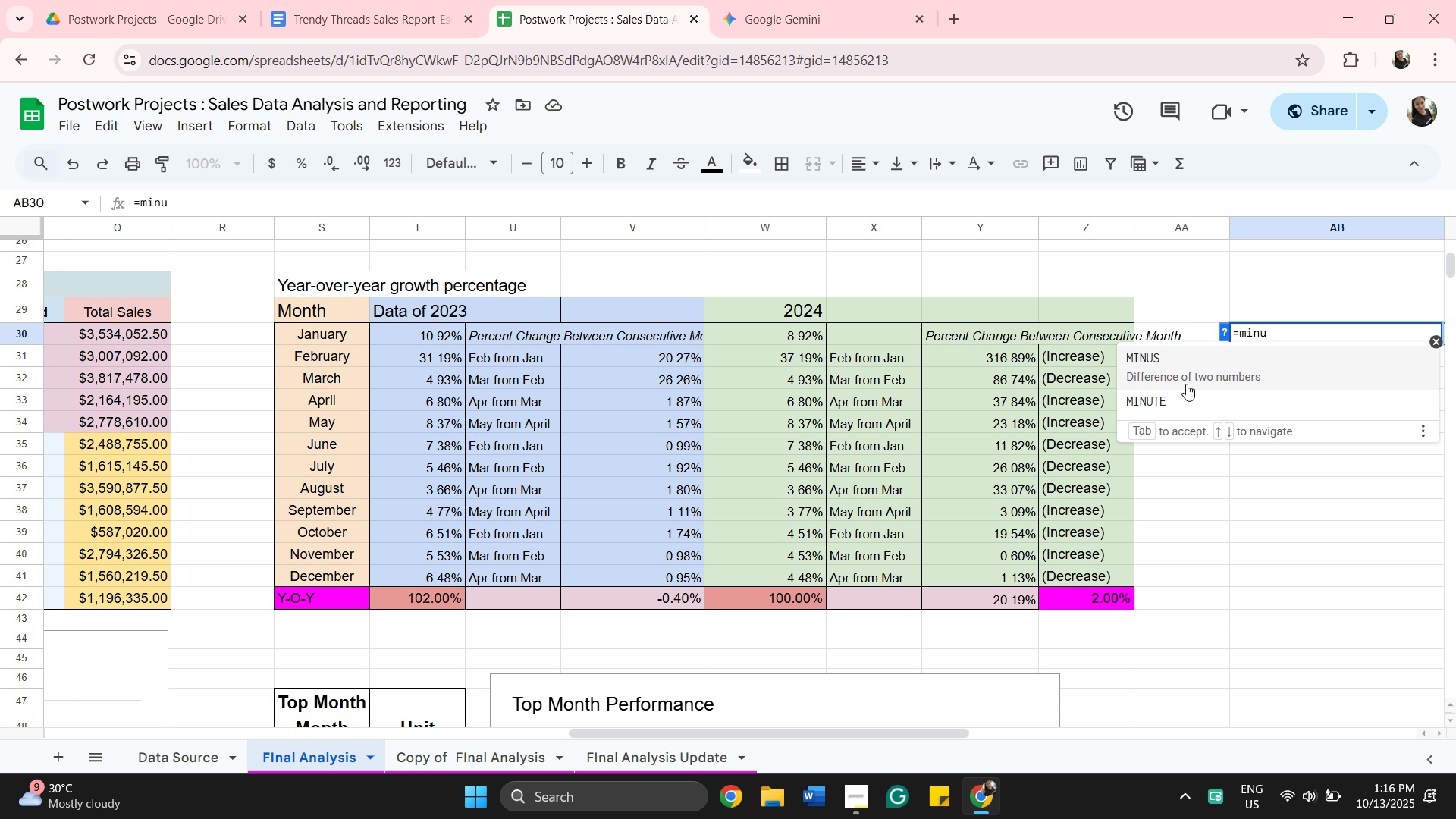 
left_click([1182, 376])
 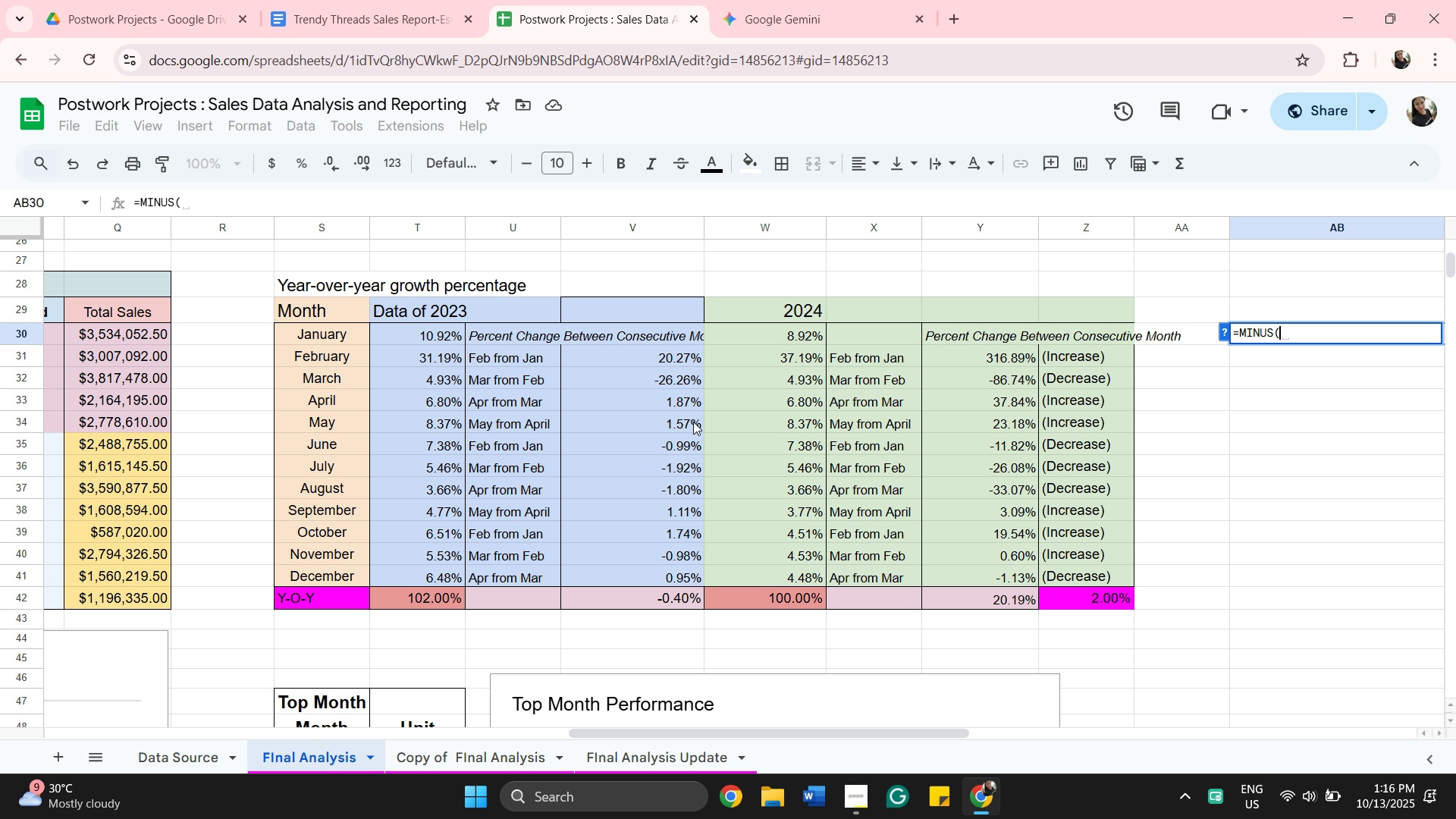 
wait(25.96)
 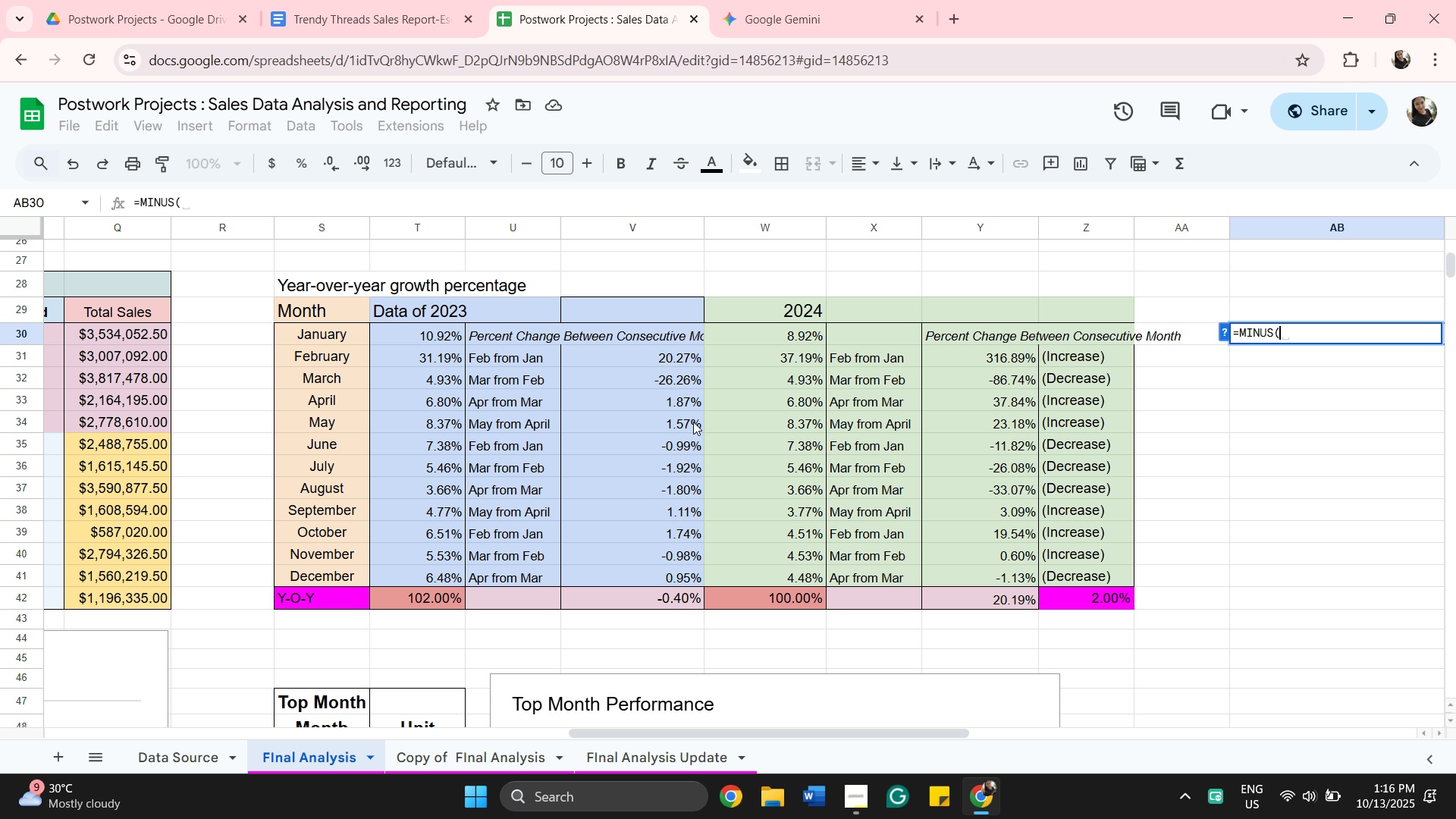 
left_click([962, 359])
 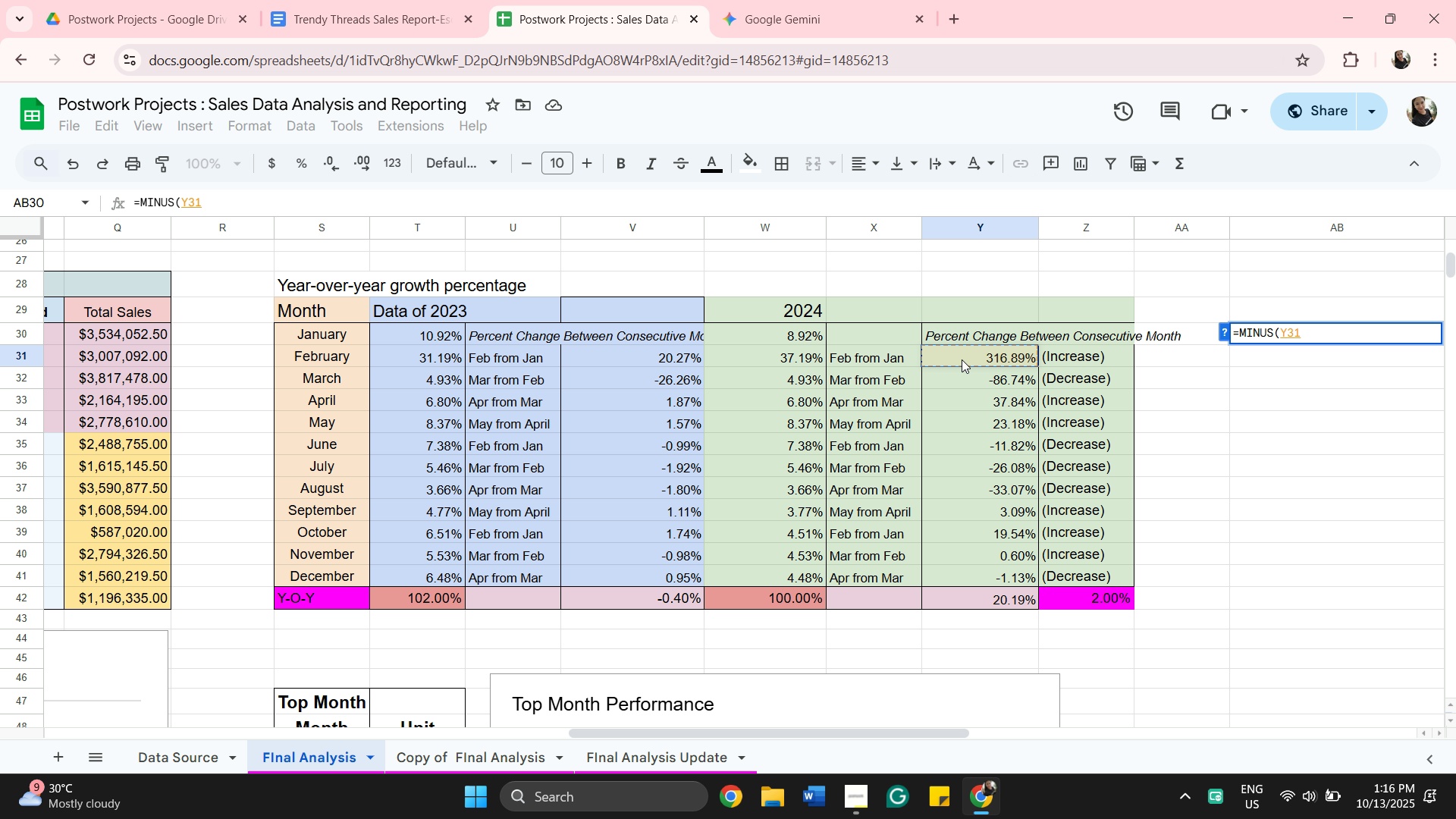 
key(Comma)
 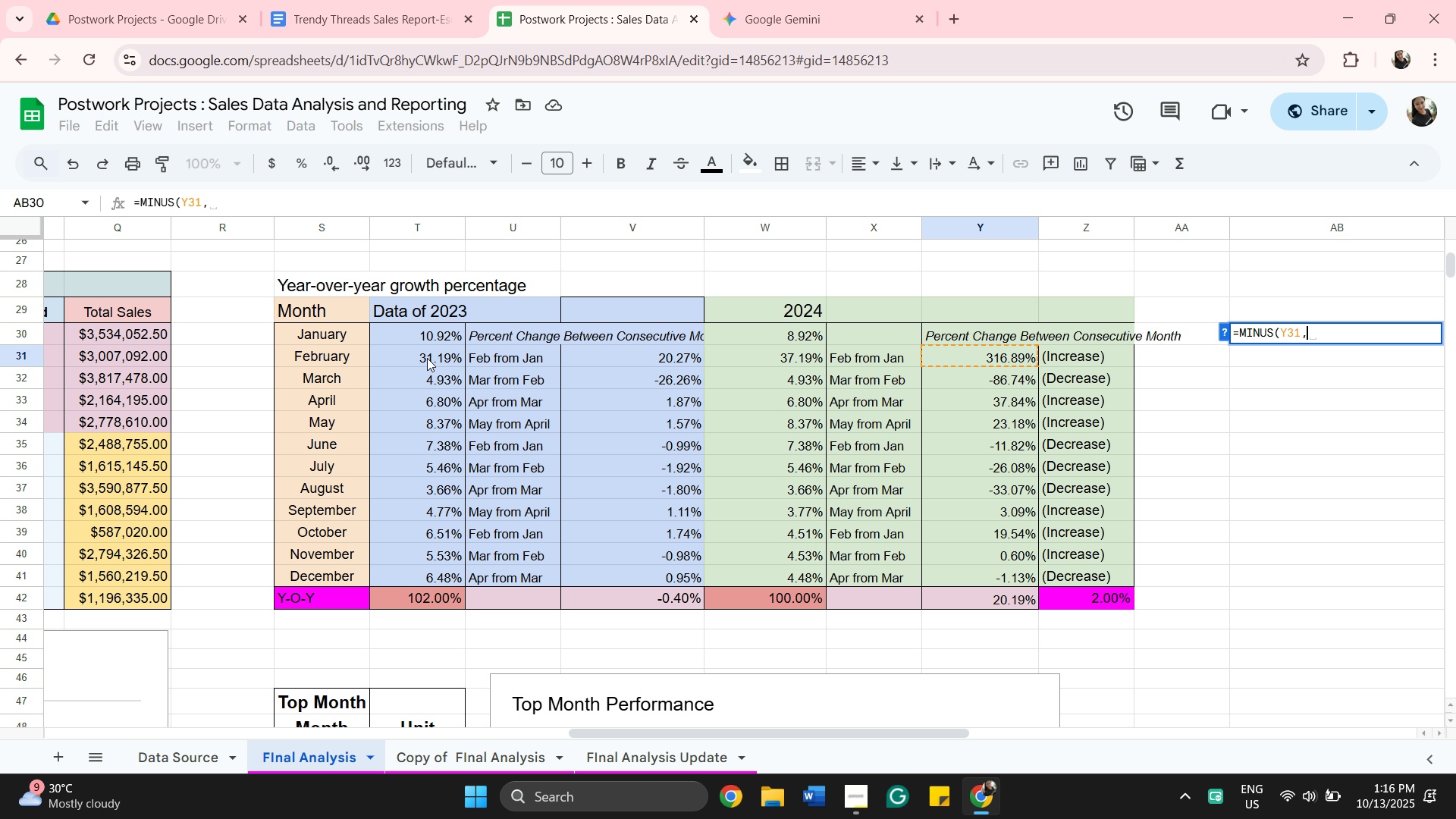 
wait(19.69)
 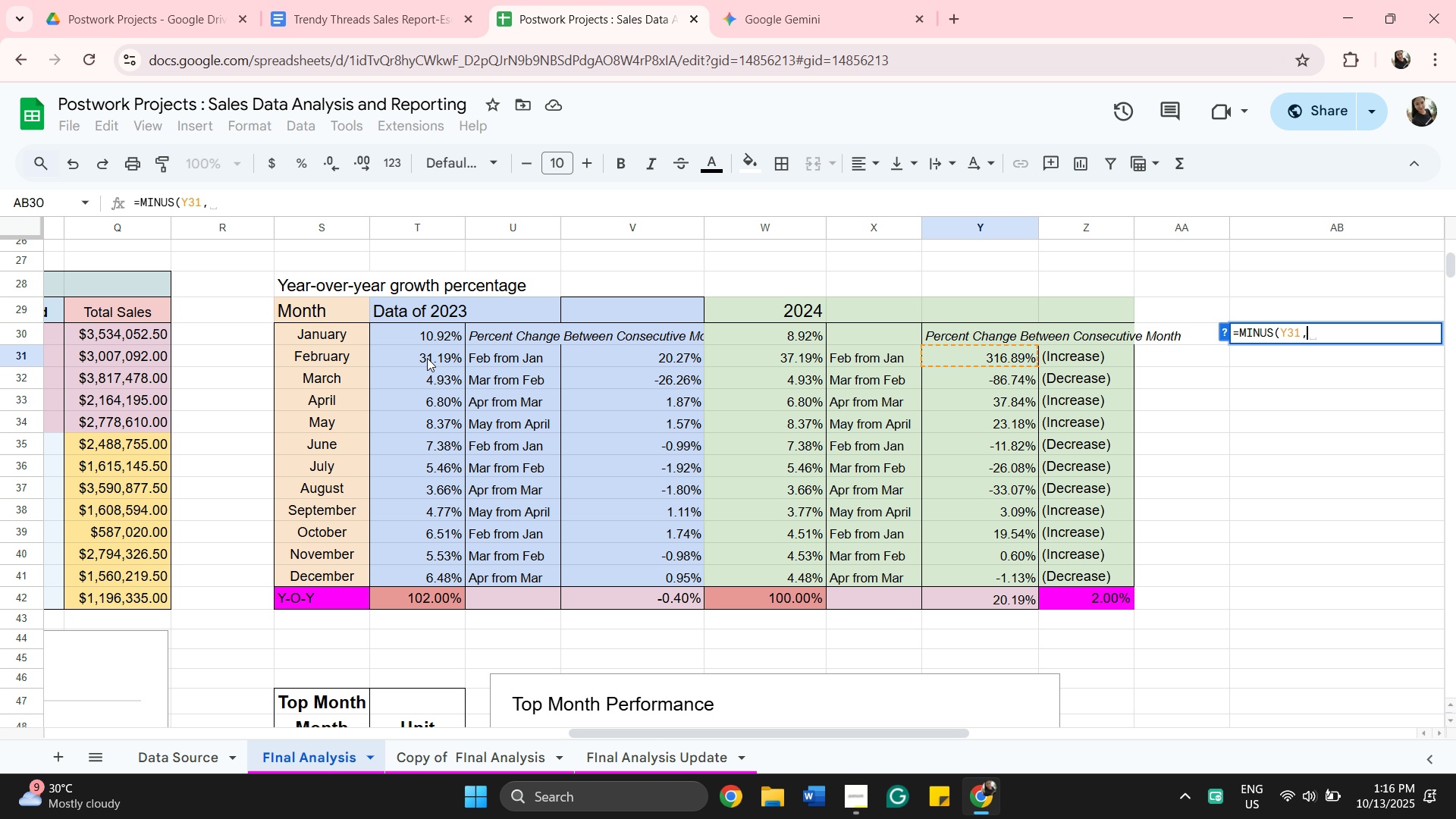 
left_click([402, 517])
 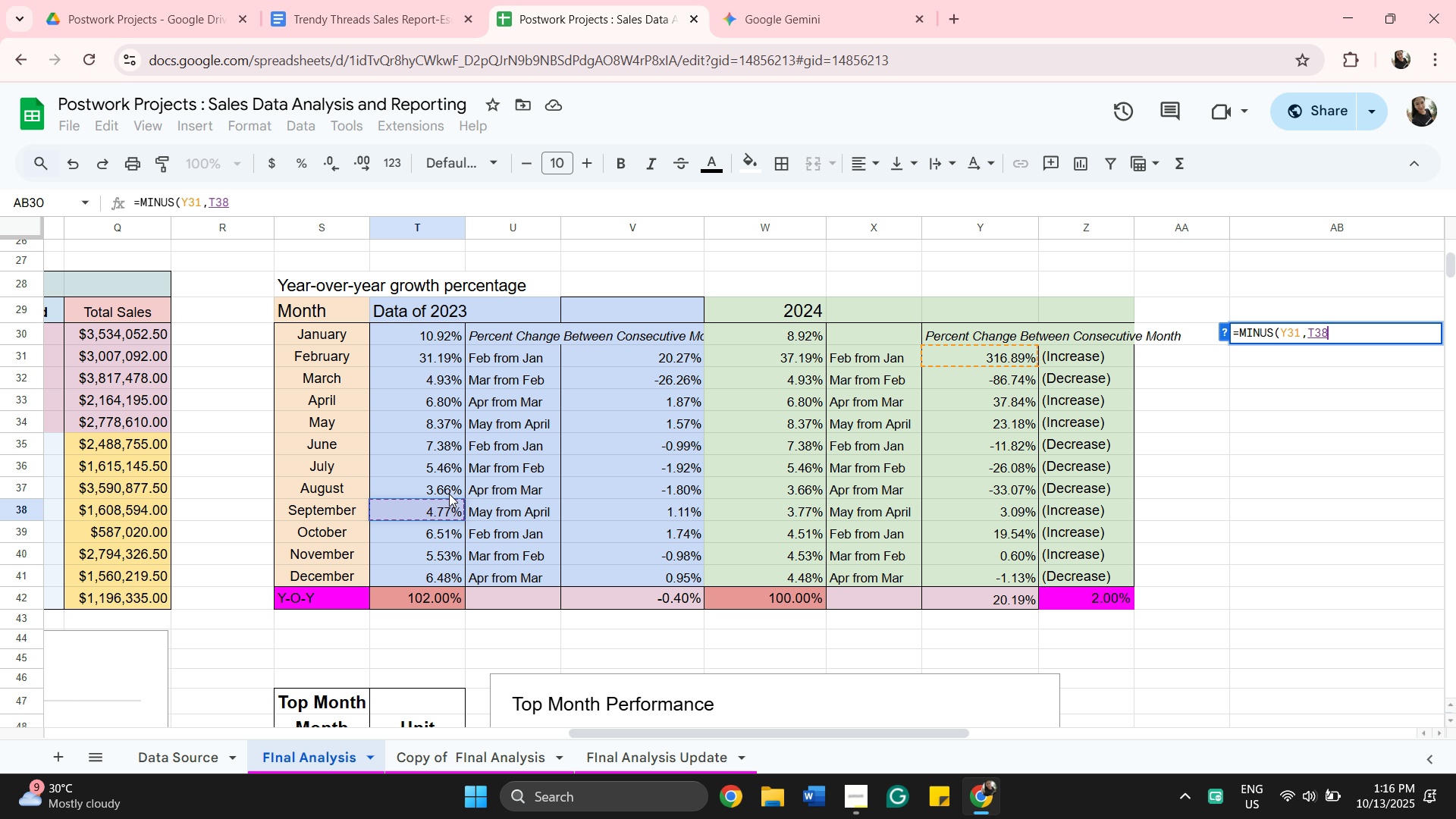 
double_click([437, 422])
 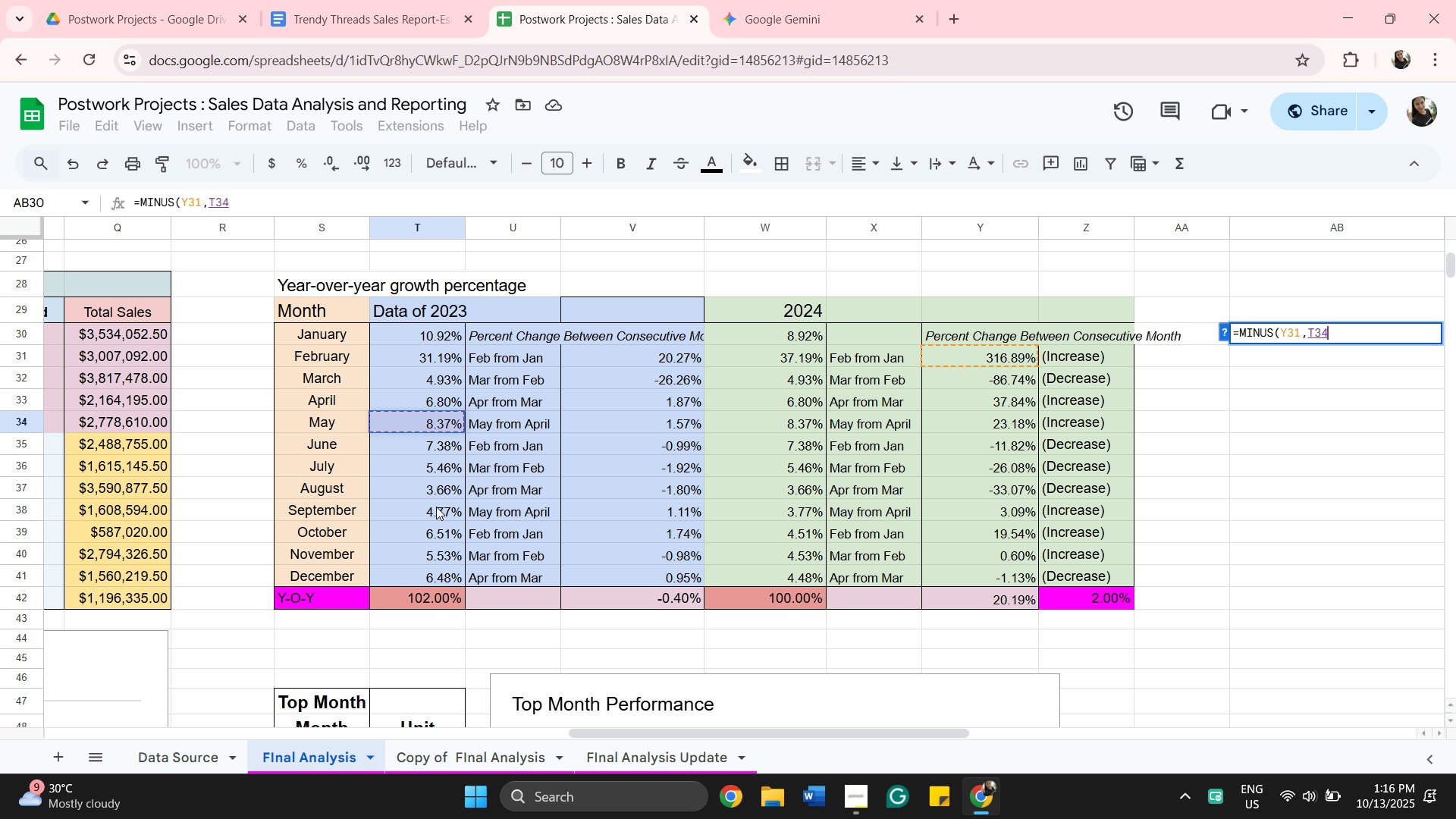 
wait(9.69)
 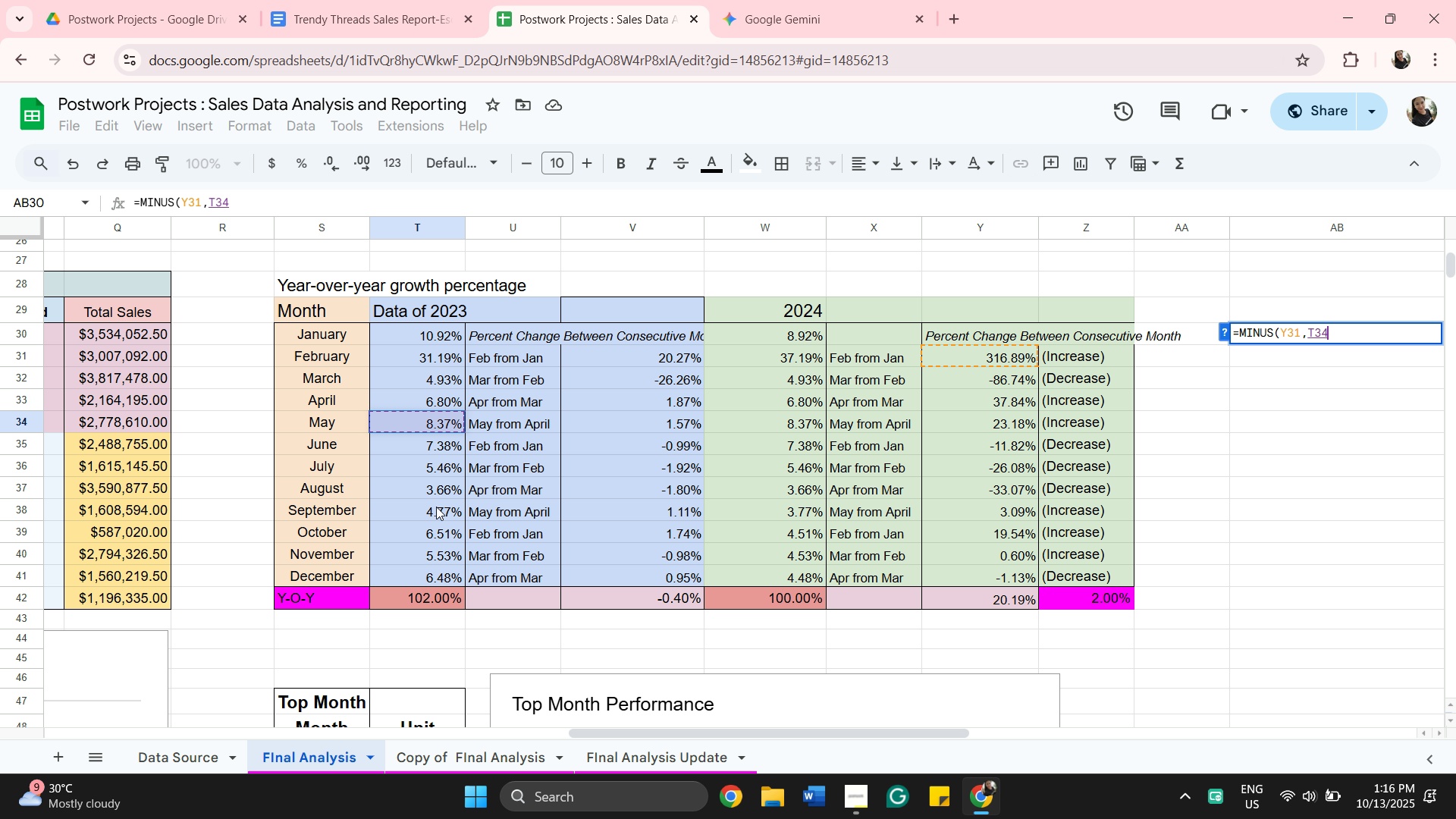 
double_click([430, 360])
 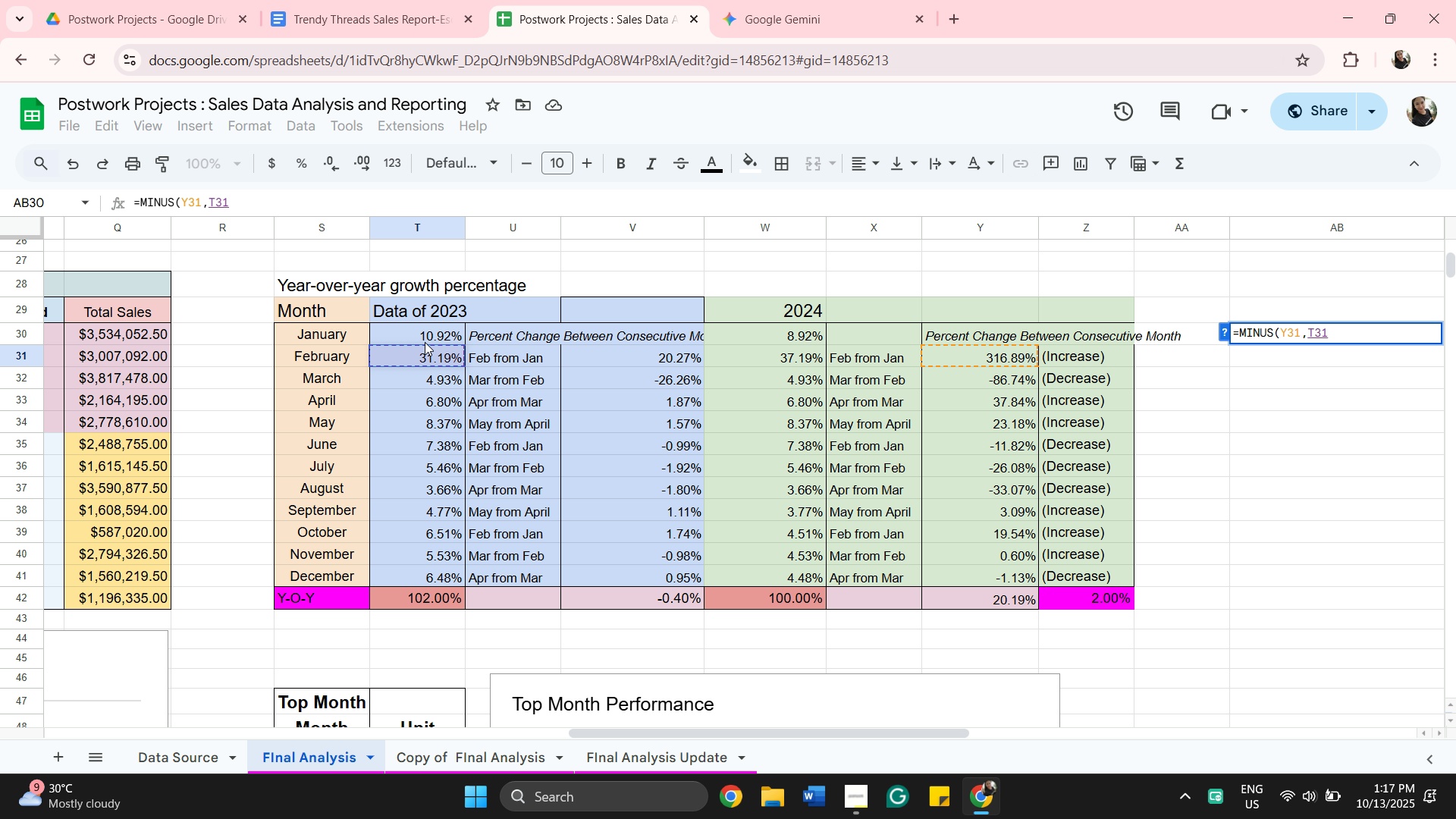 
double_click([435, 358])
 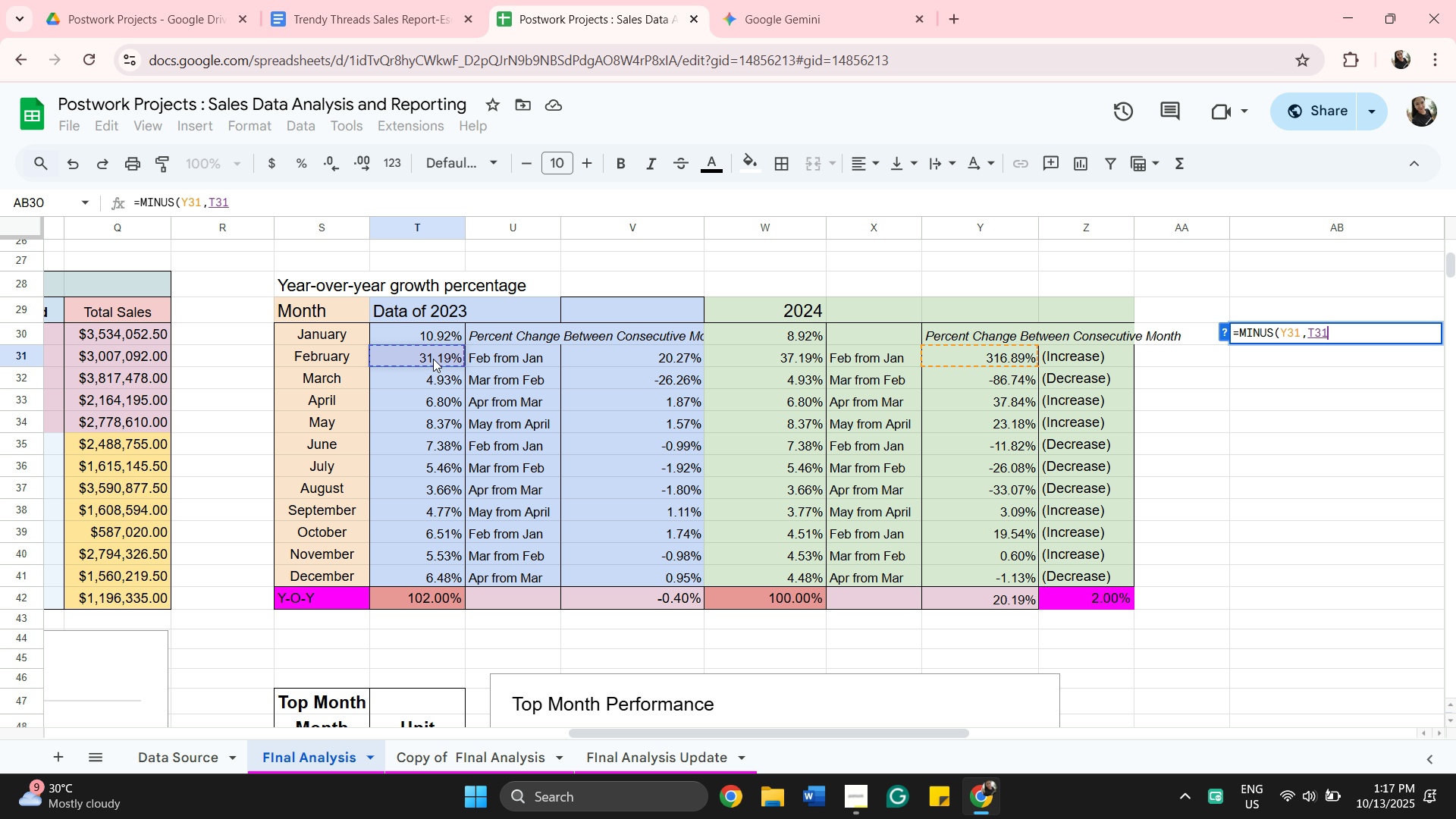 
double_click([433, 359])
 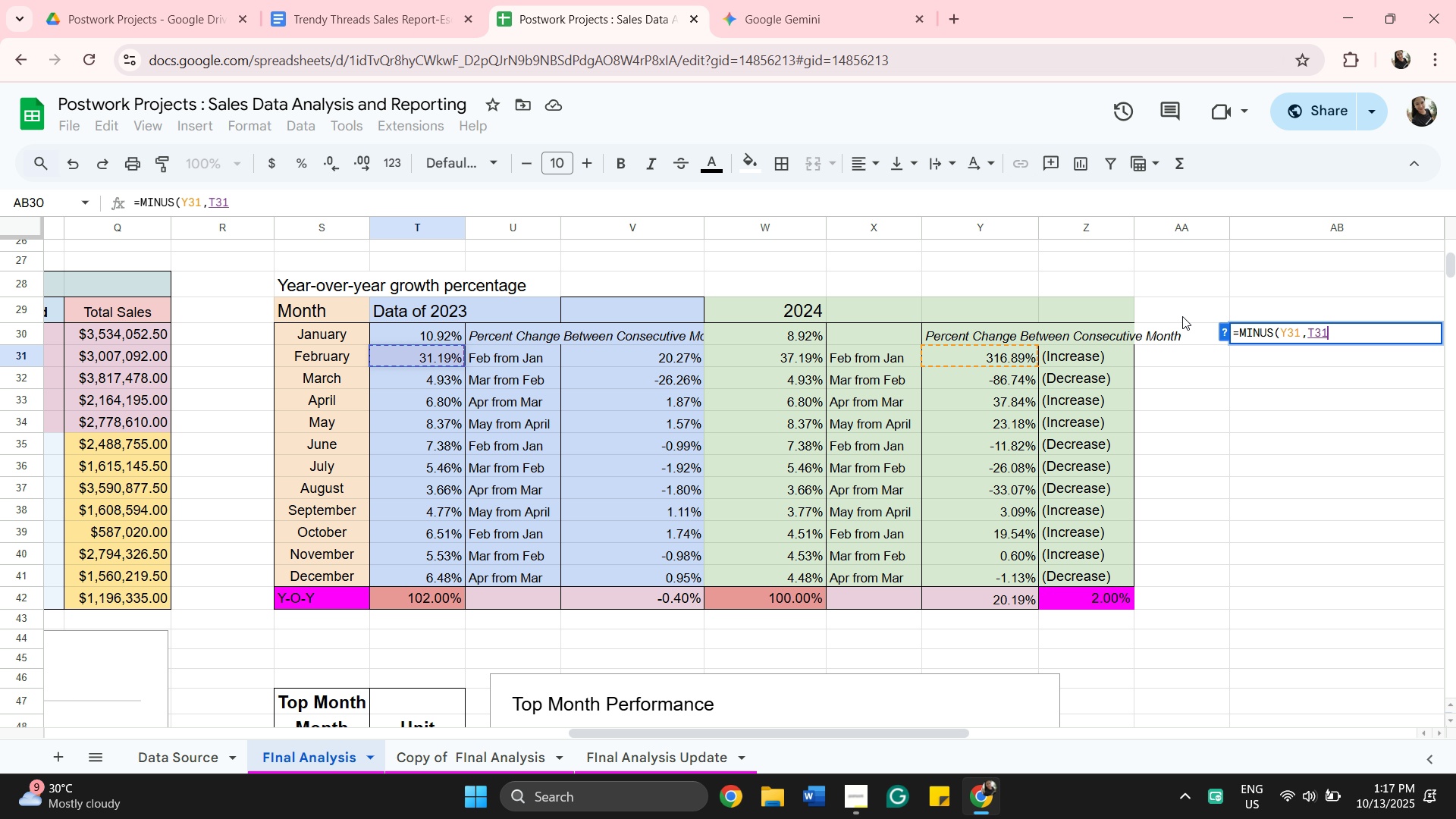 
left_click_drag(start_coordinate=[1333, 334], to_coordinate=[1138, 367])
 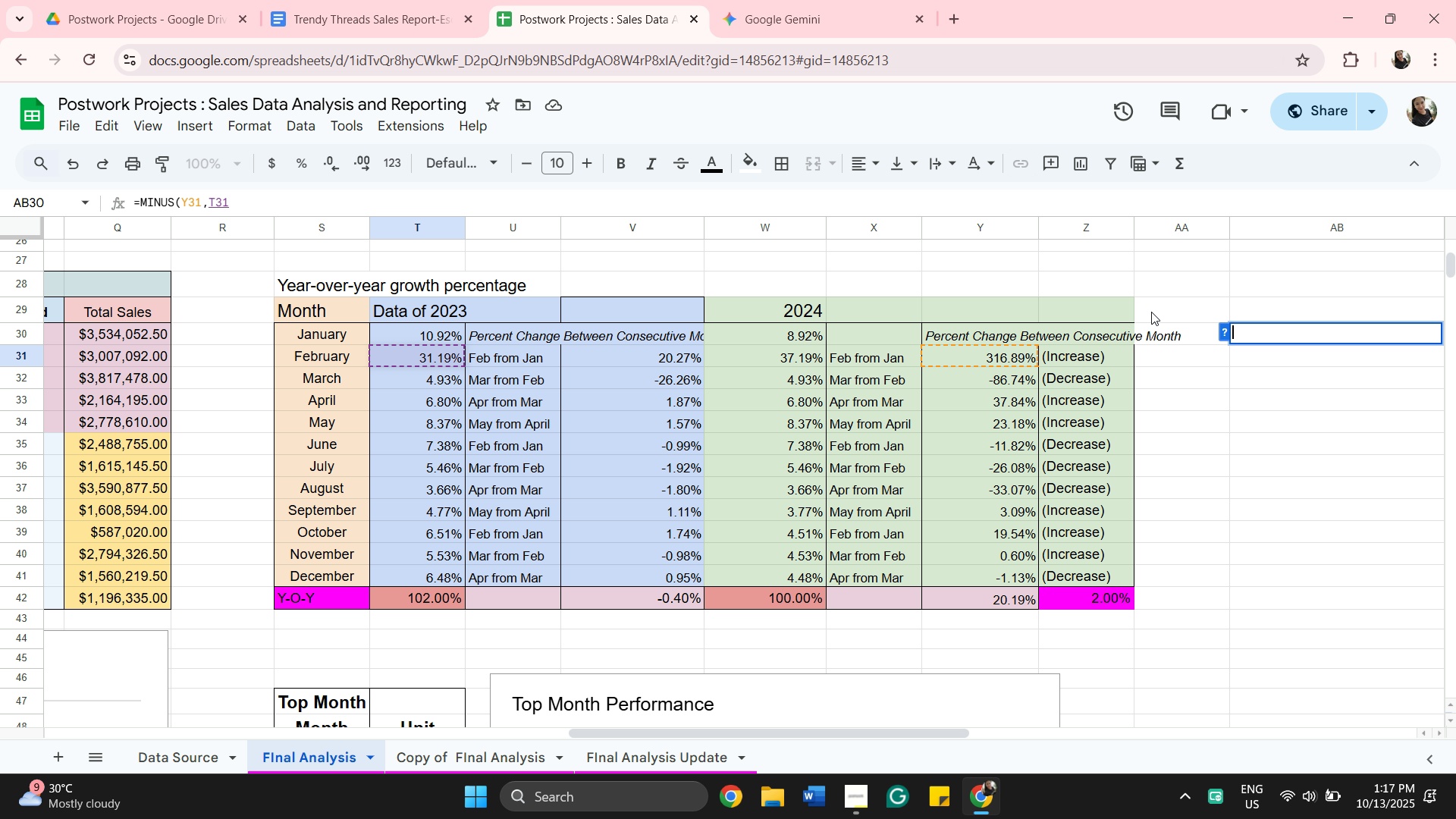 
key(Backspace)
 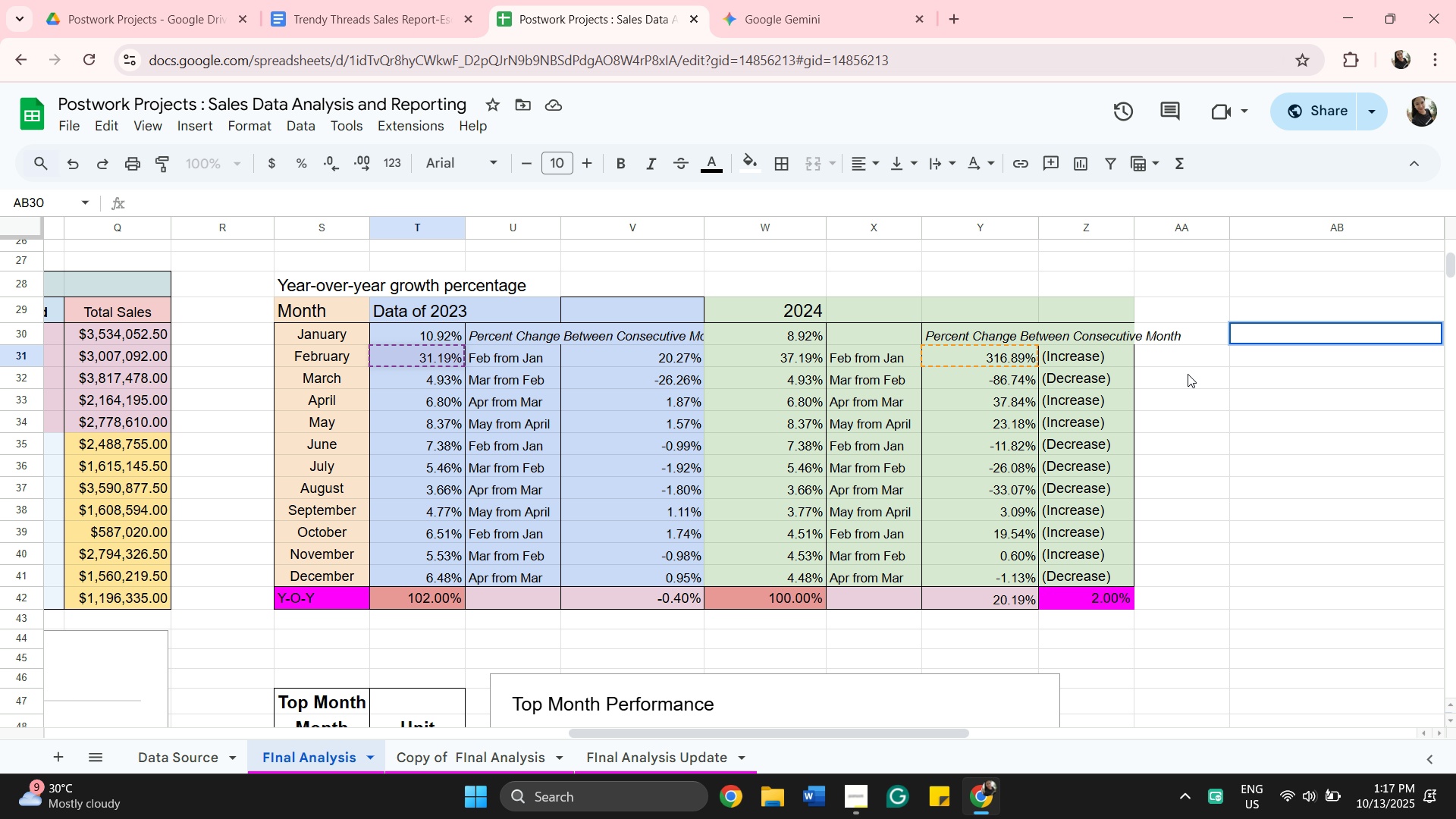 
scroll: coordinate [1069, 466], scroll_direction: down, amount: 2.0
 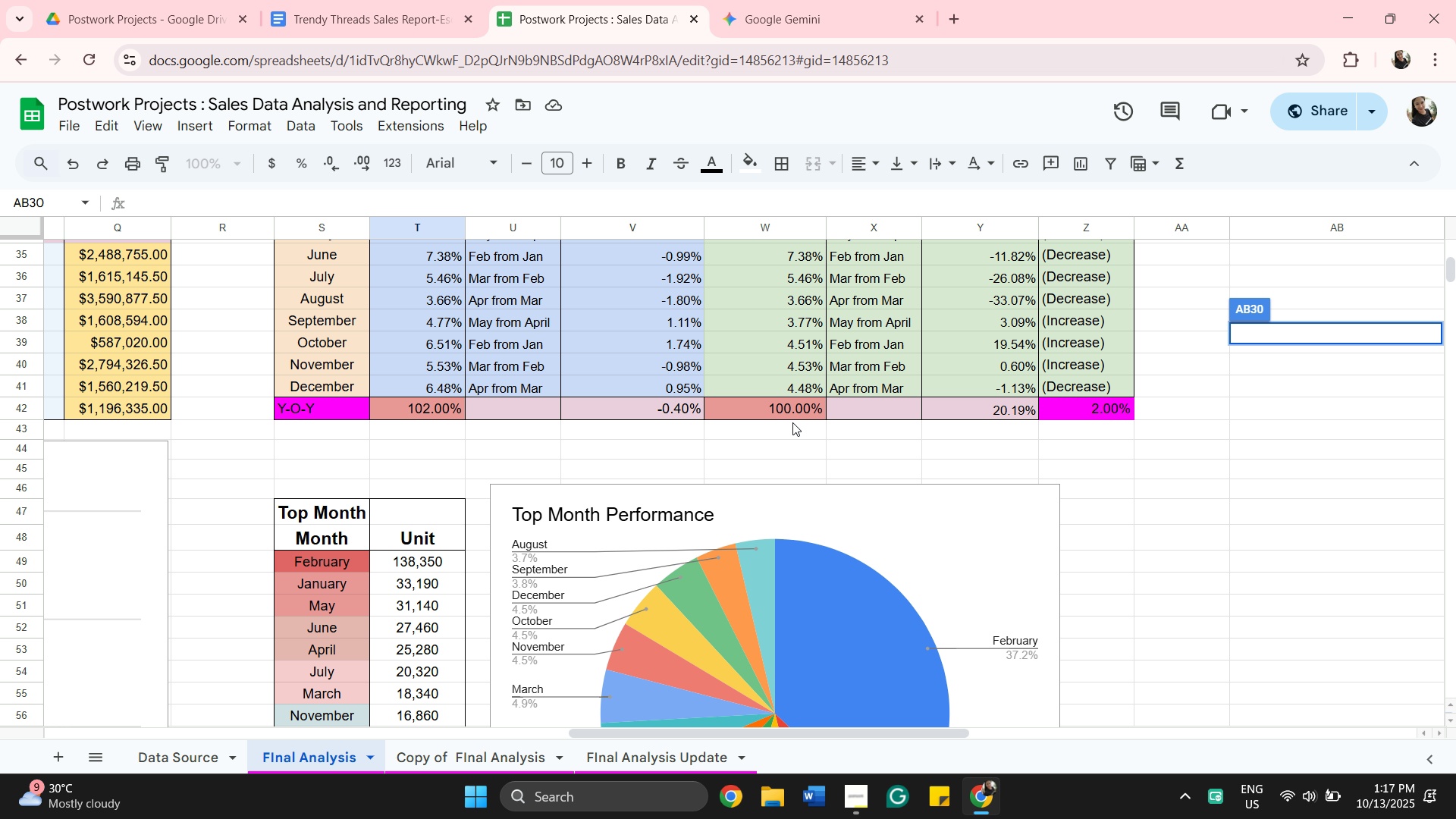 
scroll: coordinate [742, 420], scroll_direction: up, amount: 2.0
 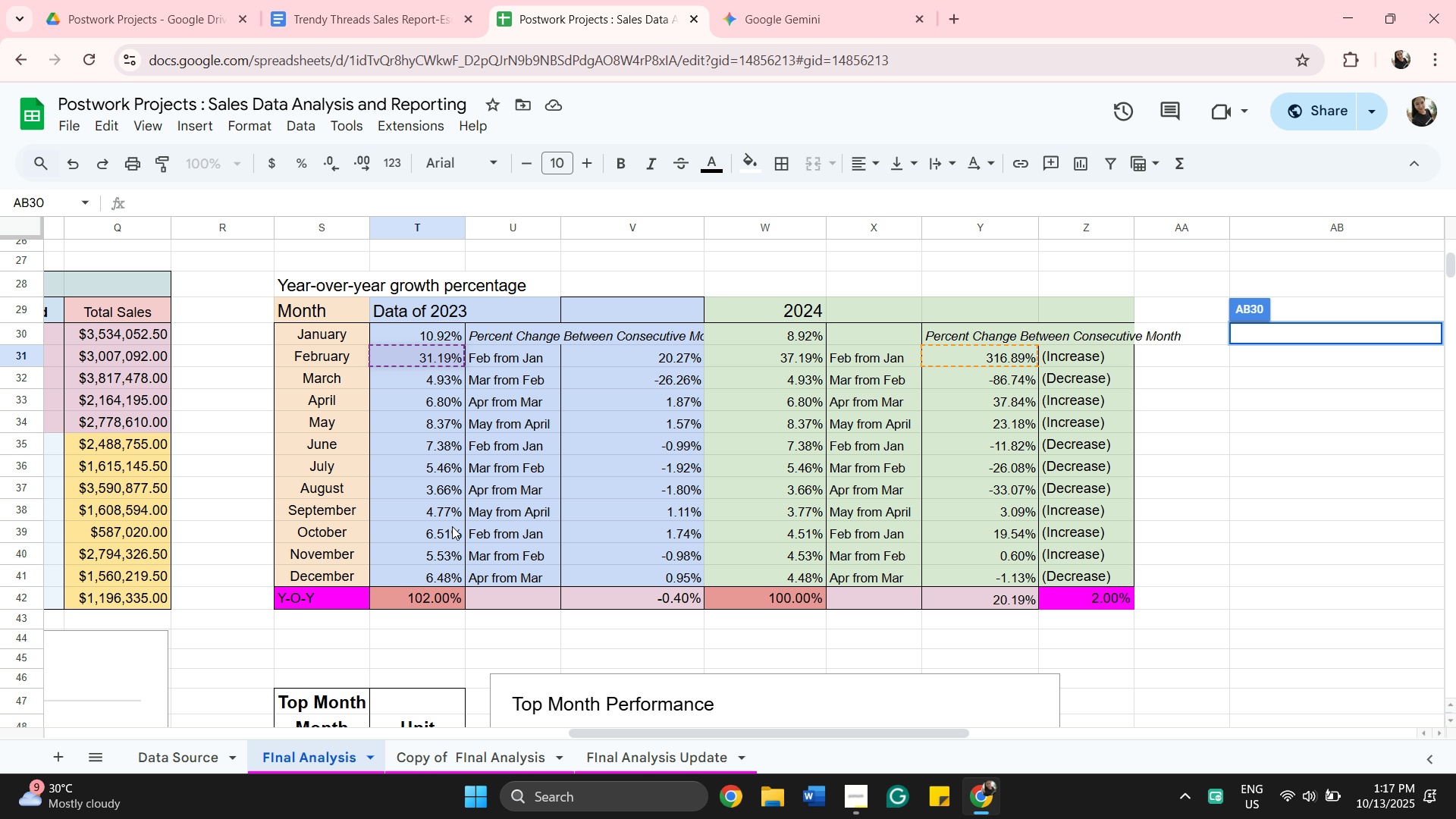 
scroll: coordinate [466, 517], scroll_direction: down, amount: 1.0
 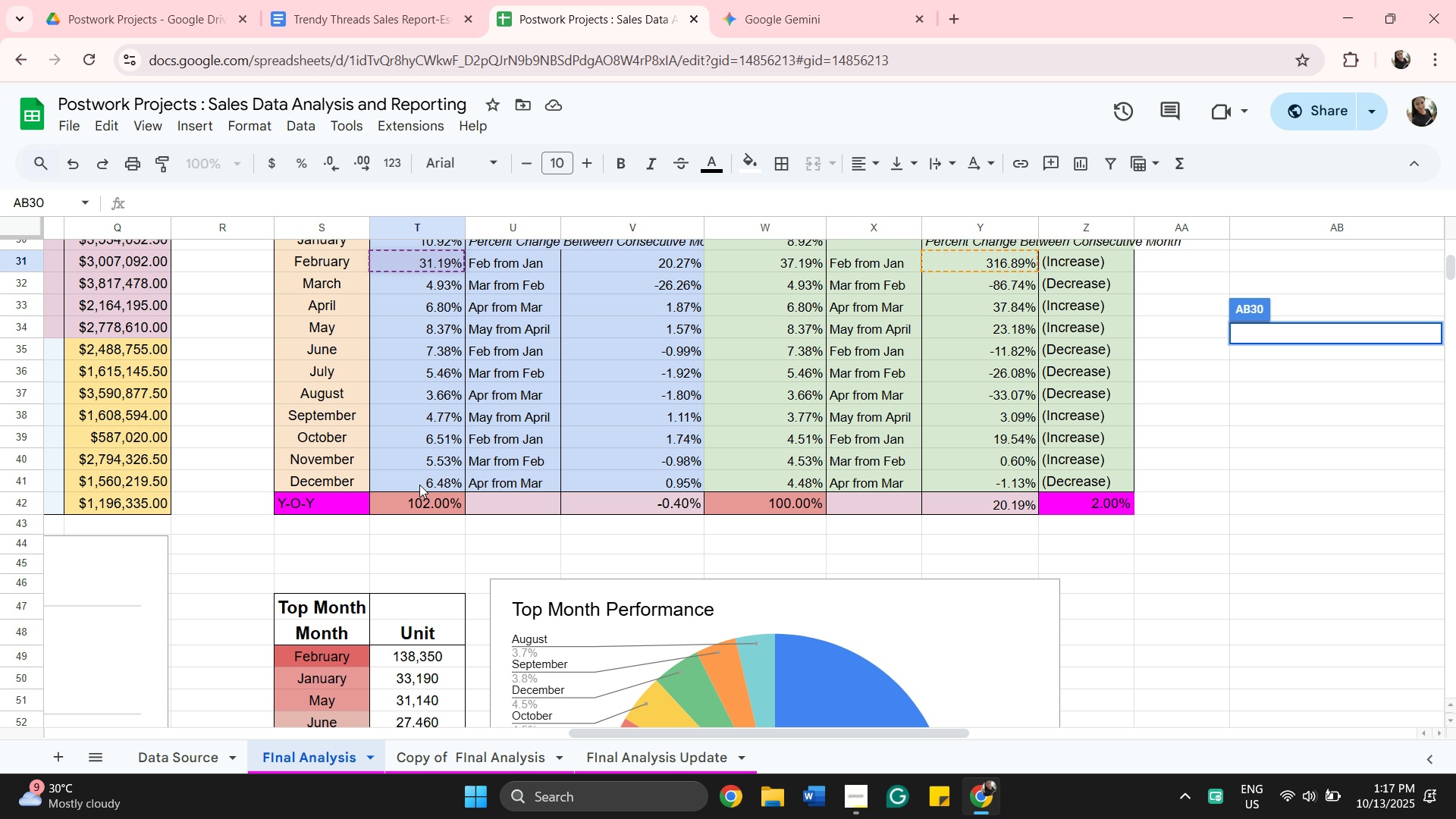 
double_click([426, 485])
 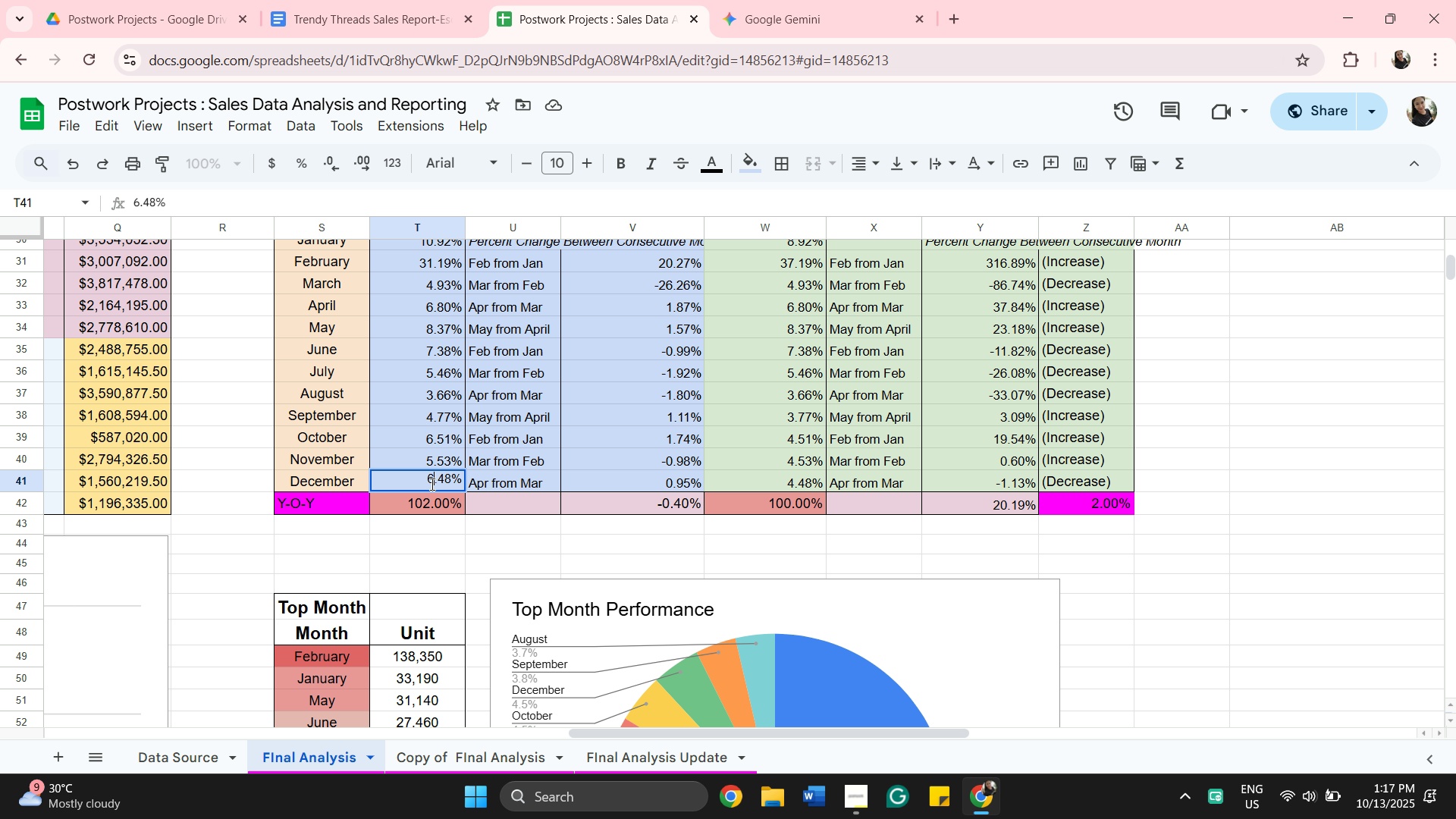 
left_click([431, 484])
 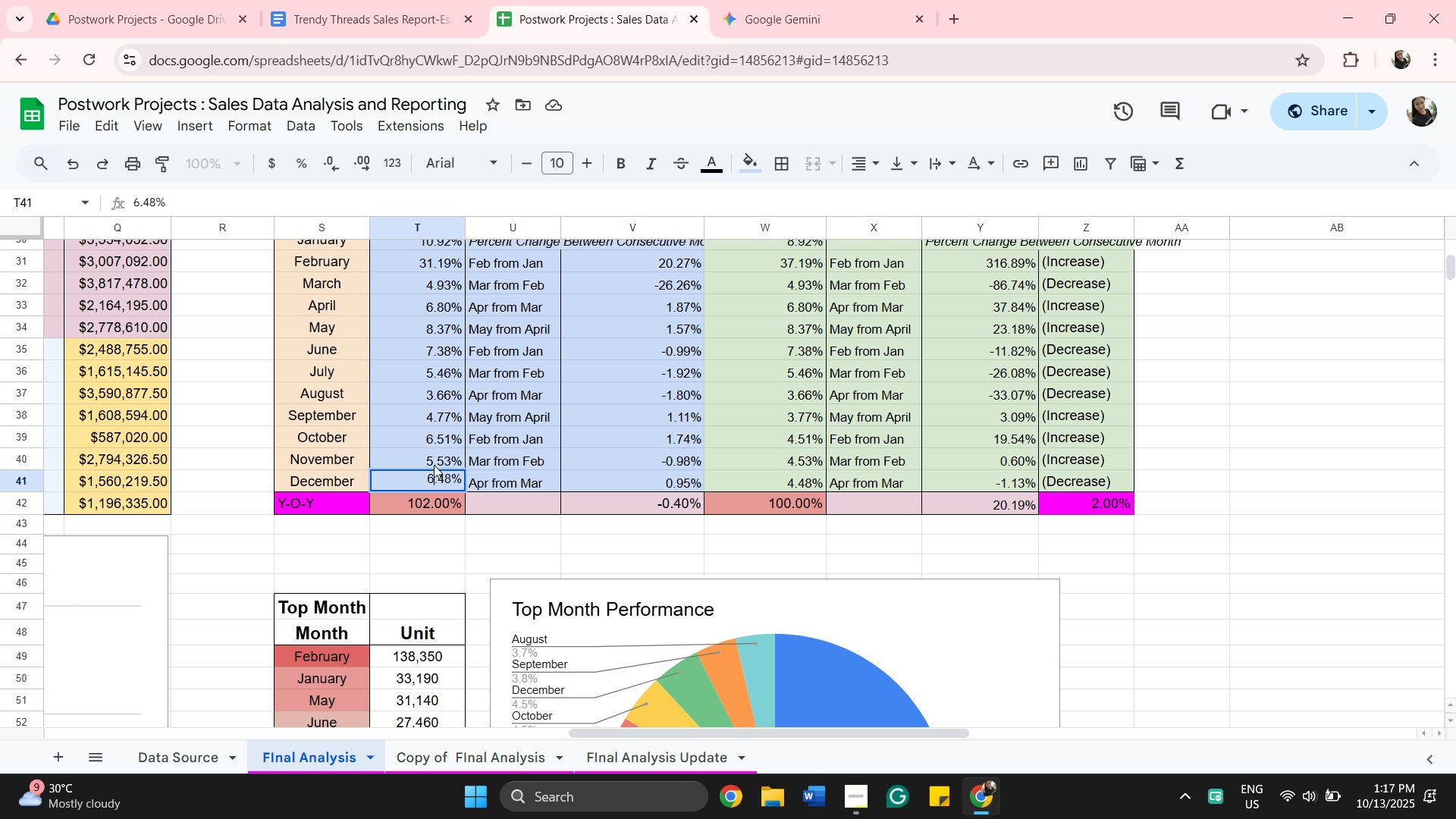 
key(Backspace)
 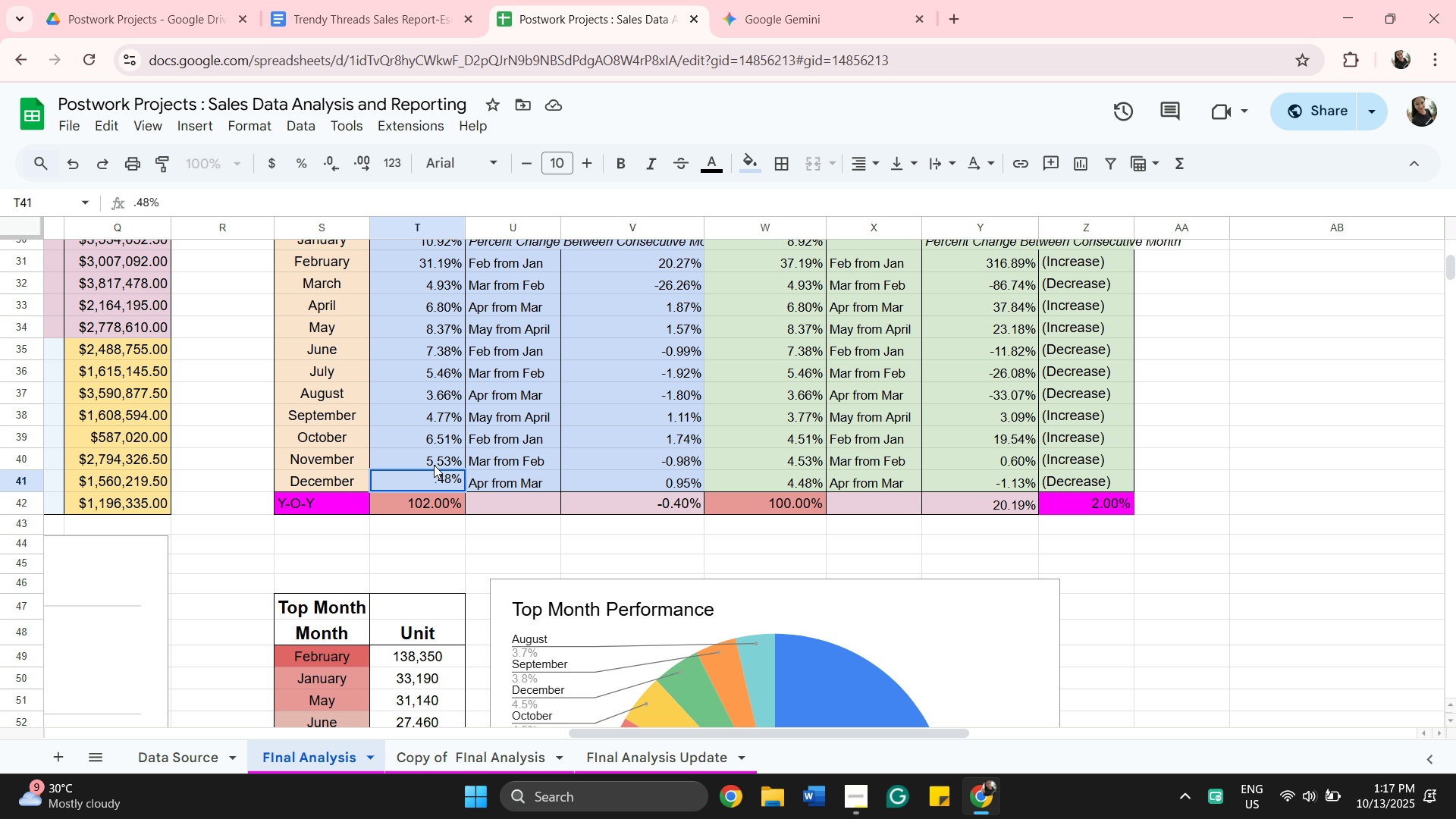 
key(5)
 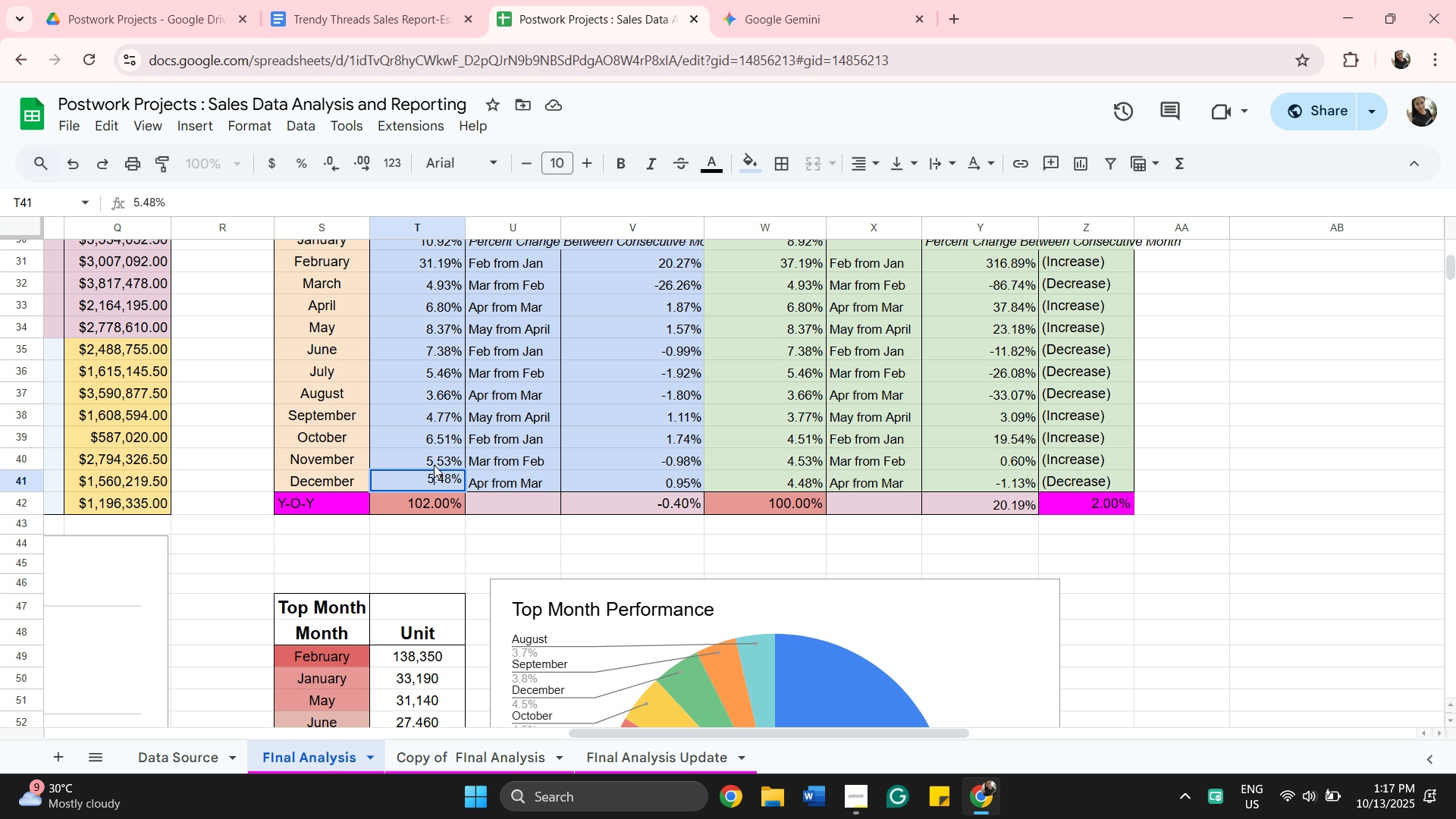 
double_click([434, 465])
 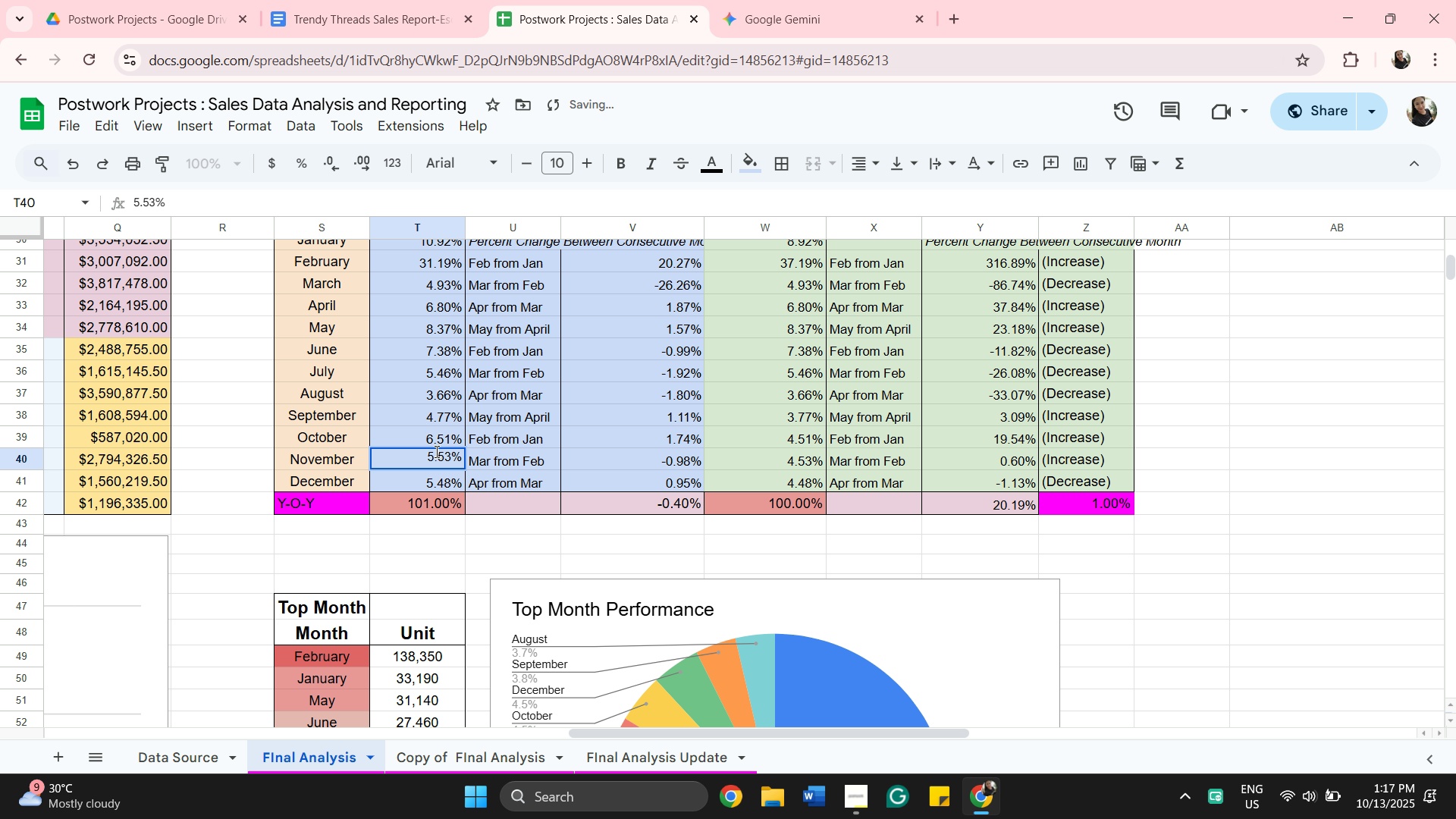 
left_click([435, 451])
 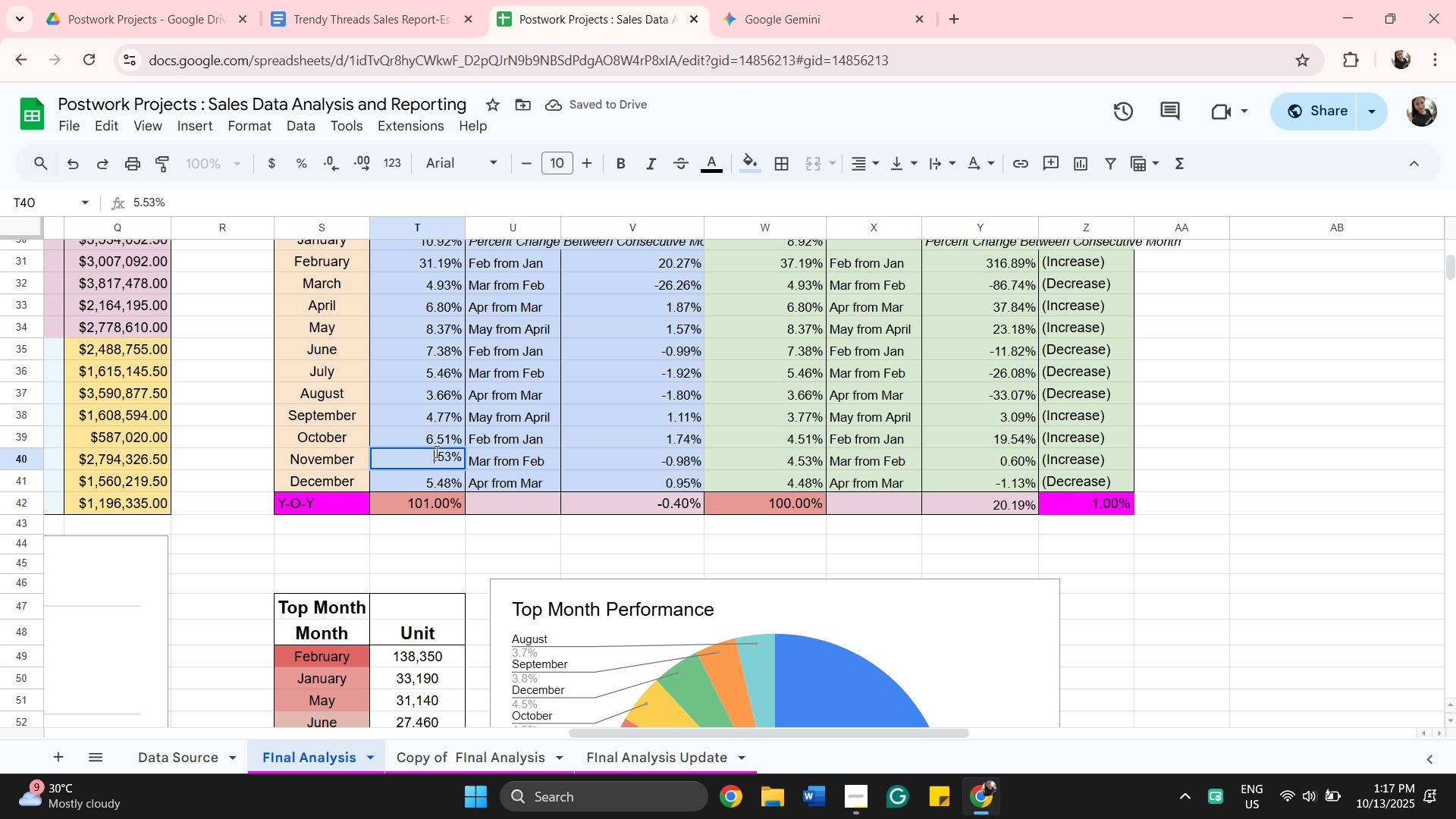 
key(Backspace)
 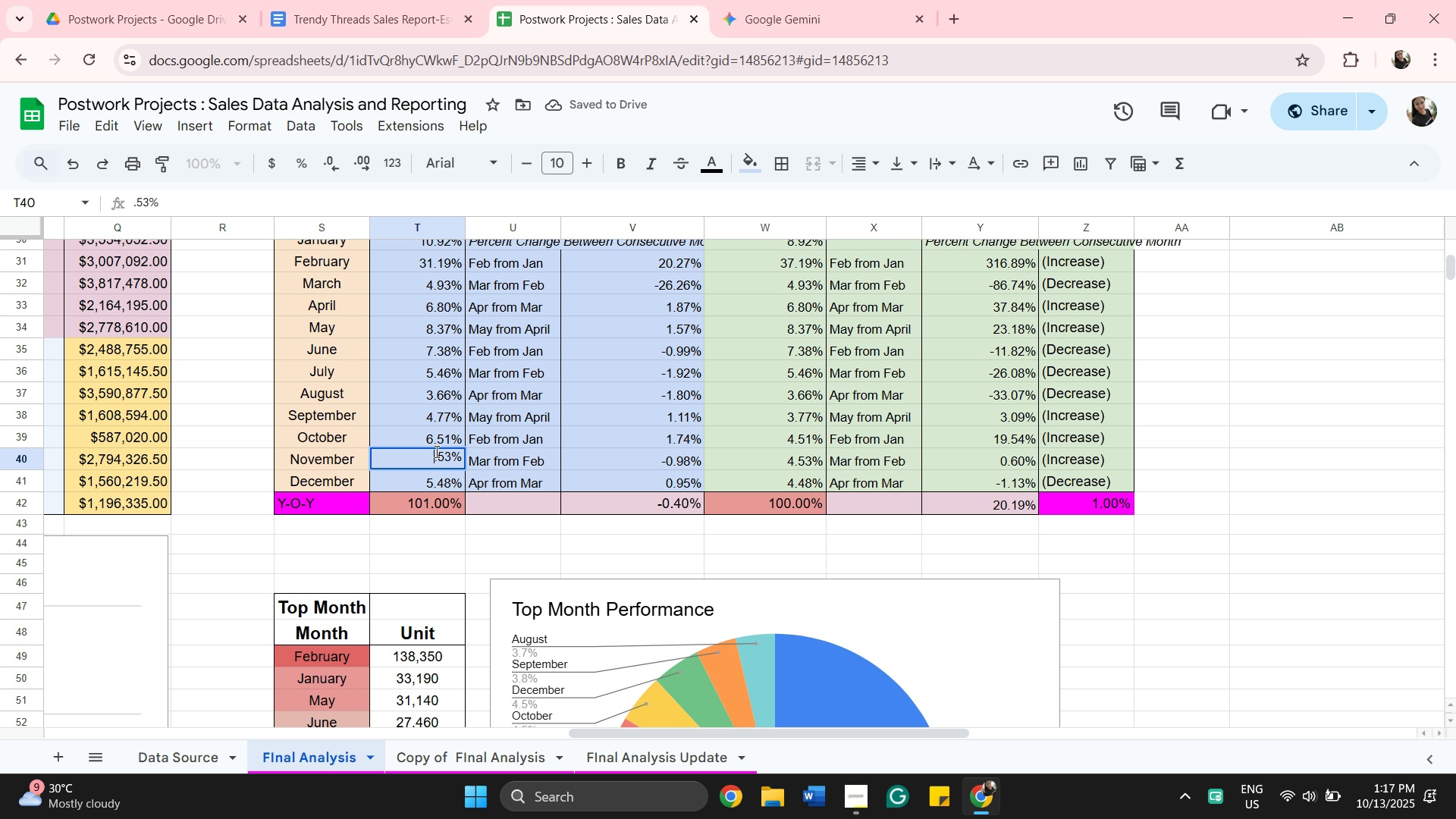 
key(4)
 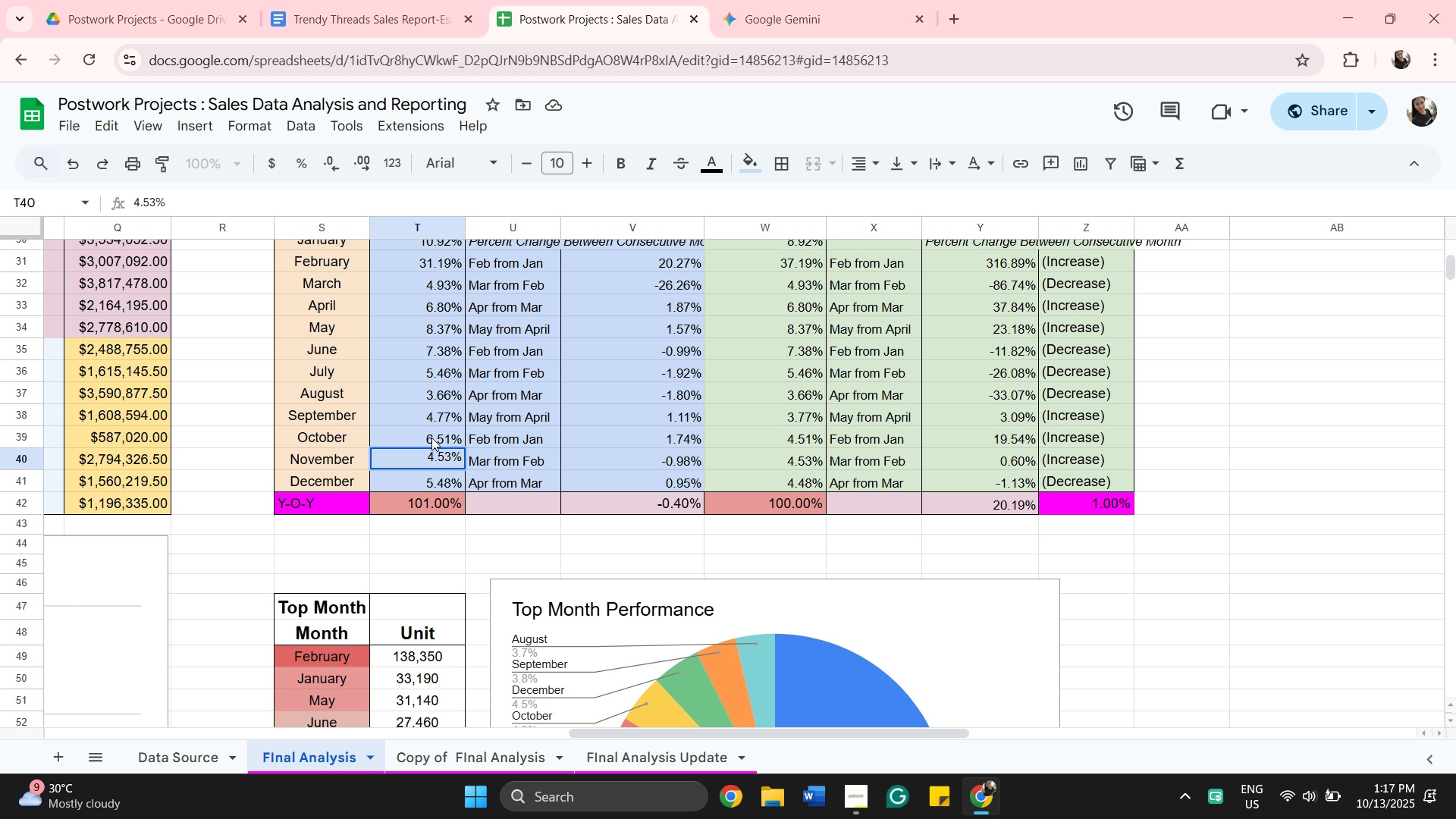 
double_click([431, 438])
 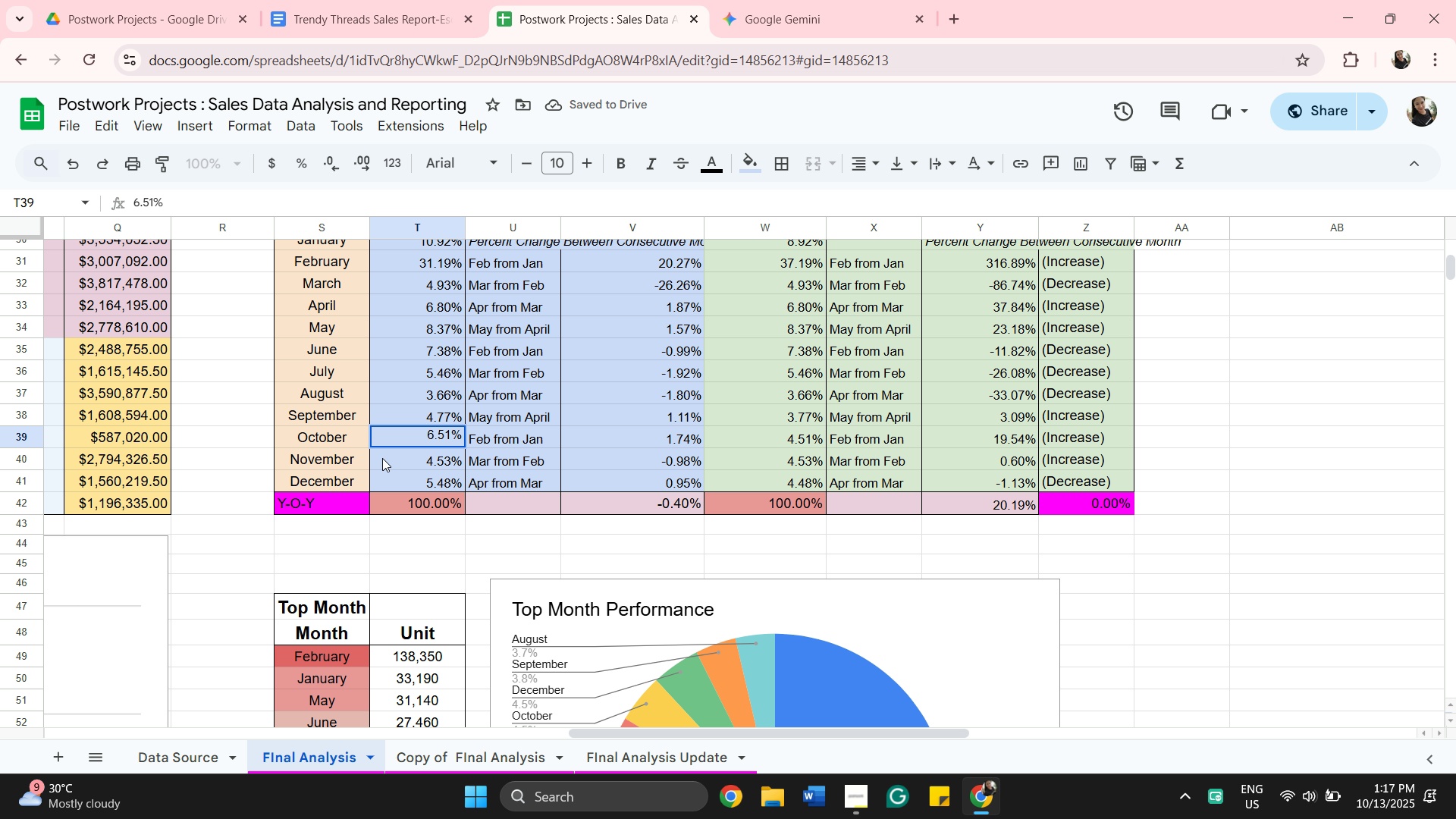 
double_click([435, 441])
 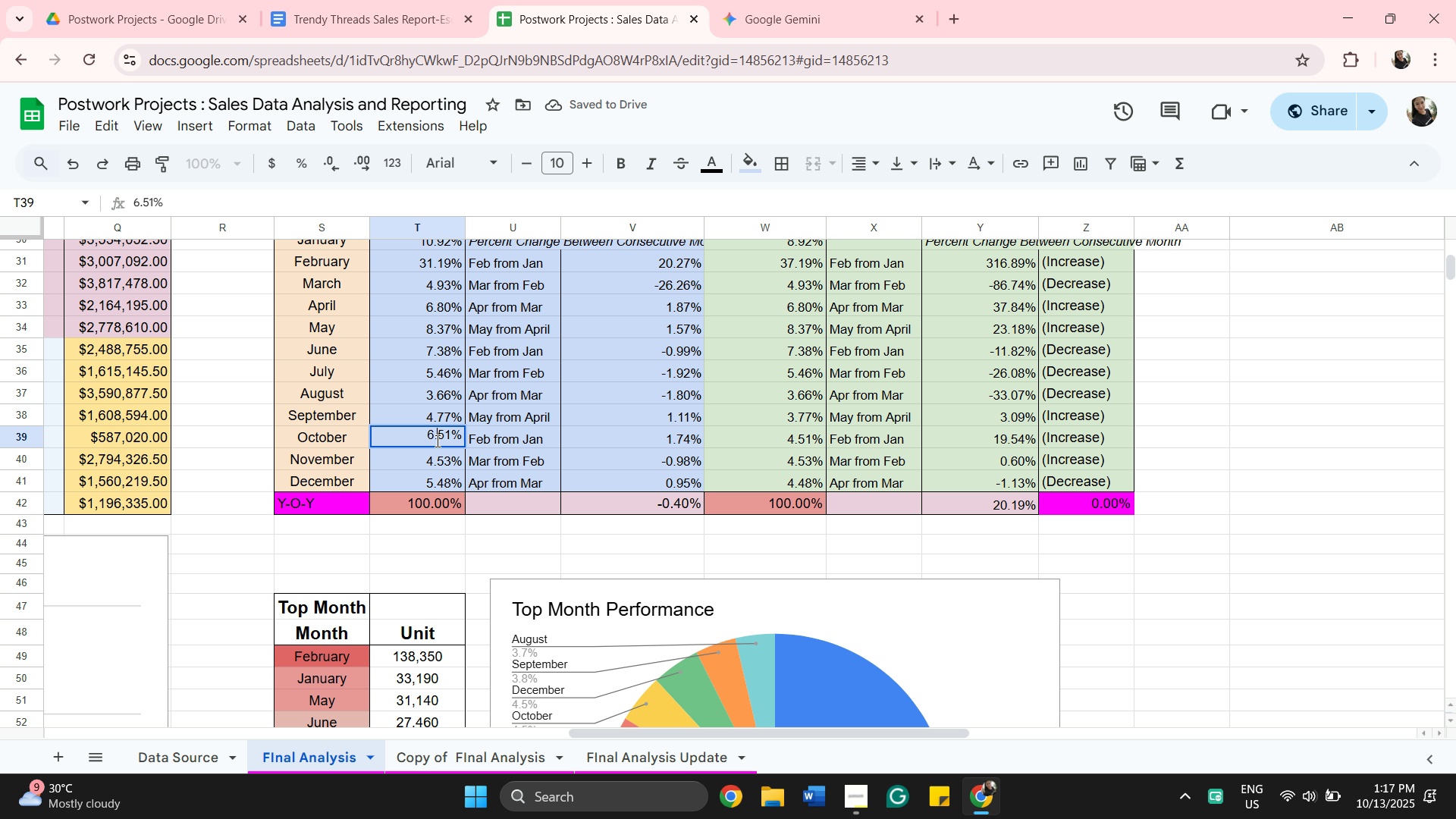 
left_click([436, 441])
 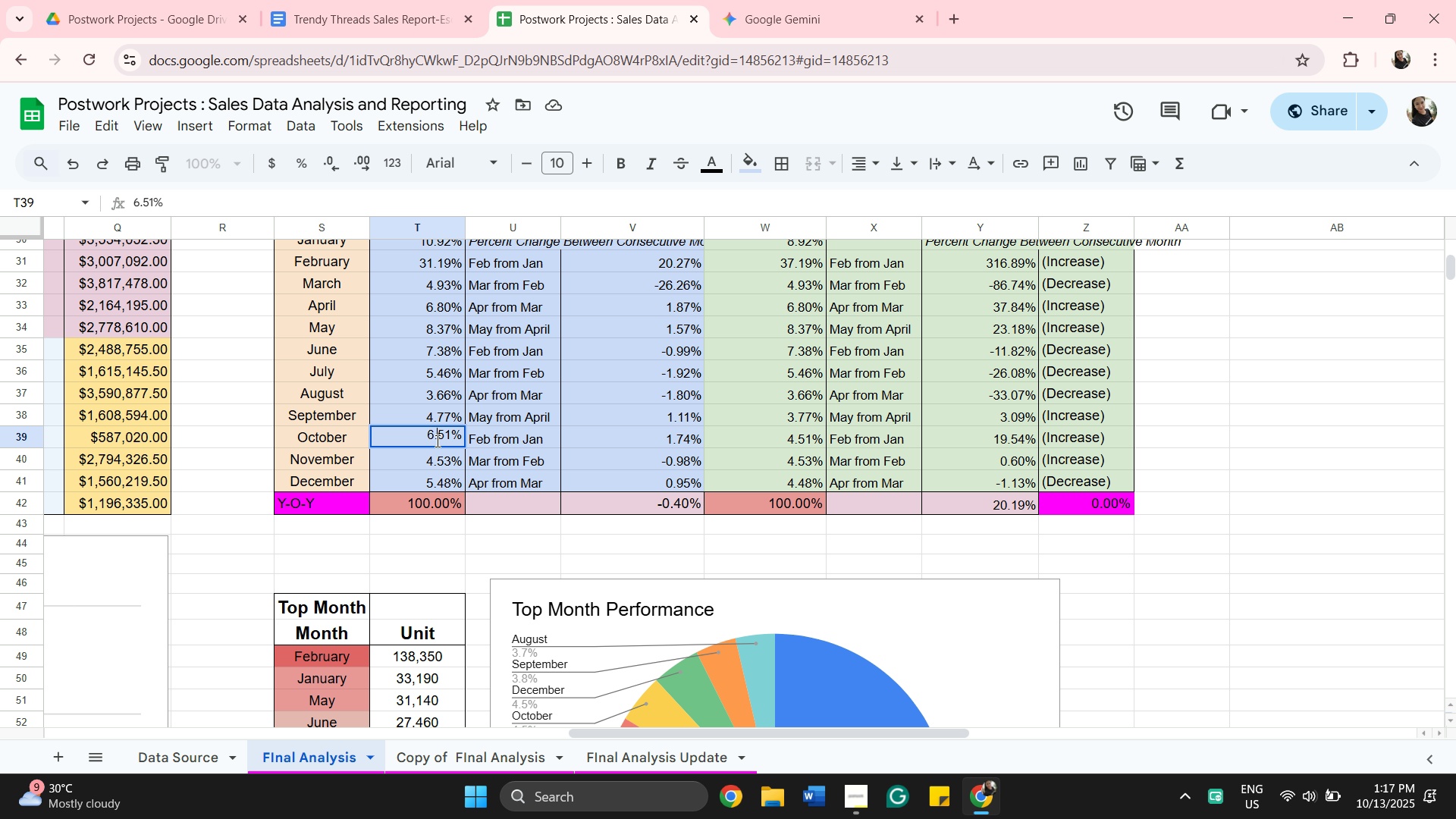 
key(ArrowLeft)
 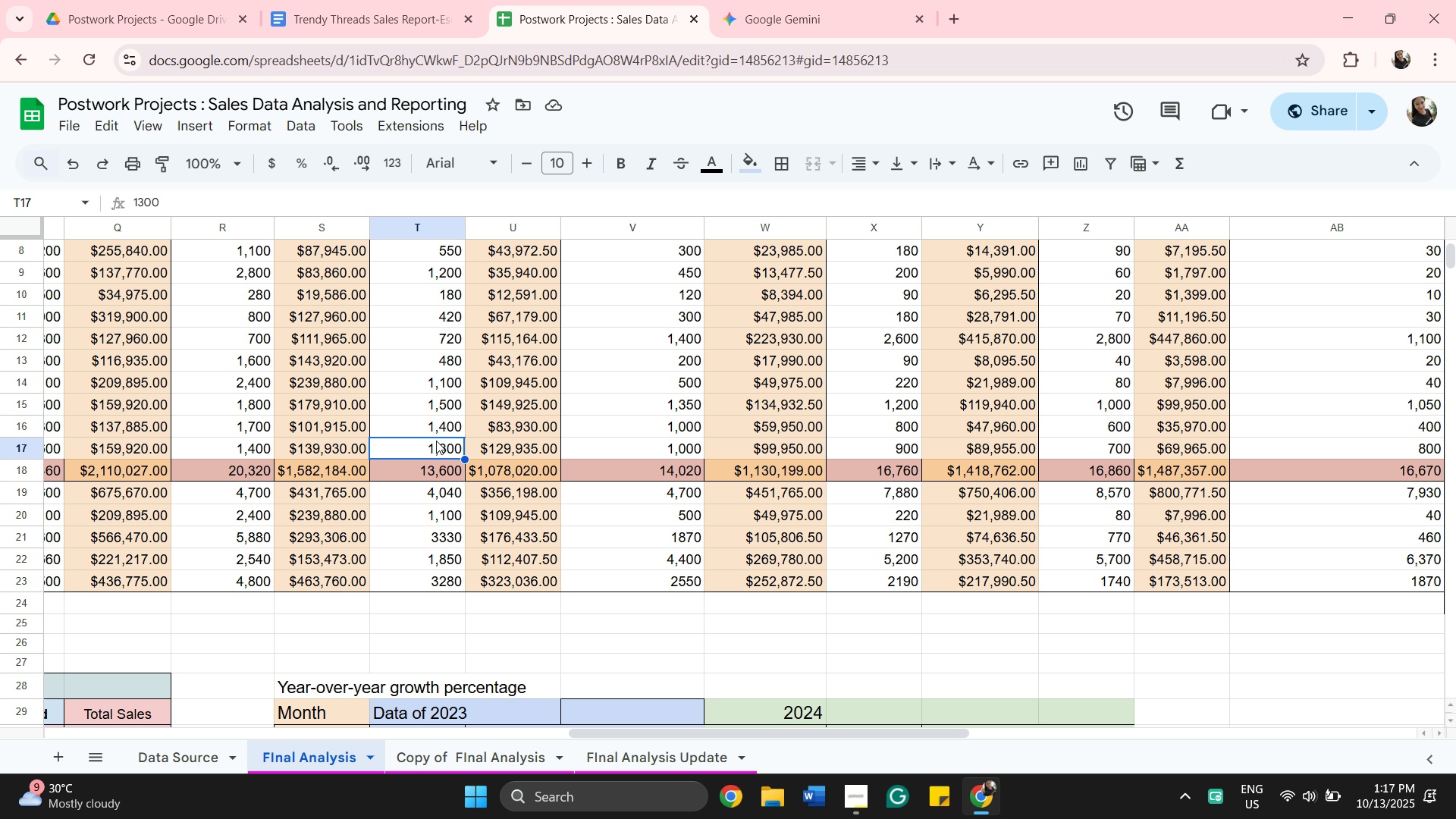 
key(PageUp)
 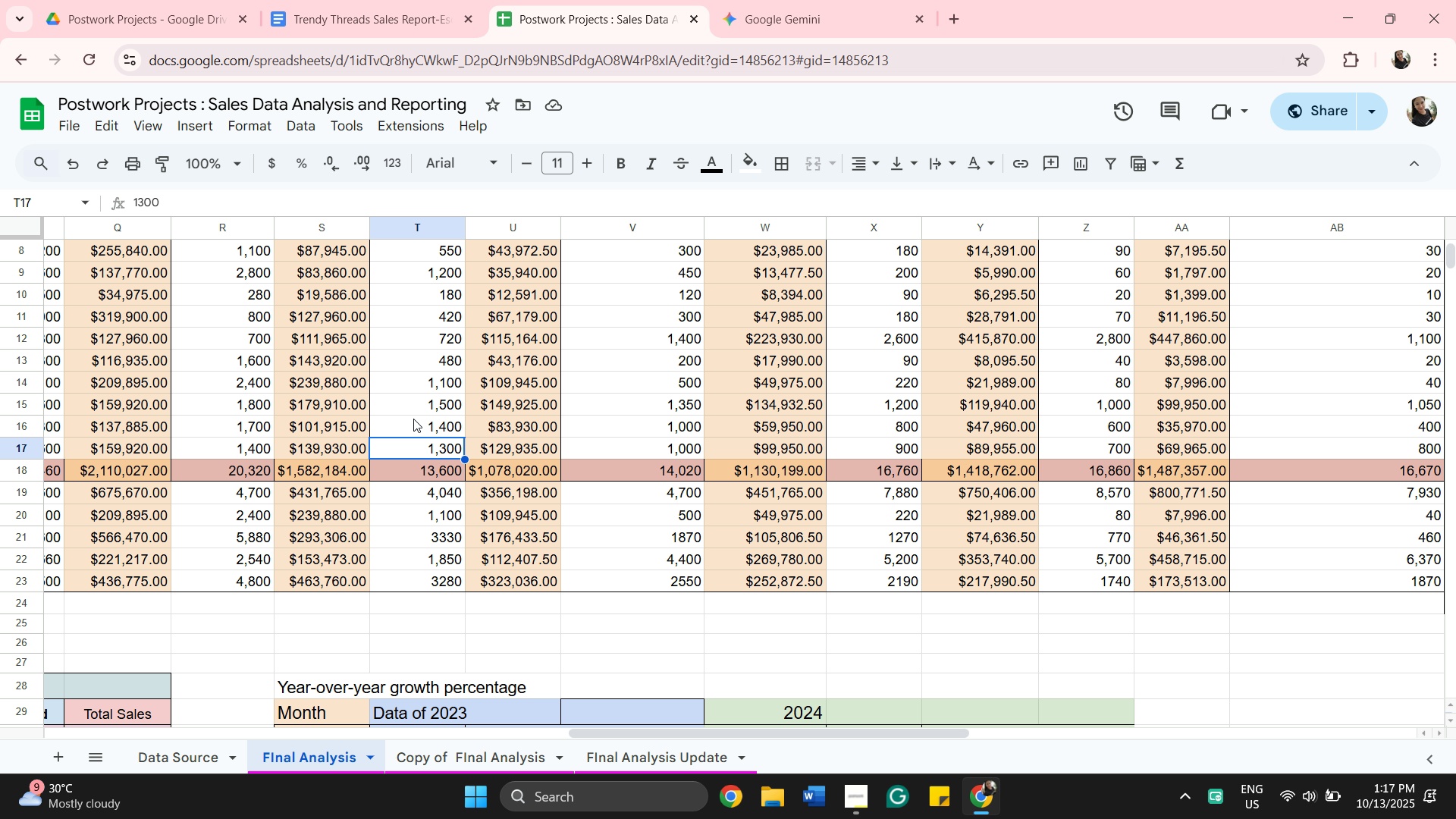 
scroll: coordinate [671, 467], scroll_direction: down, amount: 1.0
 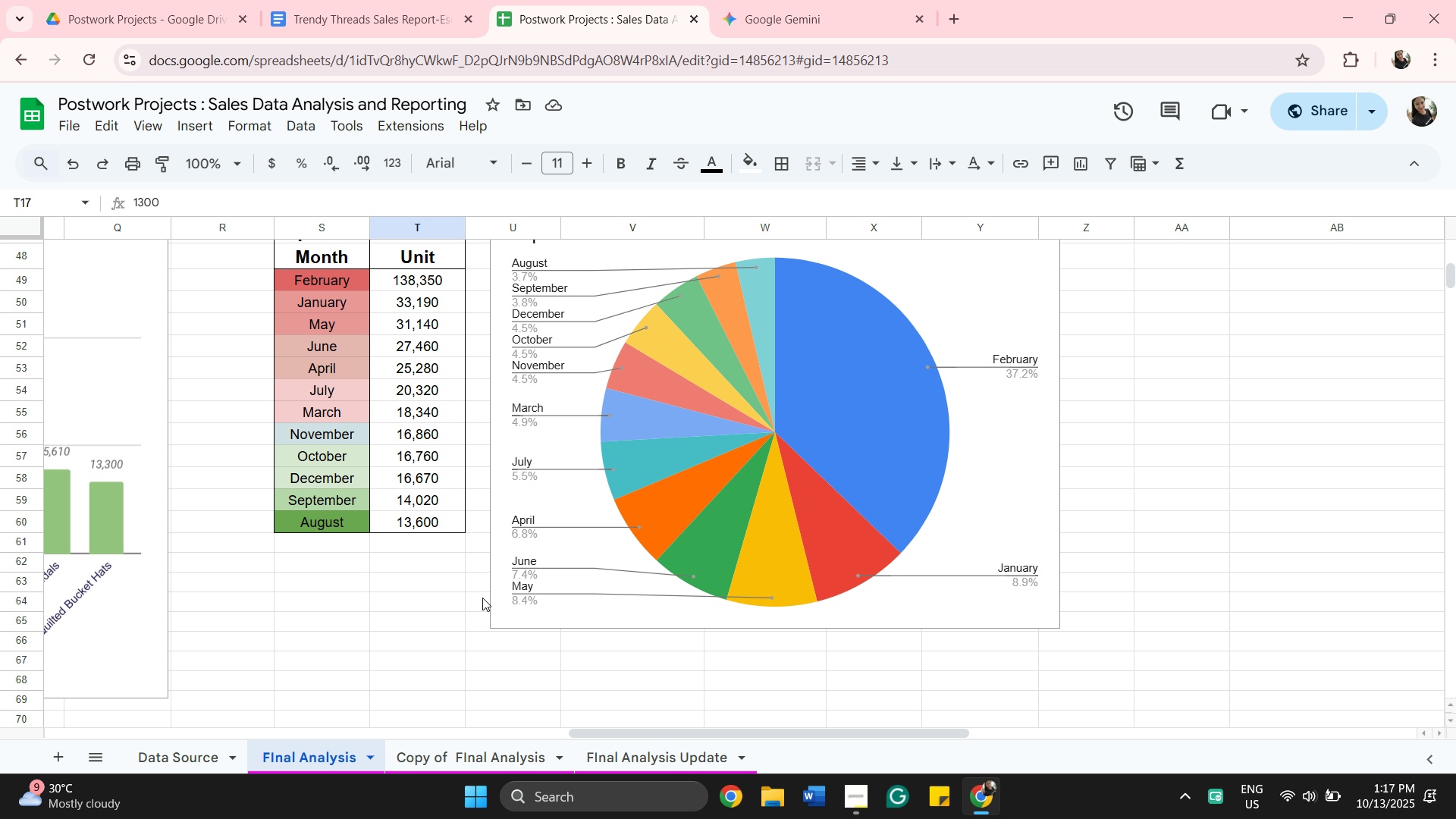 
scroll: coordinate [494, 538], scroll_direction: up, amount: 4.0
 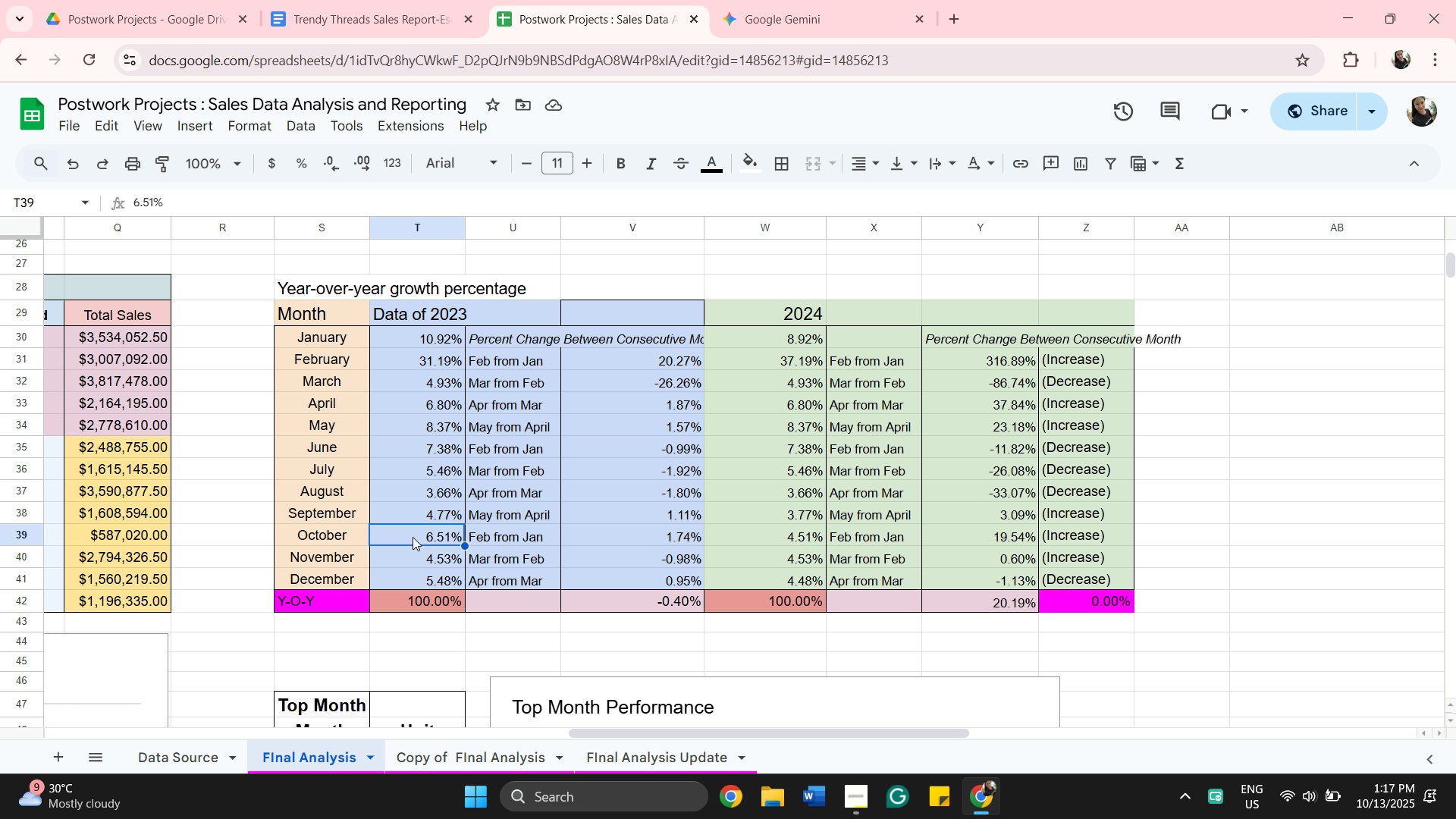 
double_click([413, 537])
 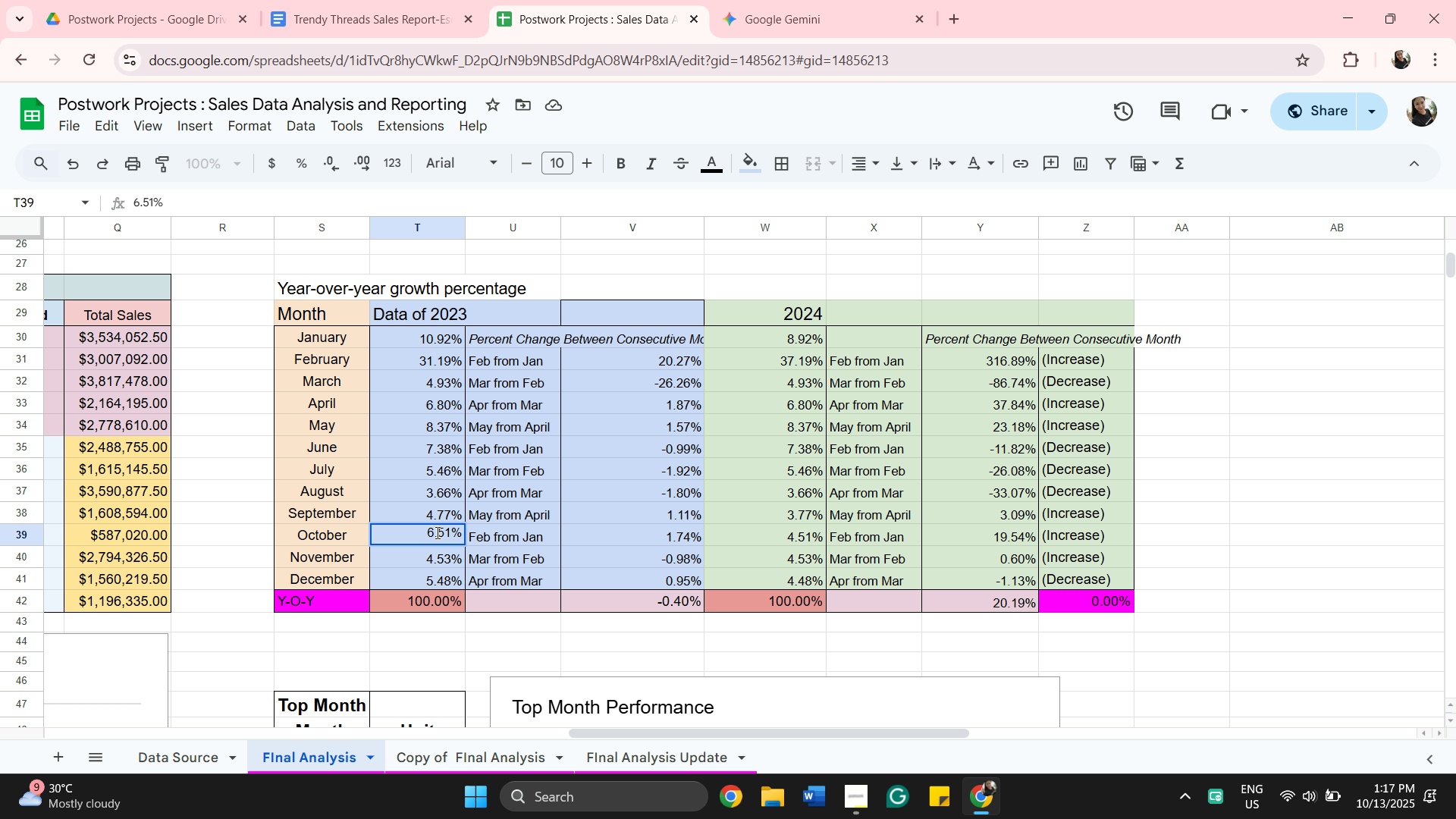 
left_click([438, 532])
 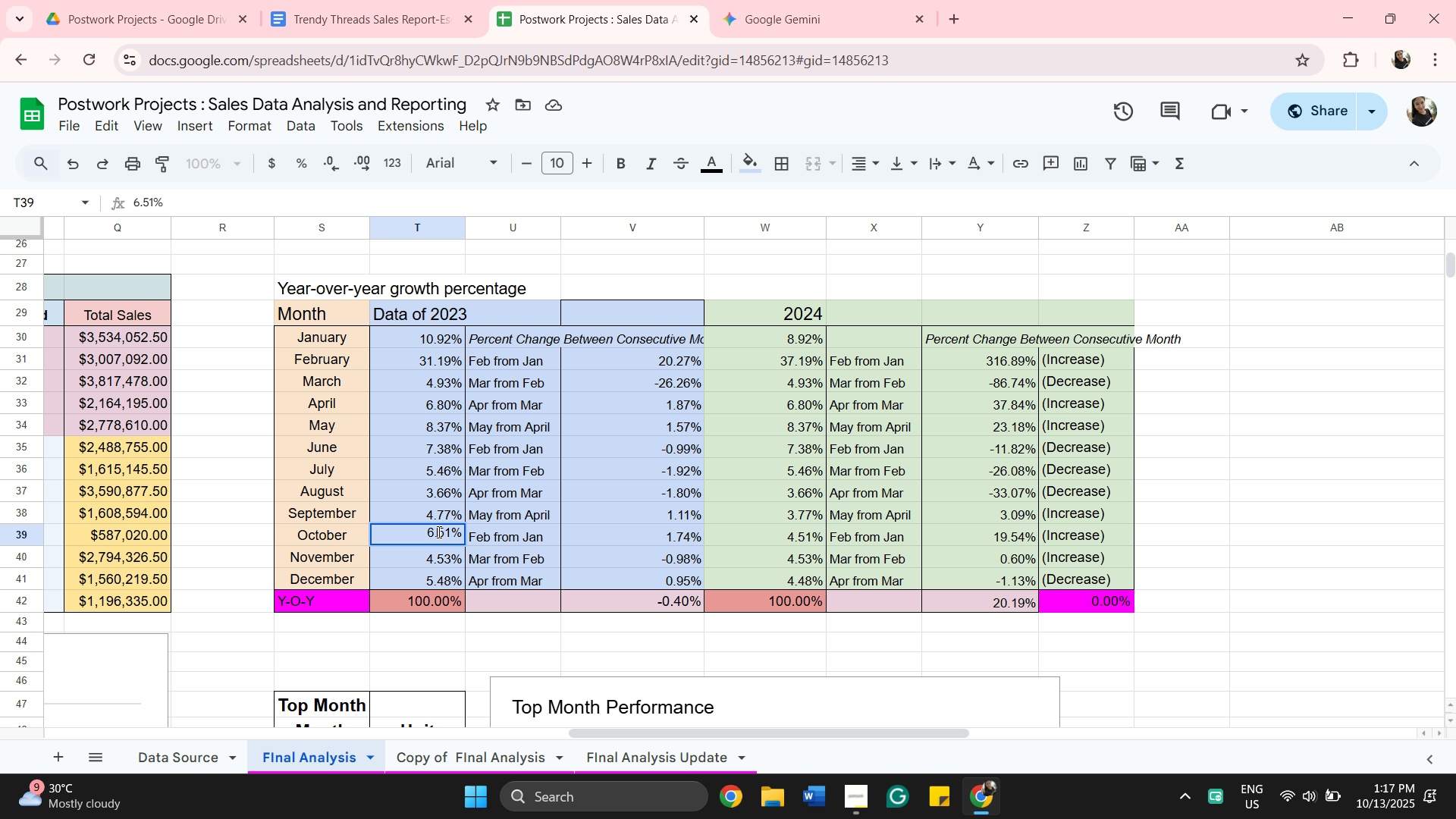 
key(ArrowLeft)
 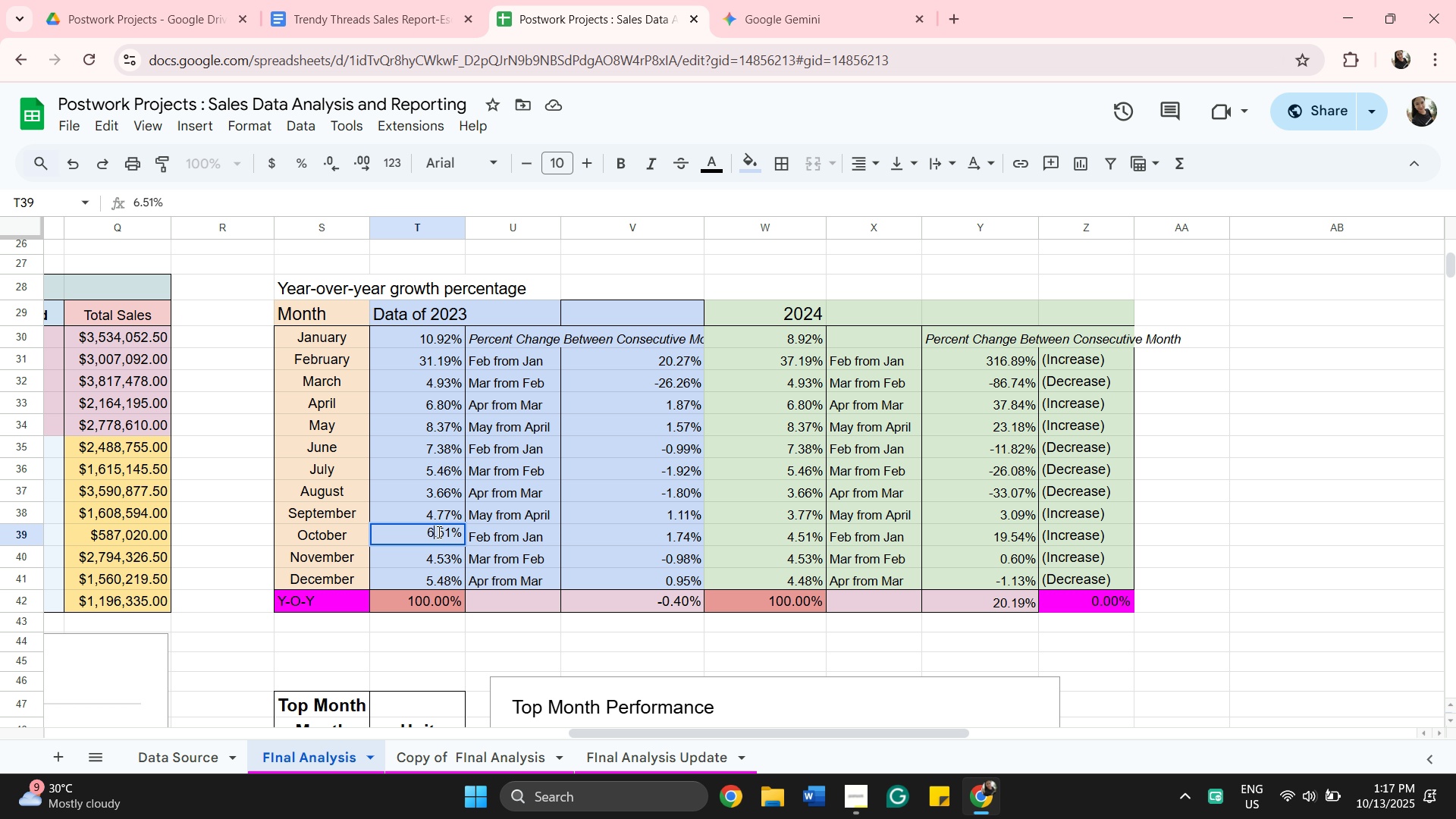 
key(Backspace)
 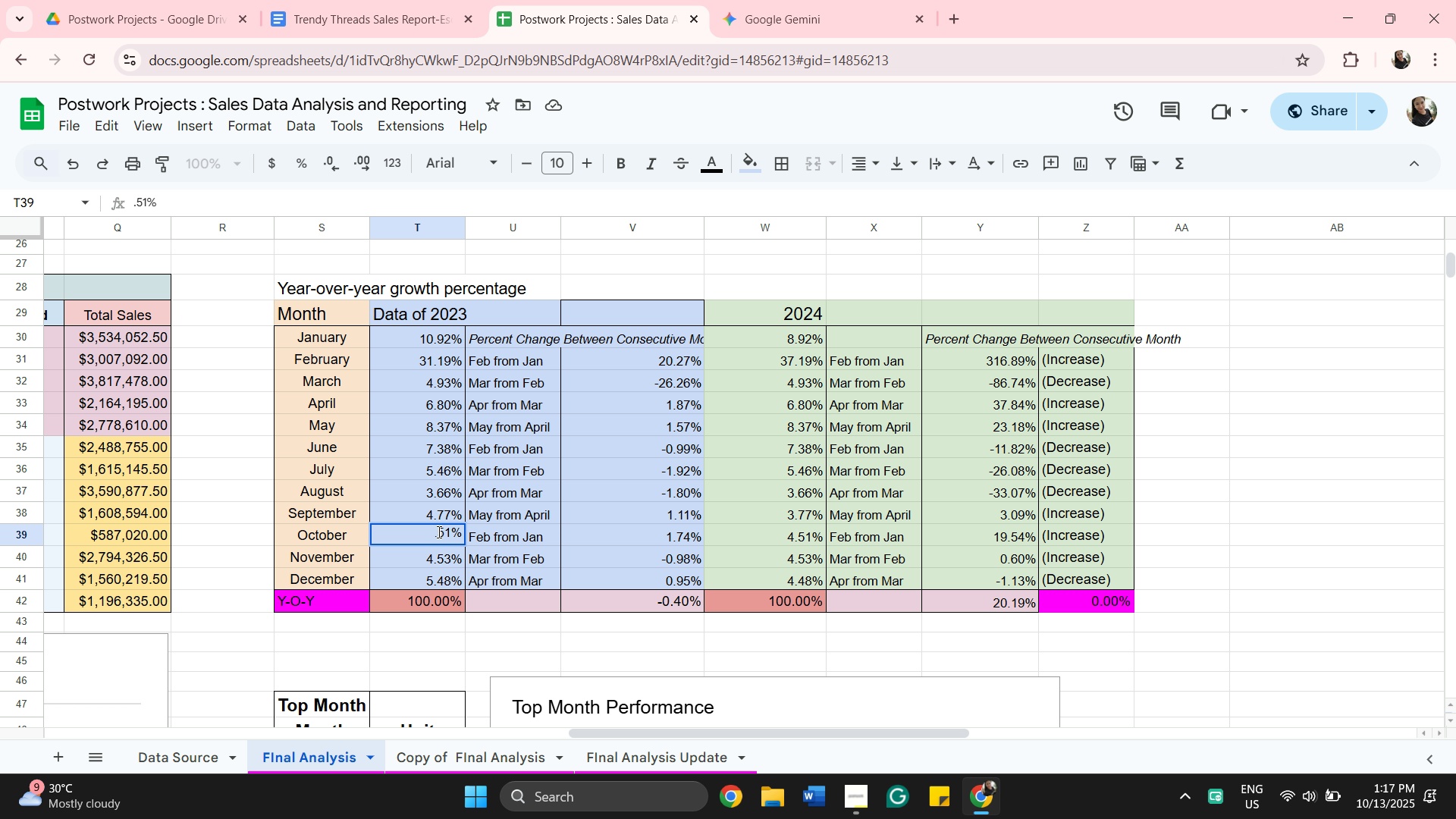 
key(4)
 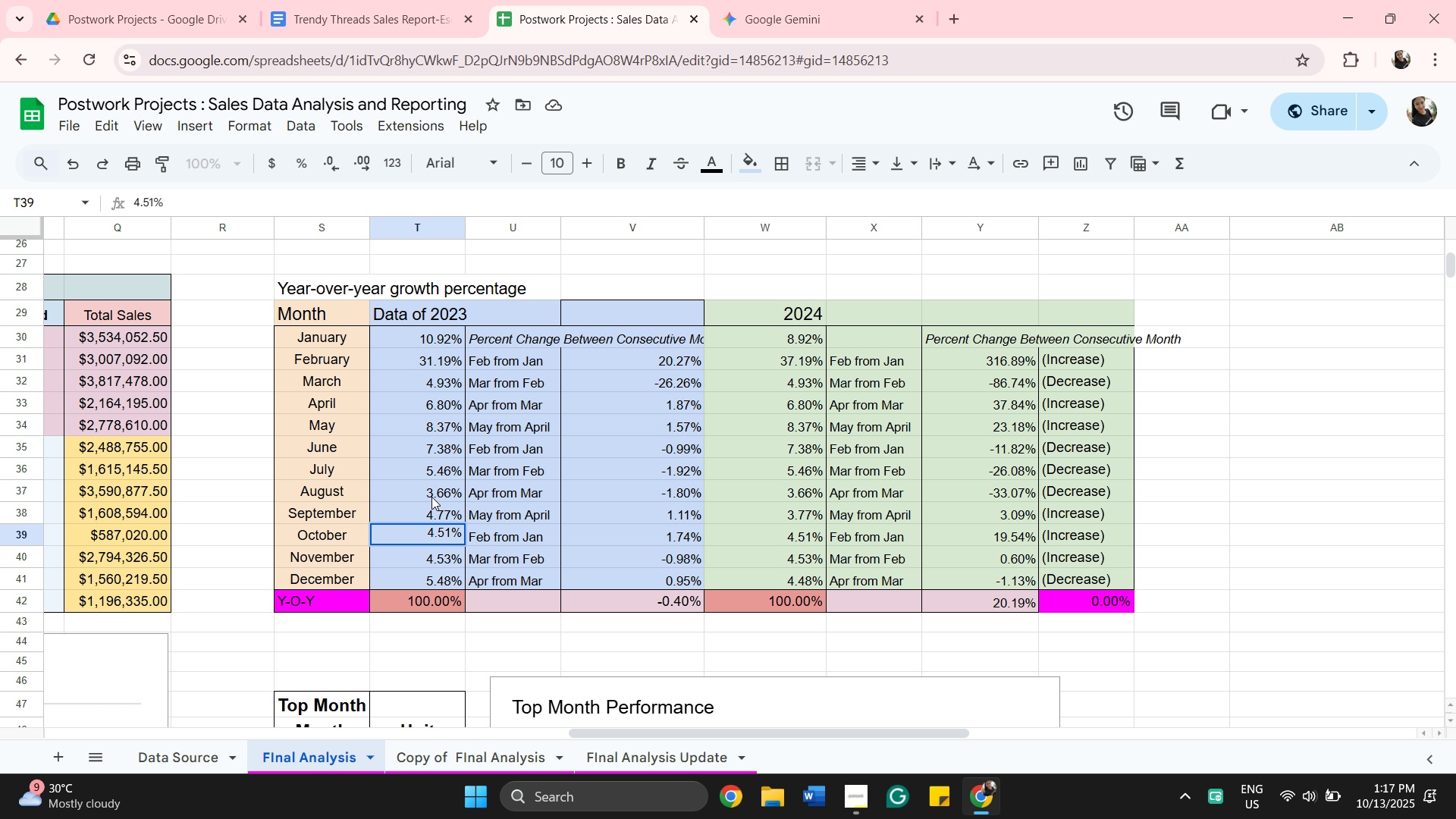 
left_click([430, 479])
 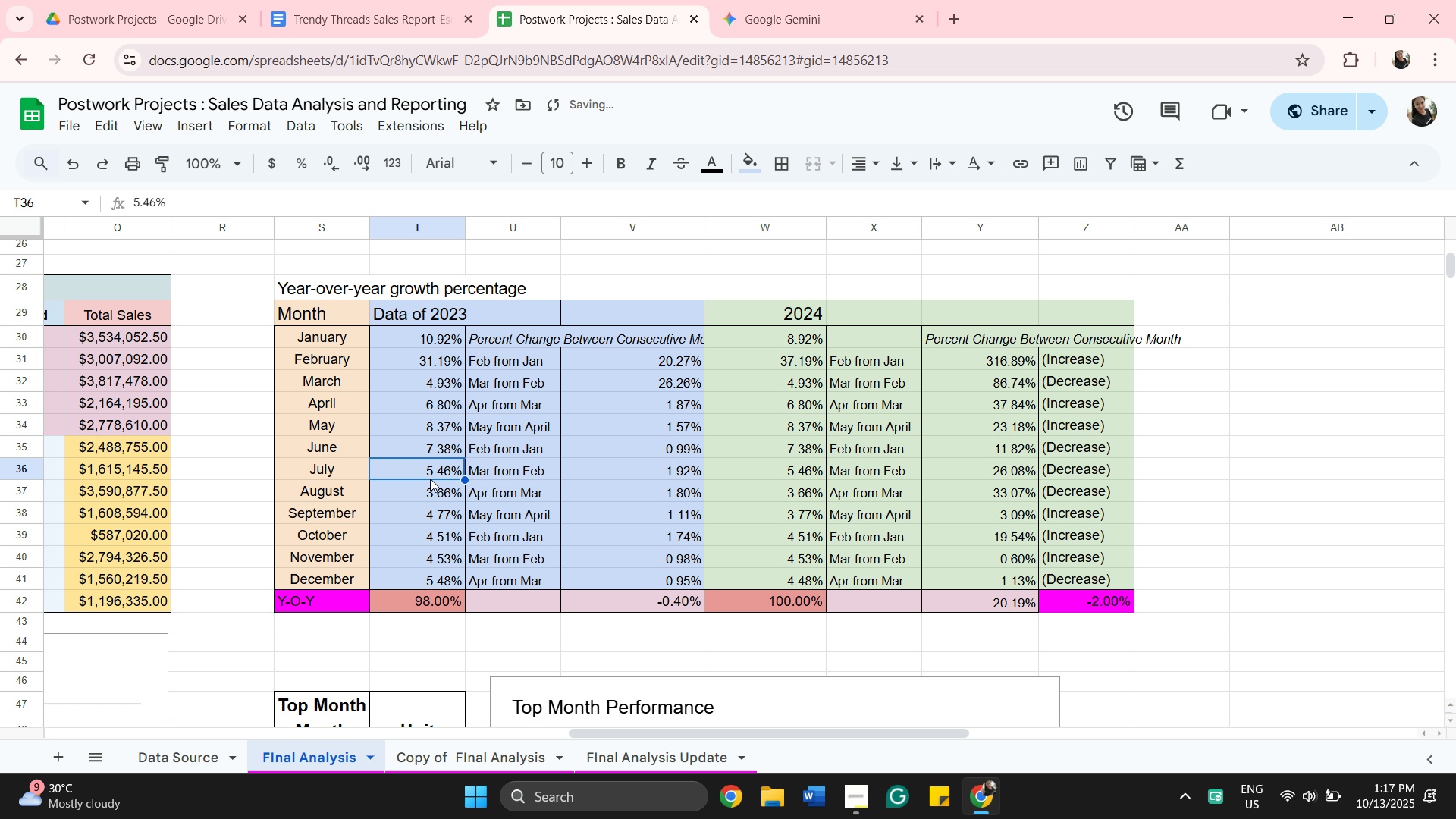 
double_click([430, 479])
 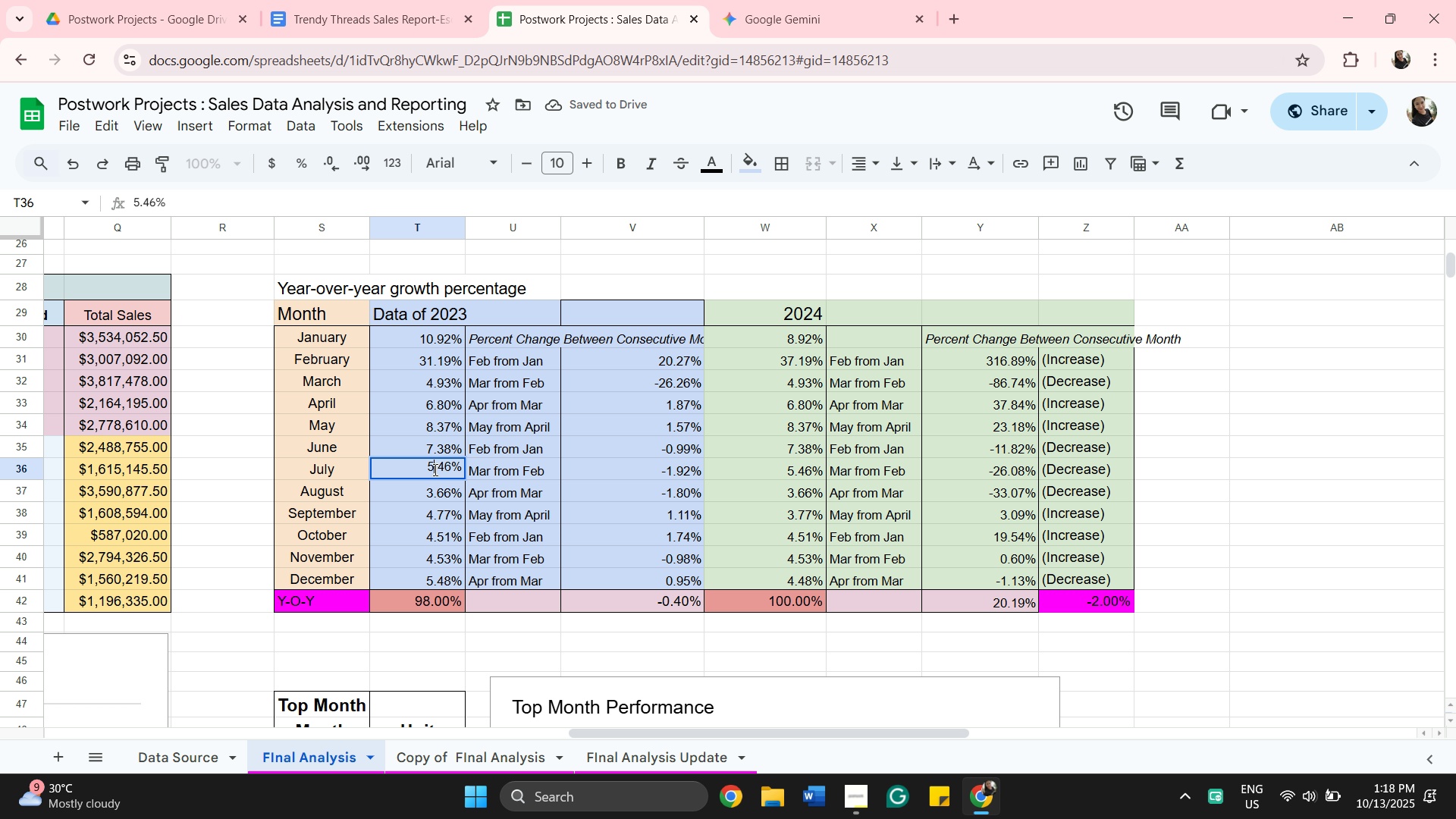 
left_click([434, 469])
 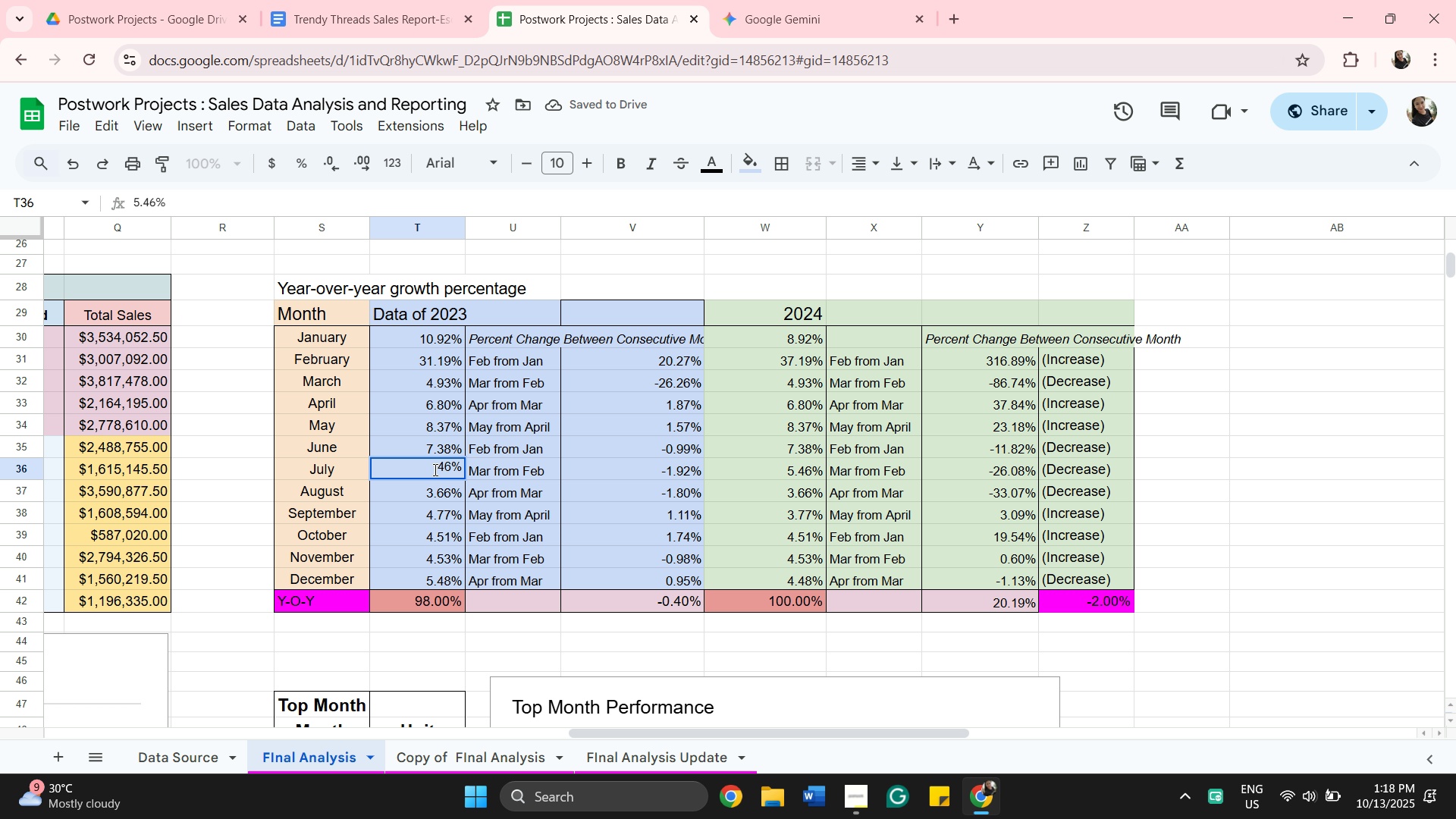 
key(Backspace)
 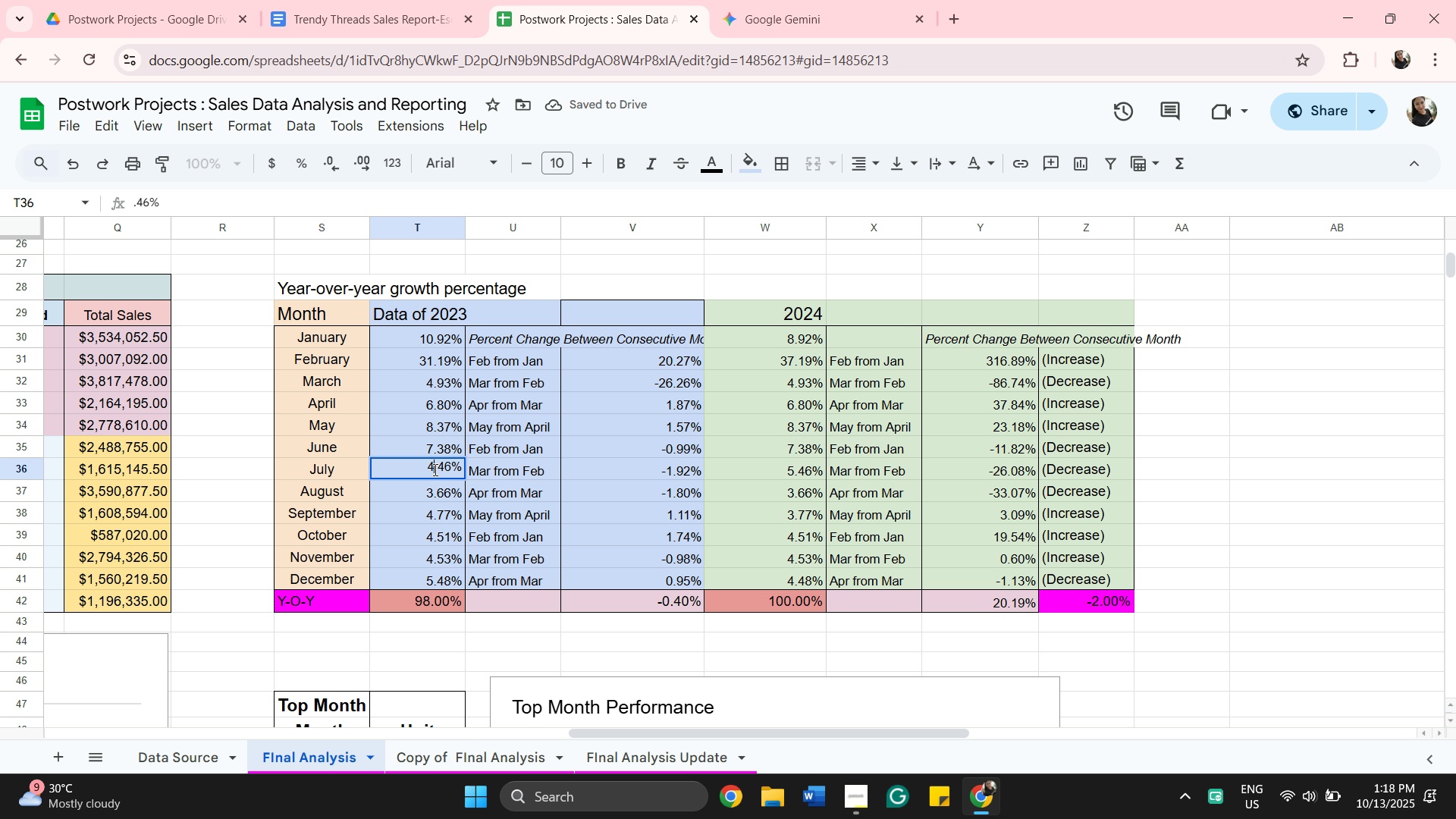 
key(4)
 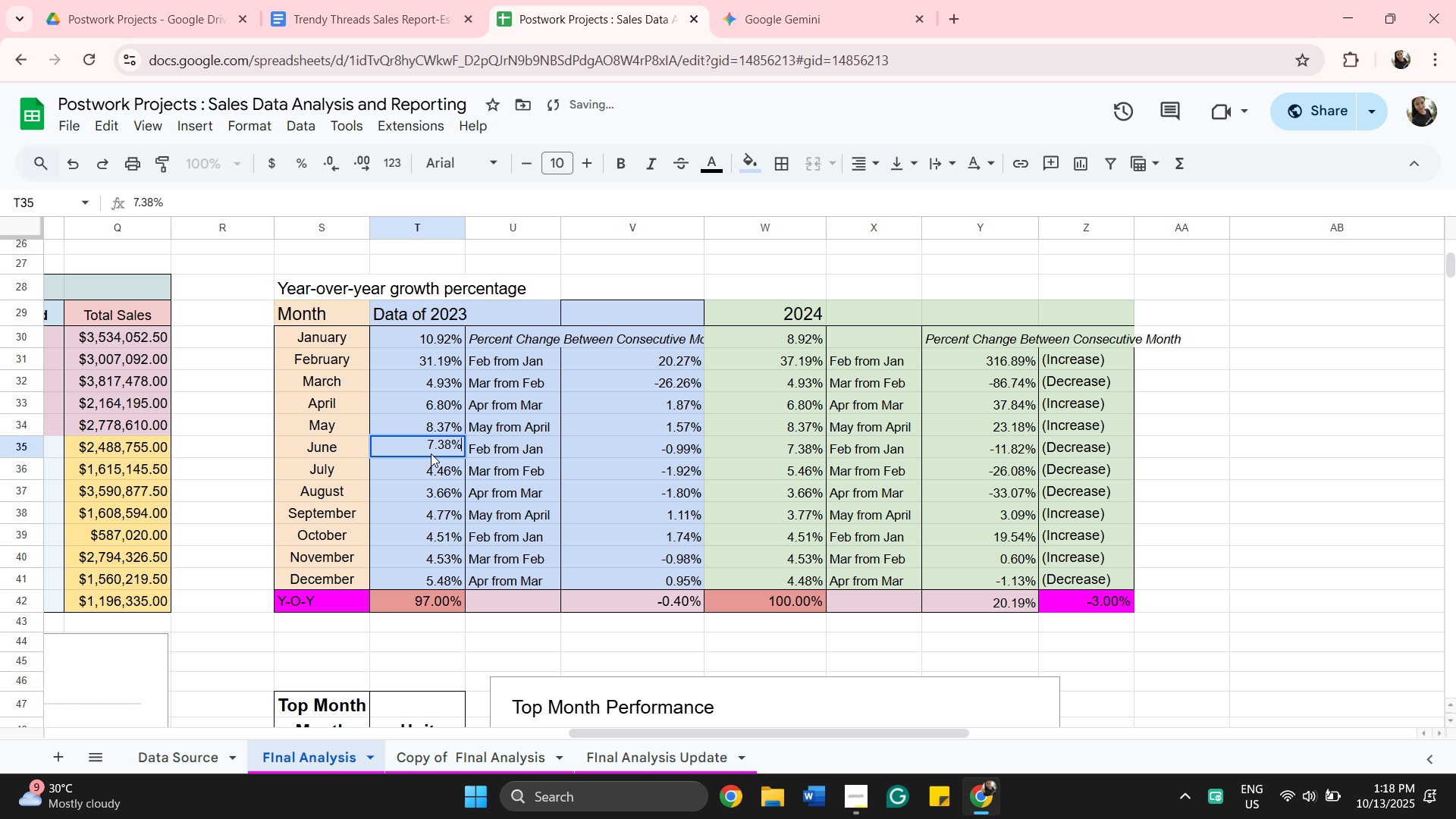 
double_click([431, 453])
 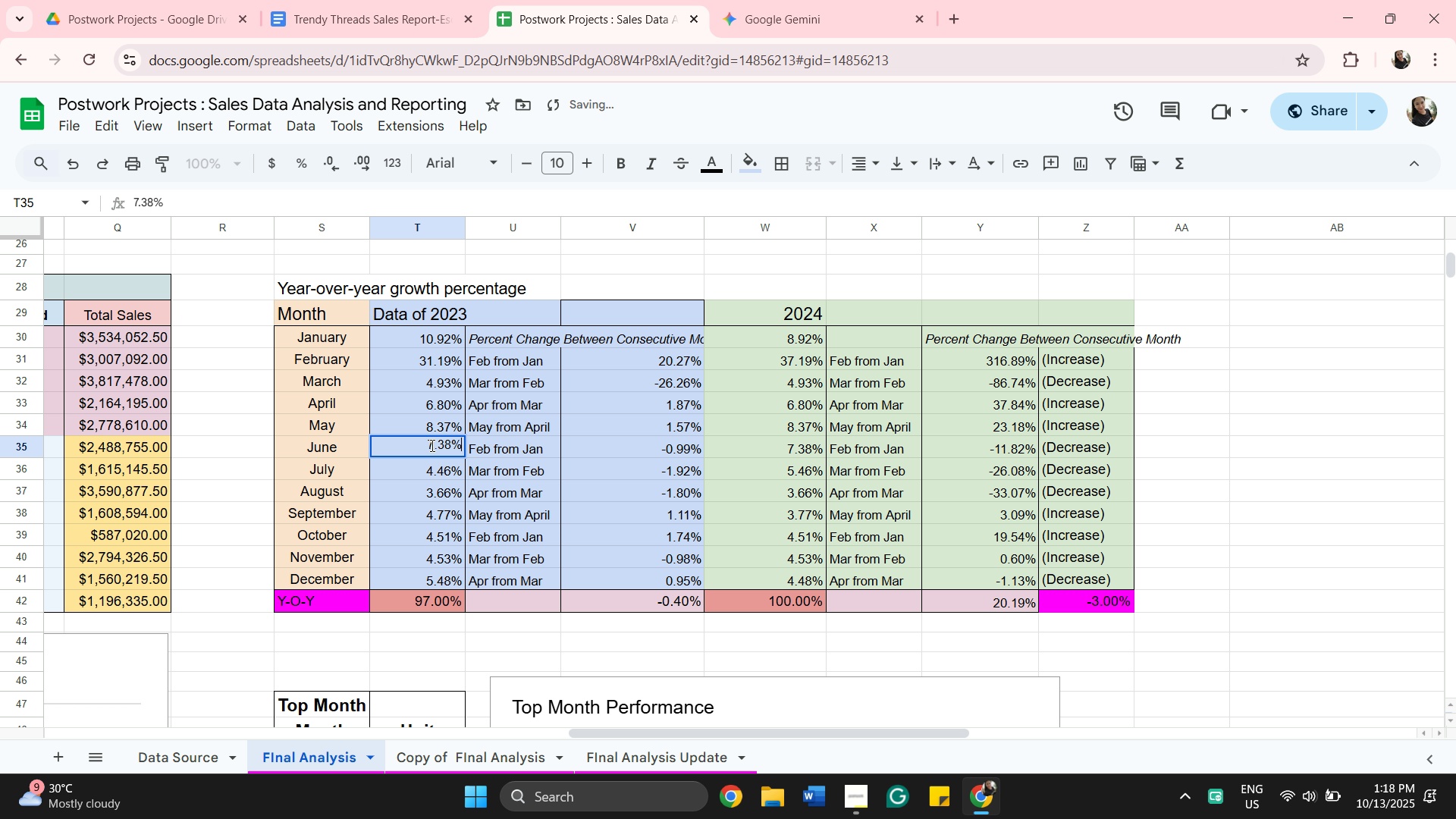 
left_click([431, 445])
 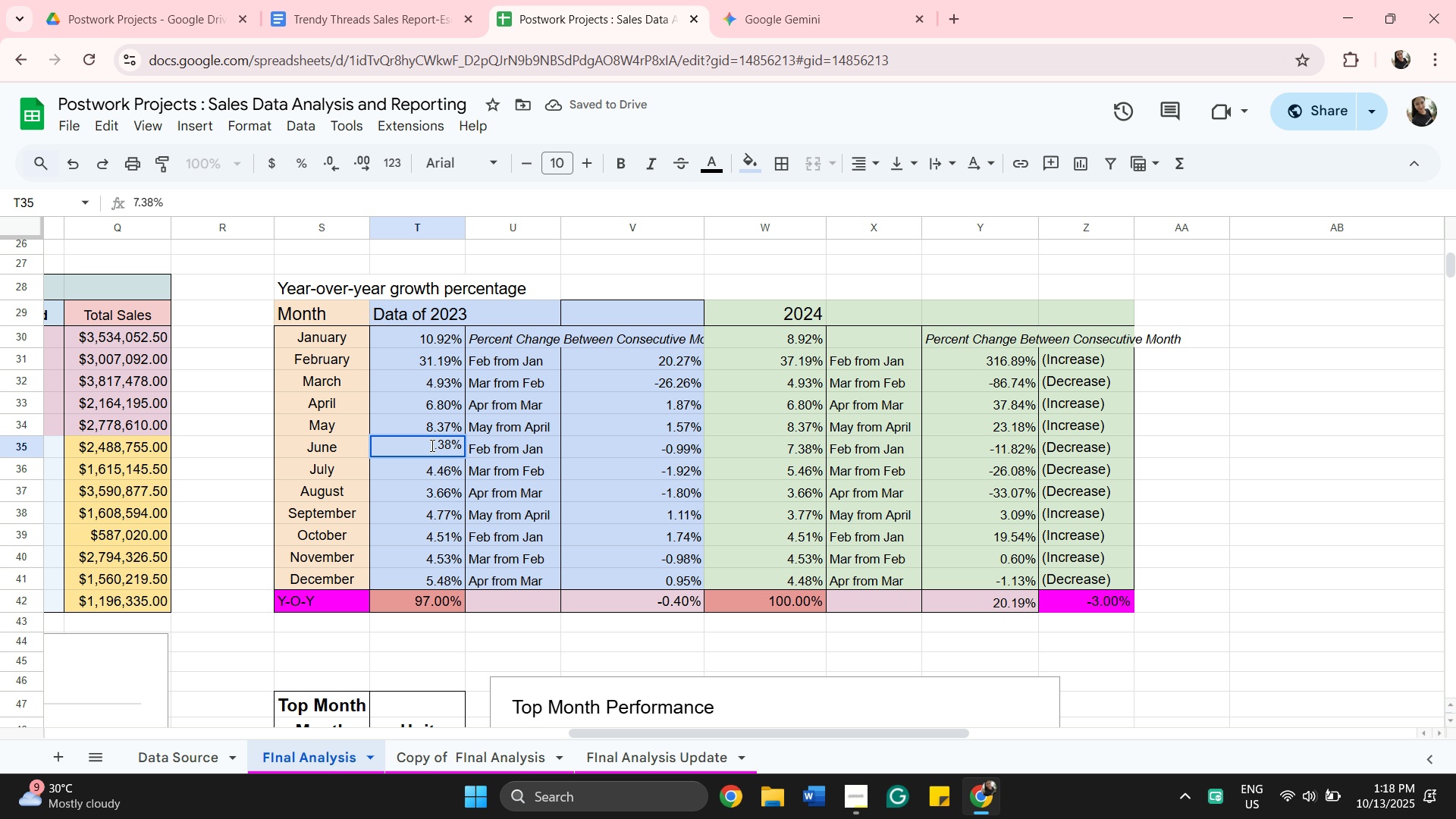 
key(Backspace)
 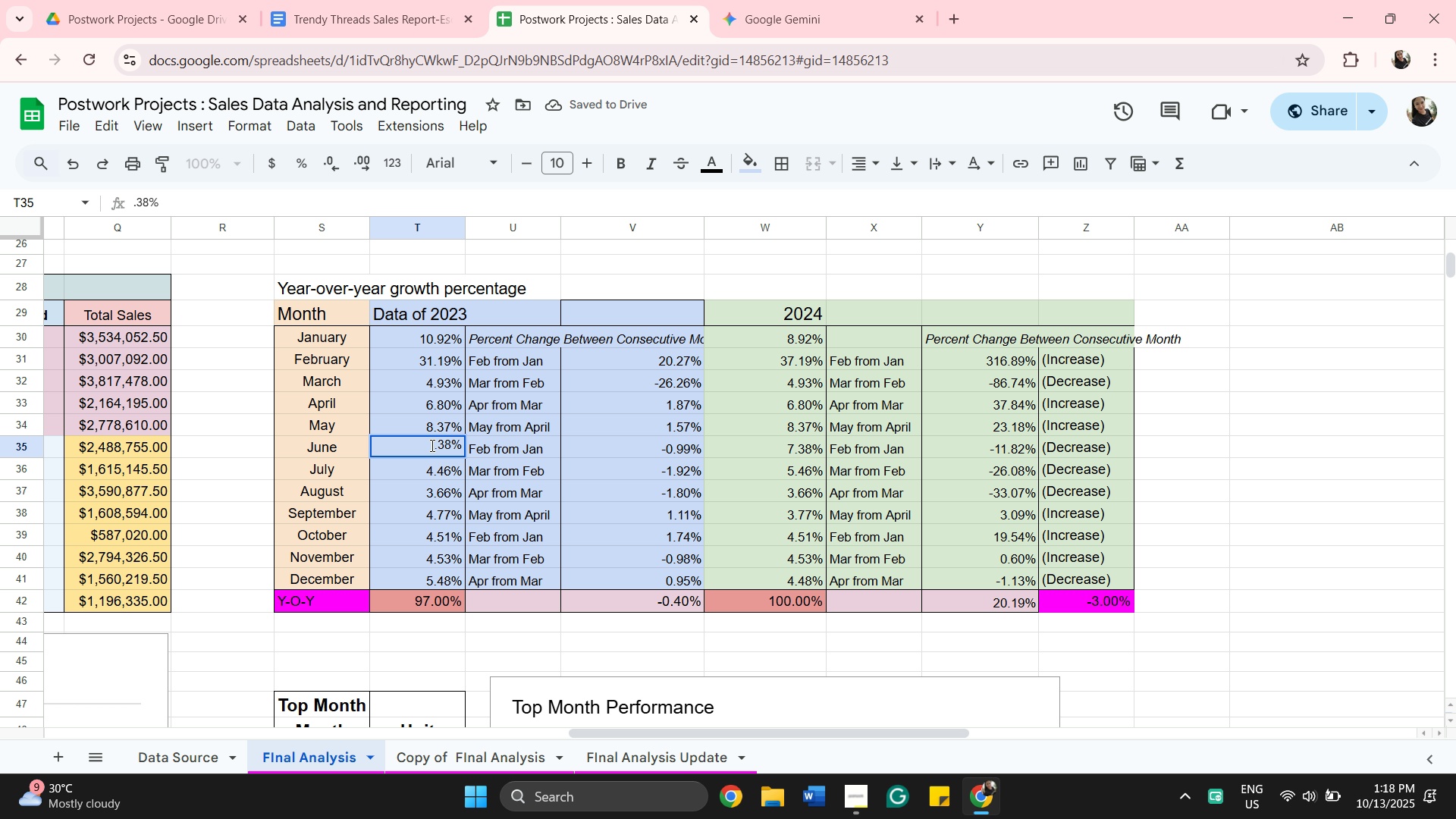 
key(6)
 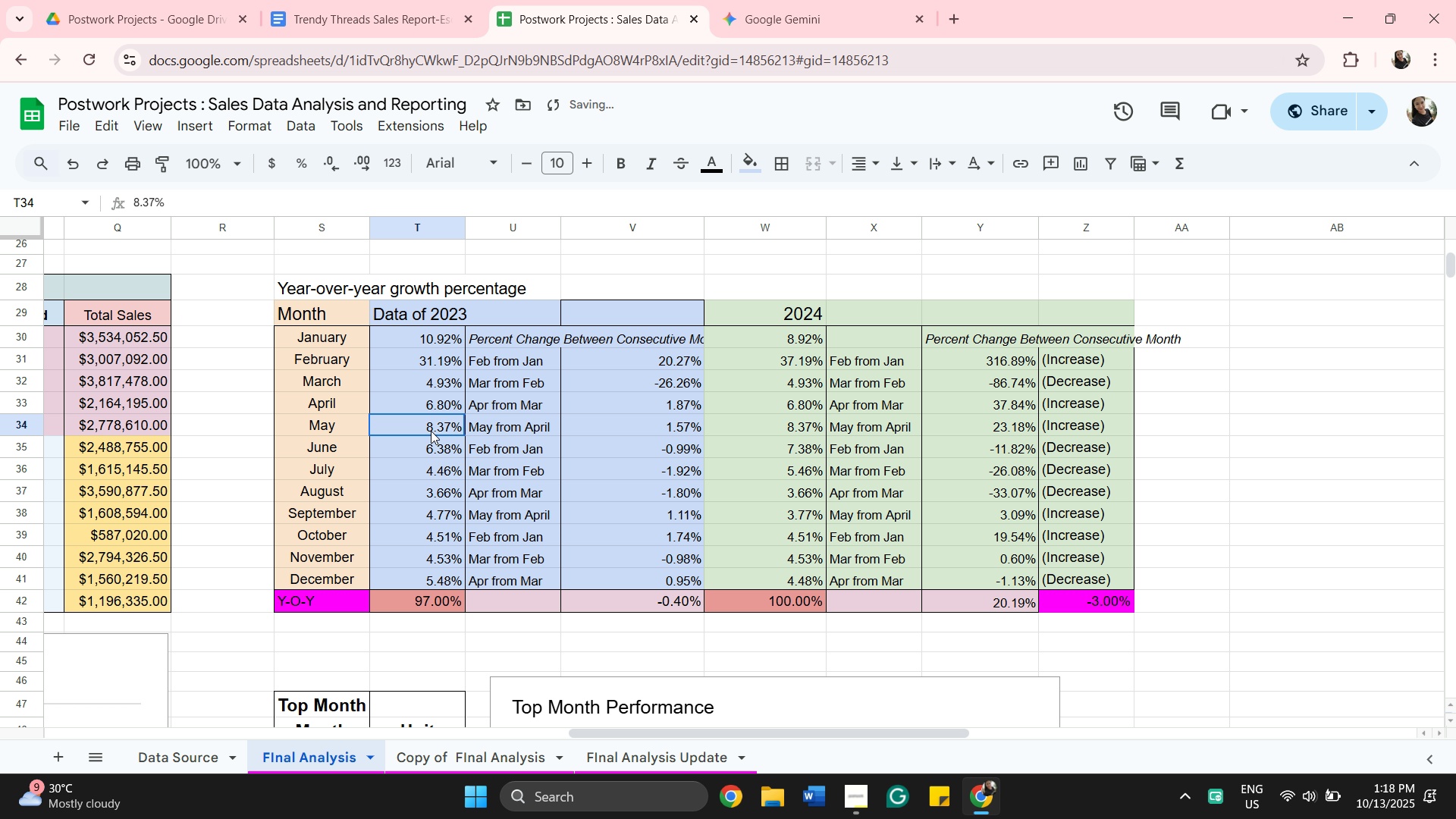 
left_click([431, 431])
 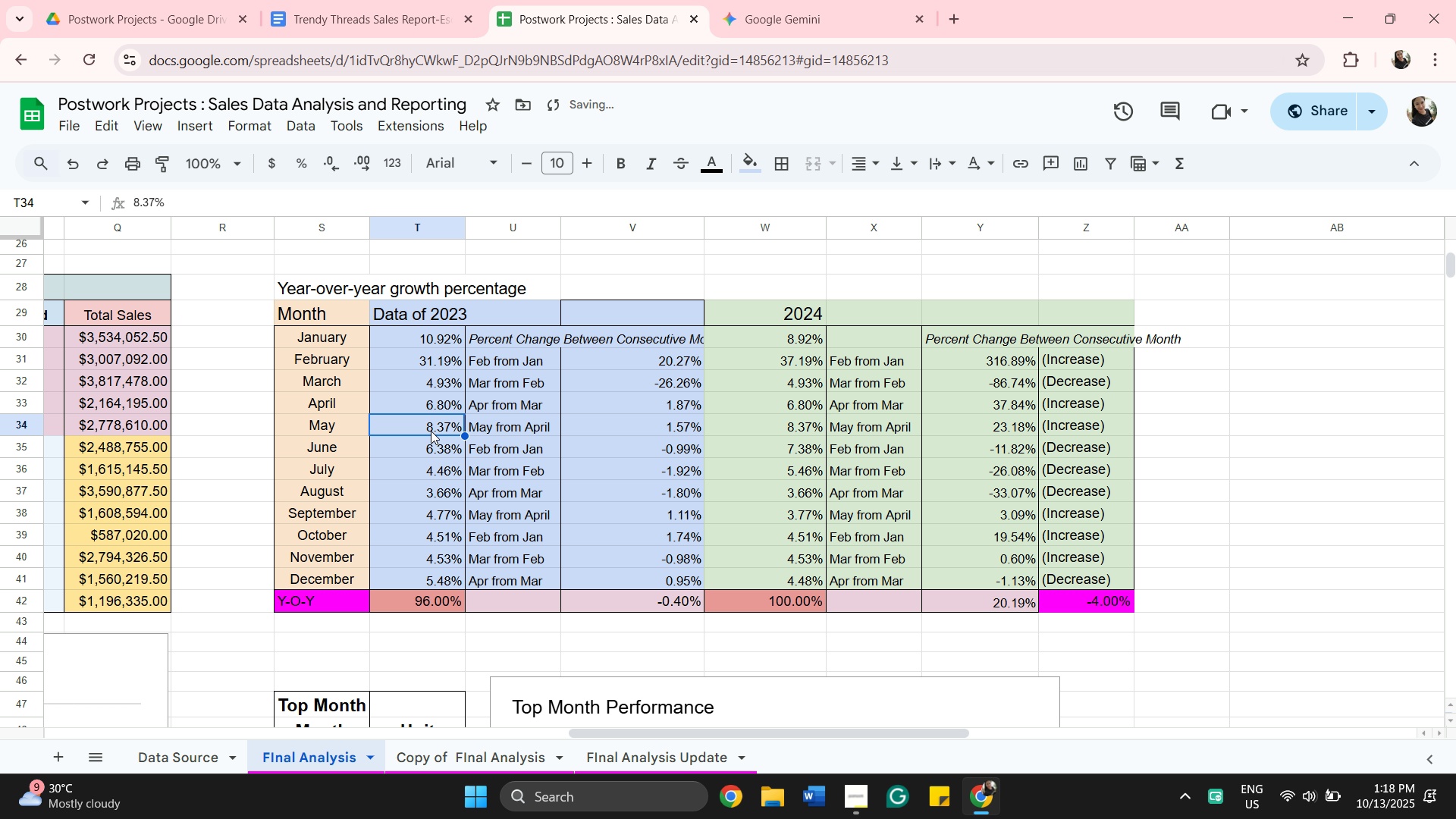 
double_click([431, 431])
 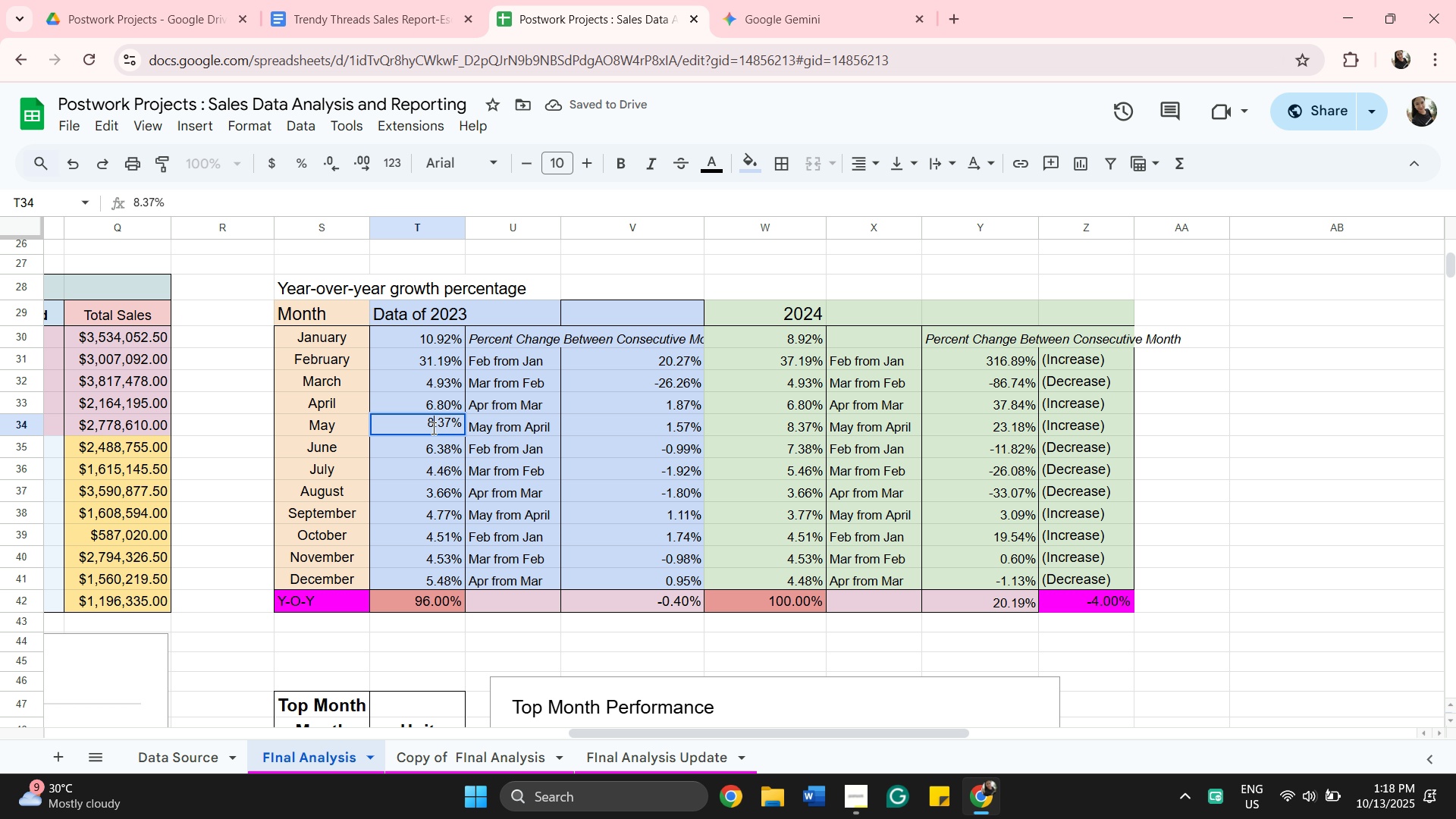 
double_click([432, 428])
 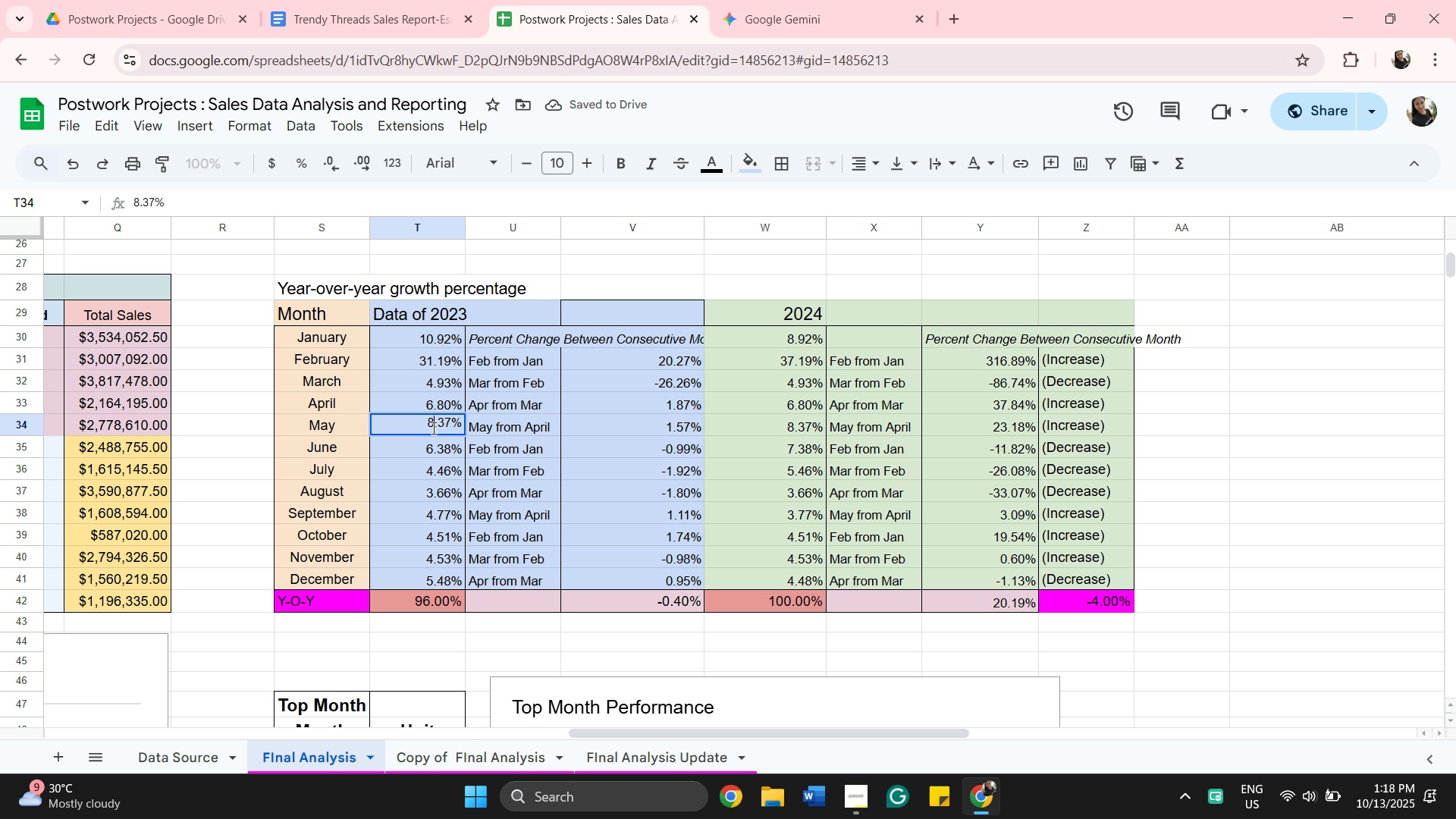 
left_click([432, 428])
 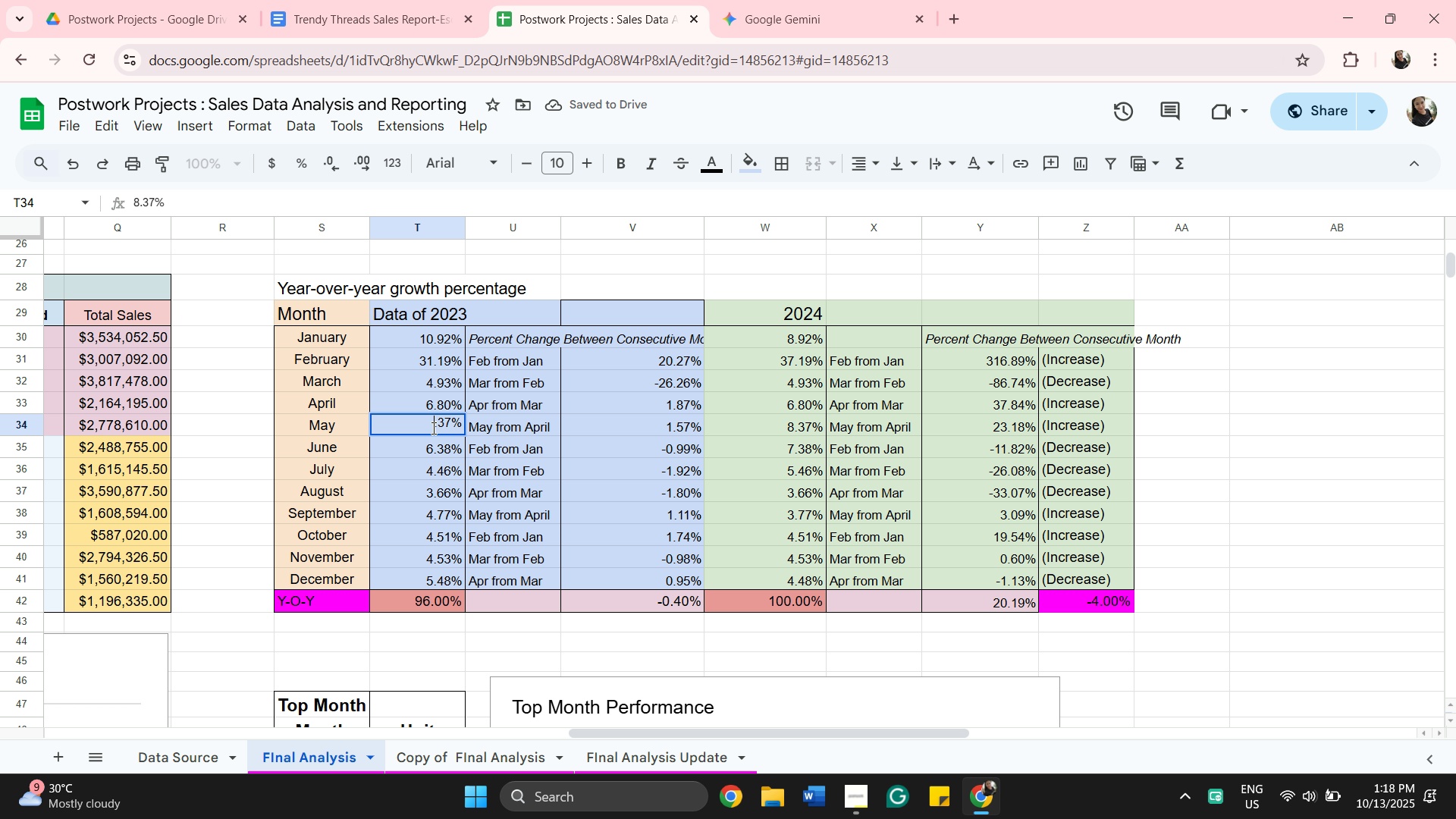 
key(Backspace)
 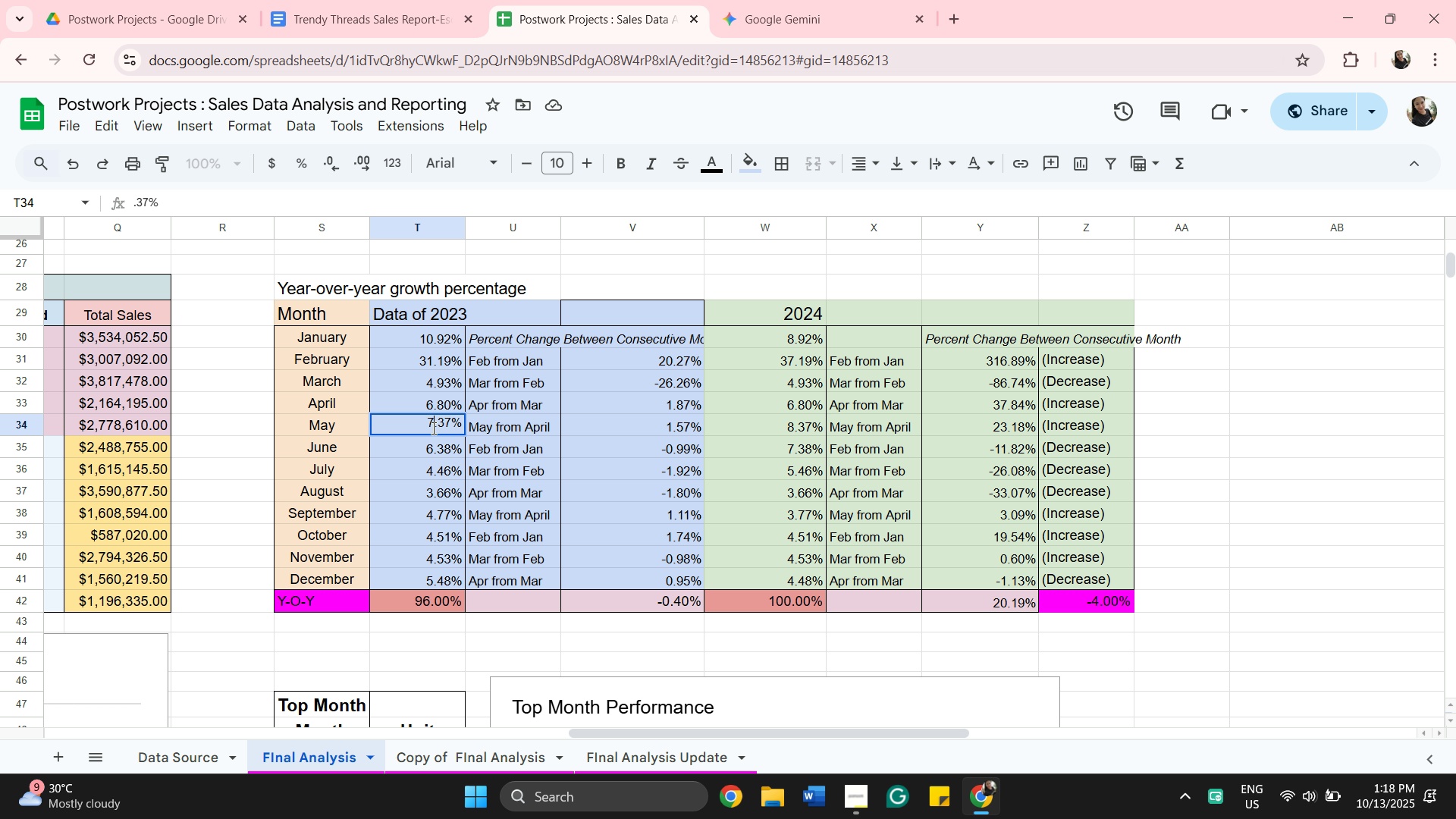 
key(7)
 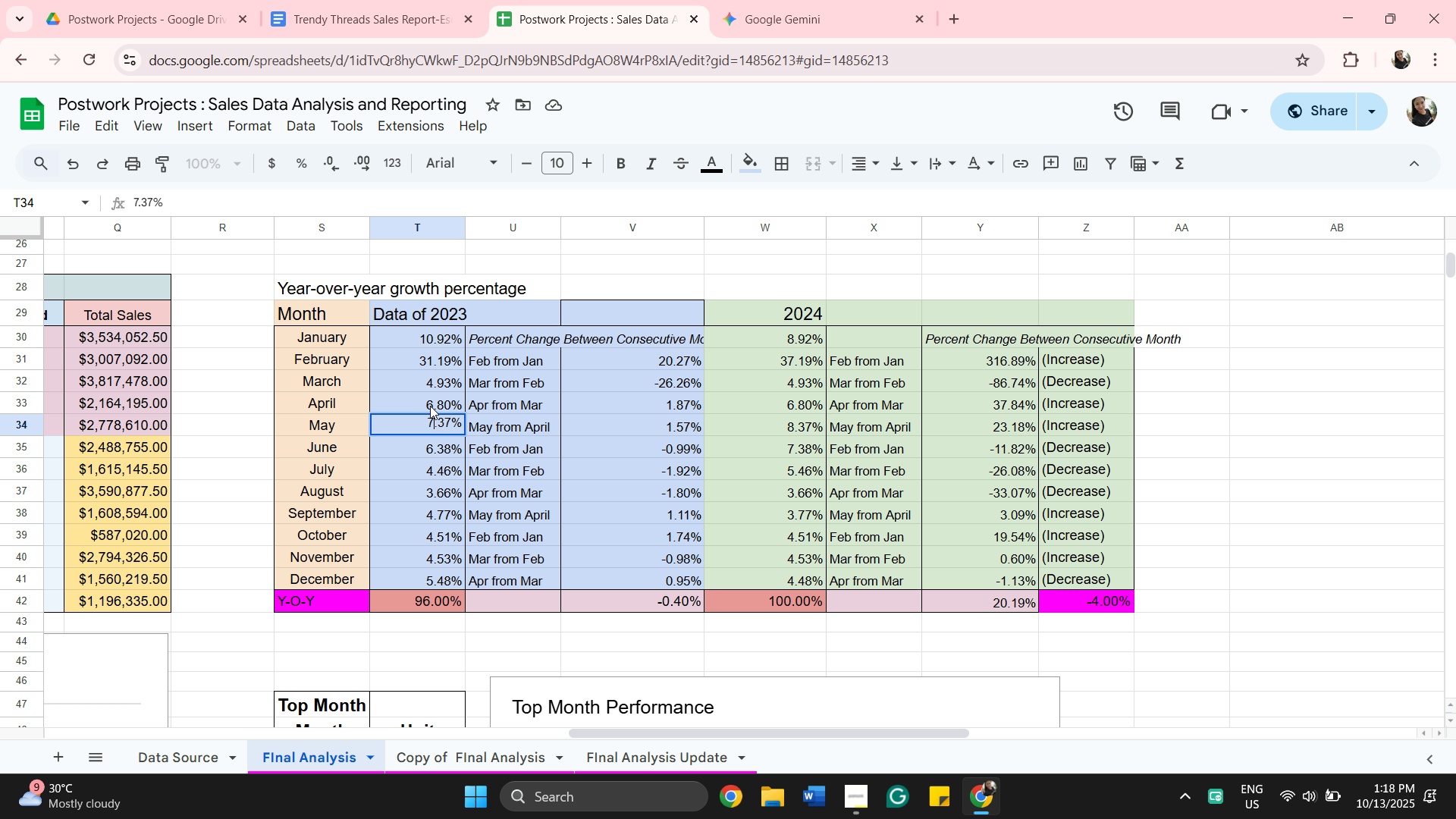 
double_click([430, 406])
 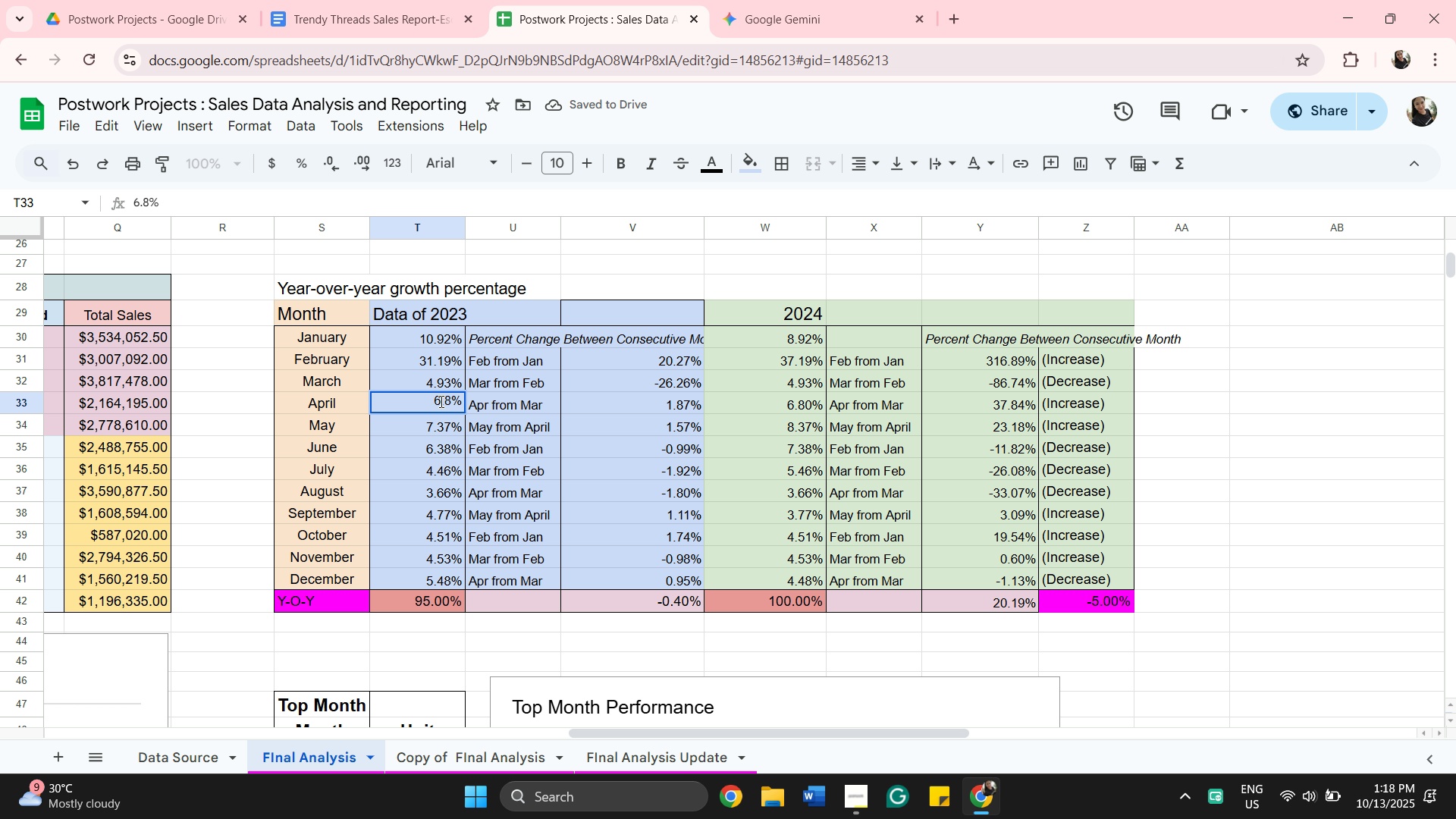 
left_click([440, 401])
 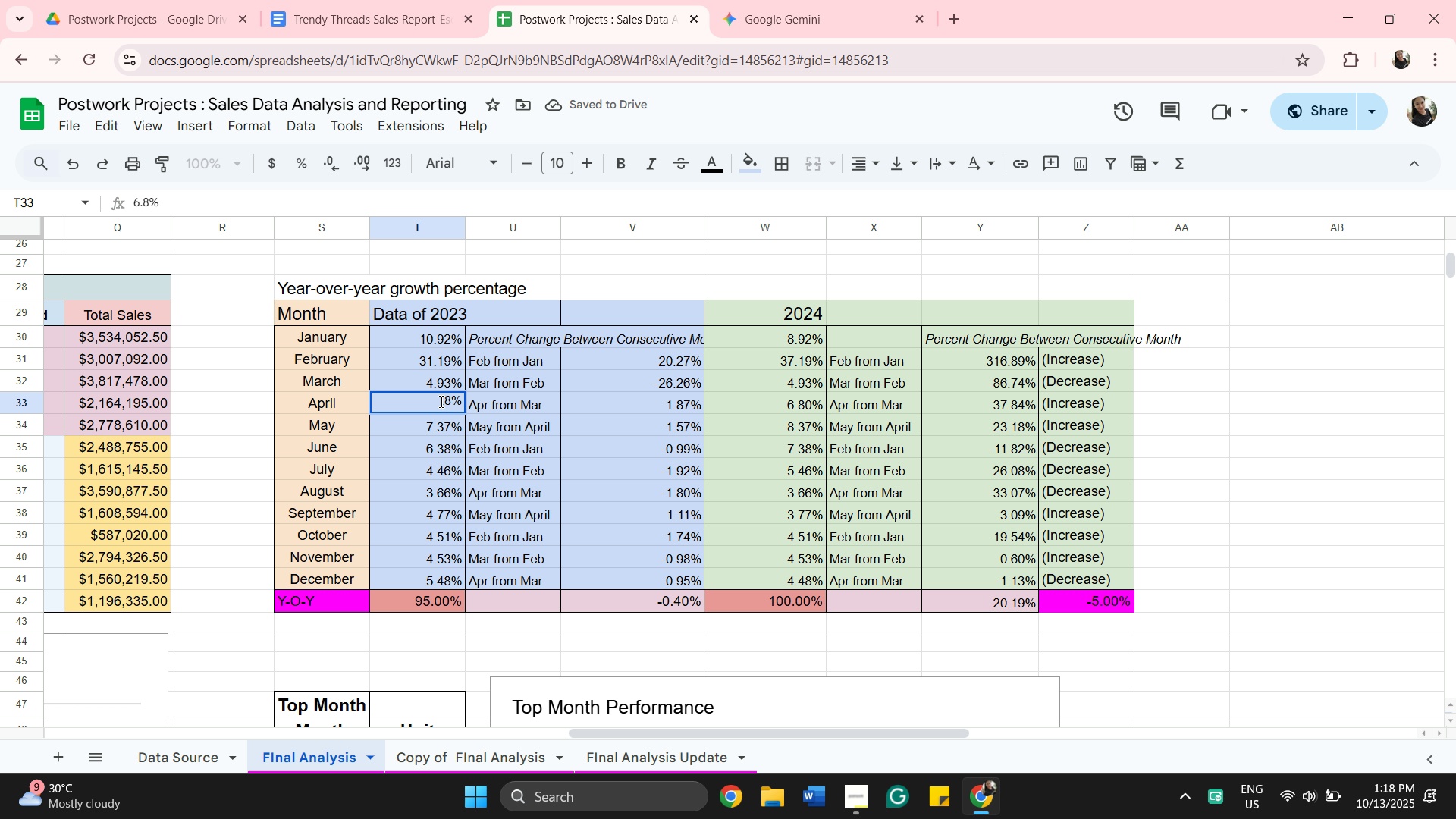 
key(Backspace)
 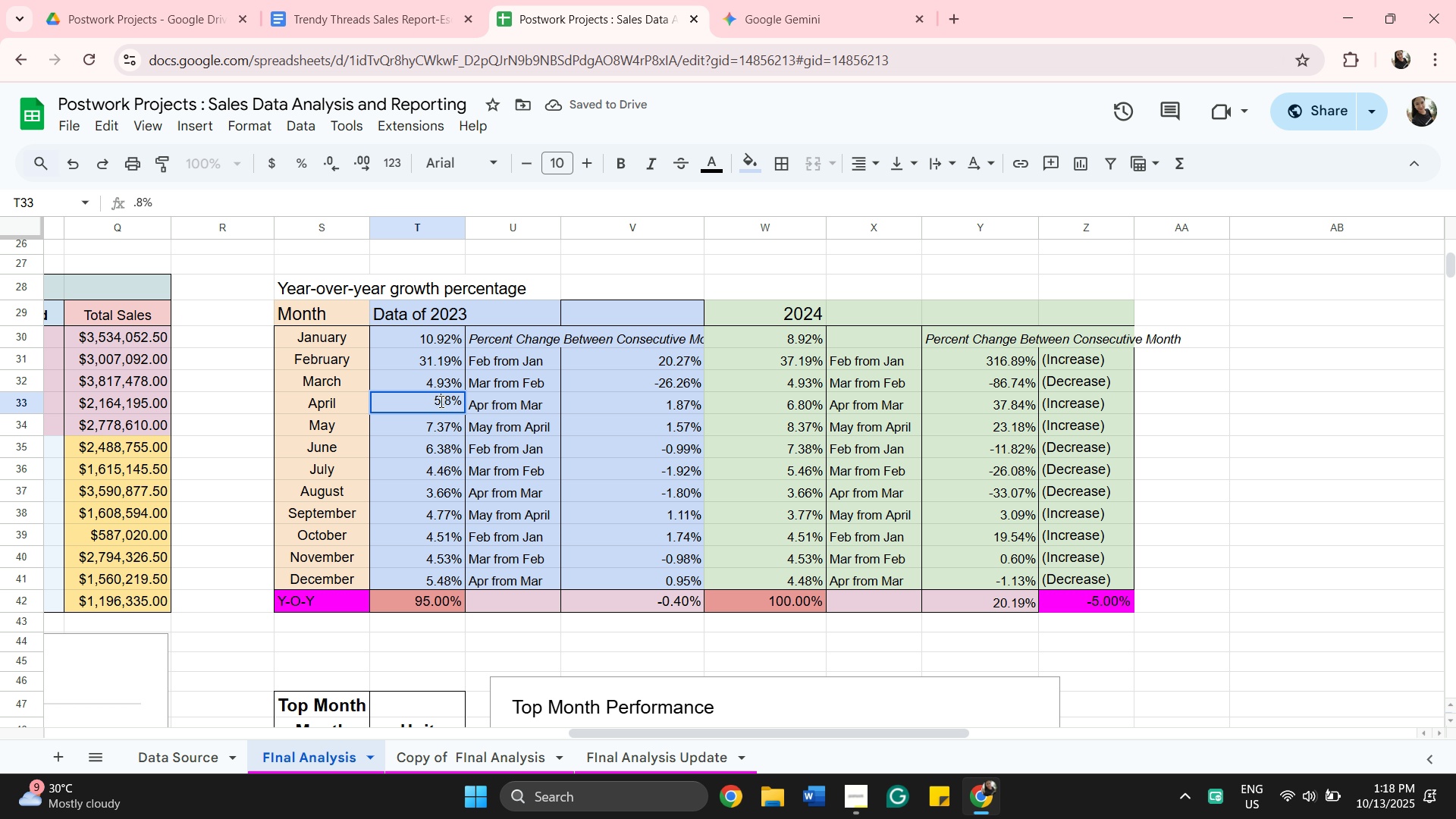 
key(5)
 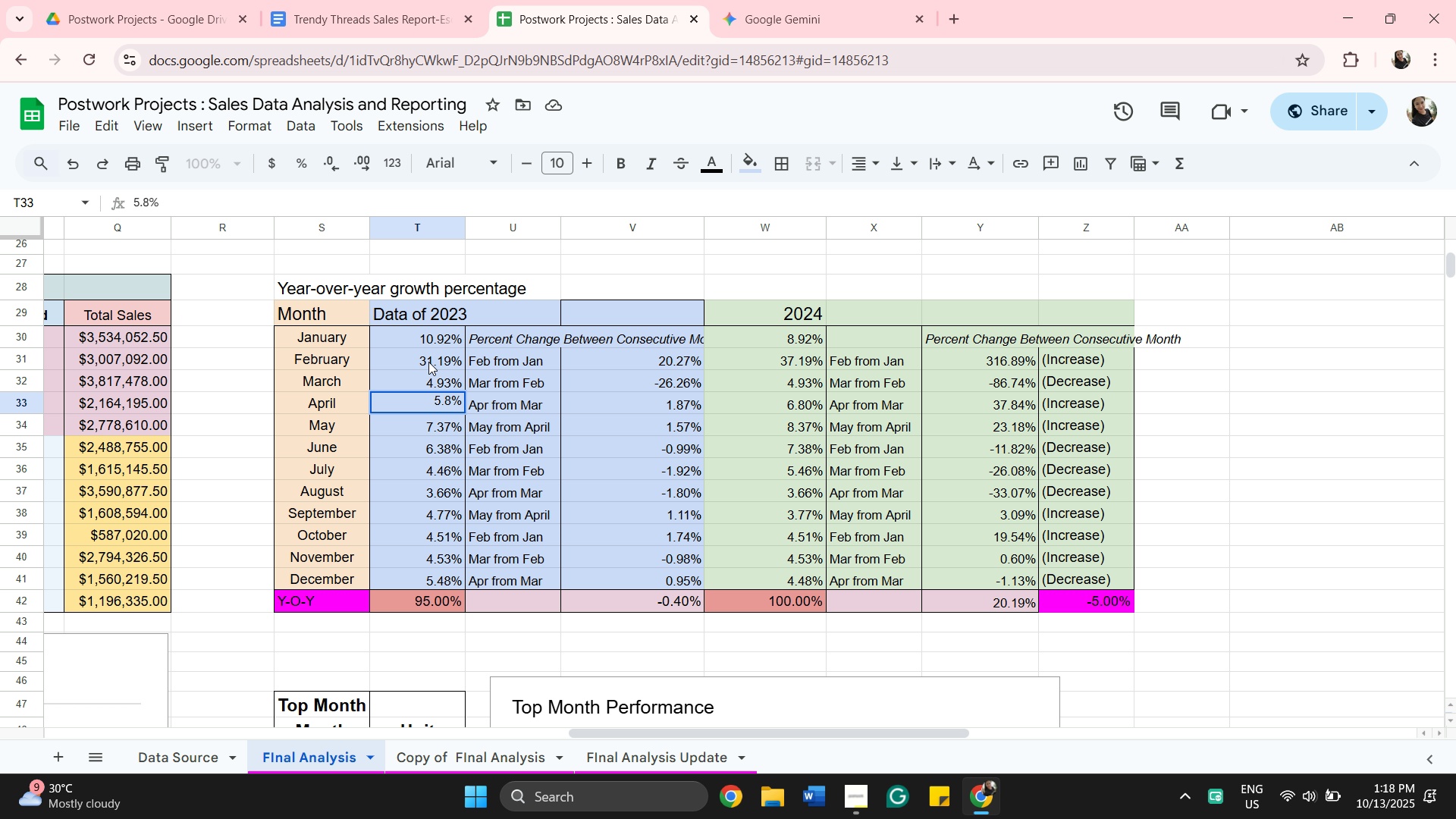 
left_click([428, 362])
 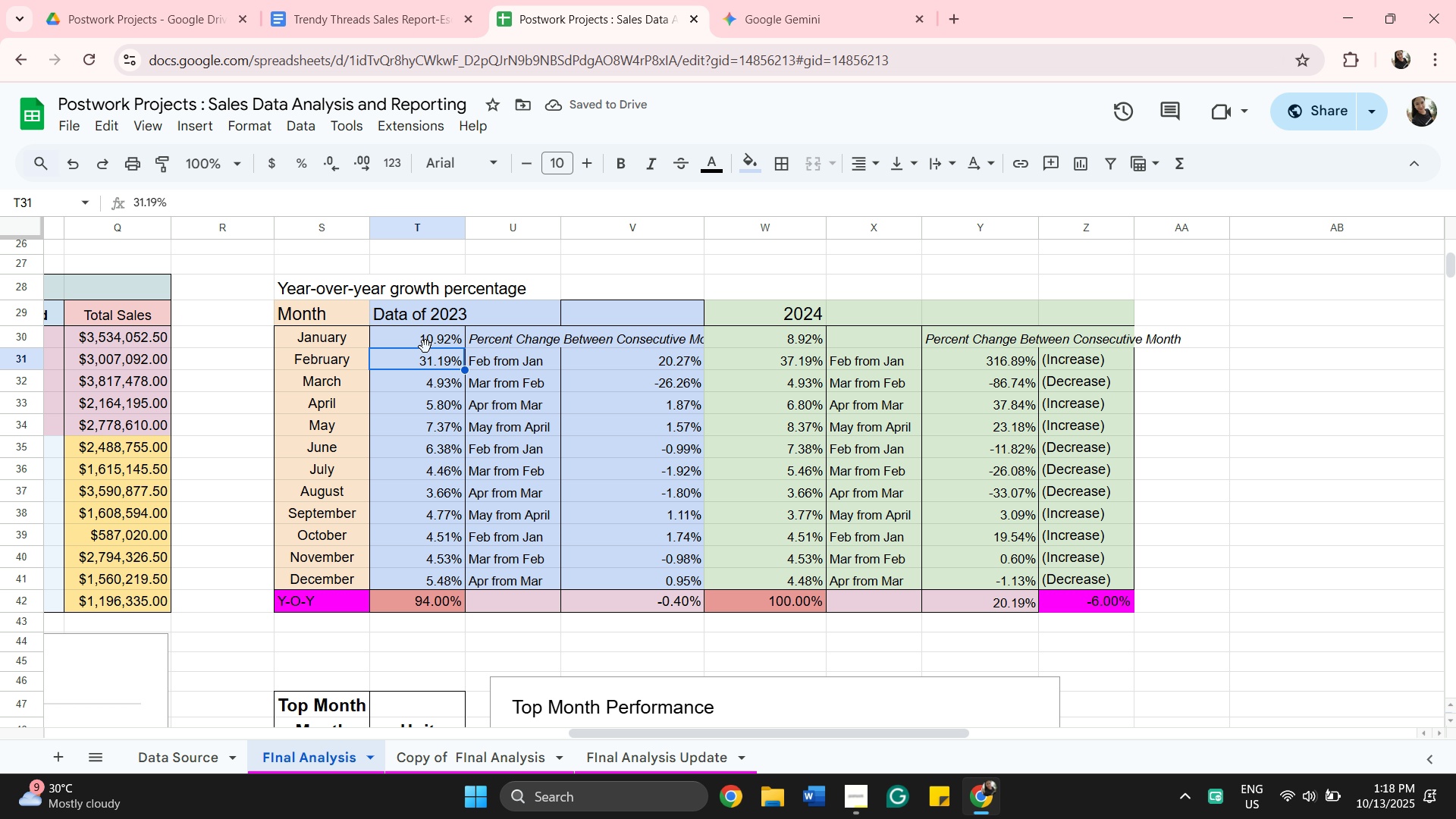 
left_click([425, 347])
 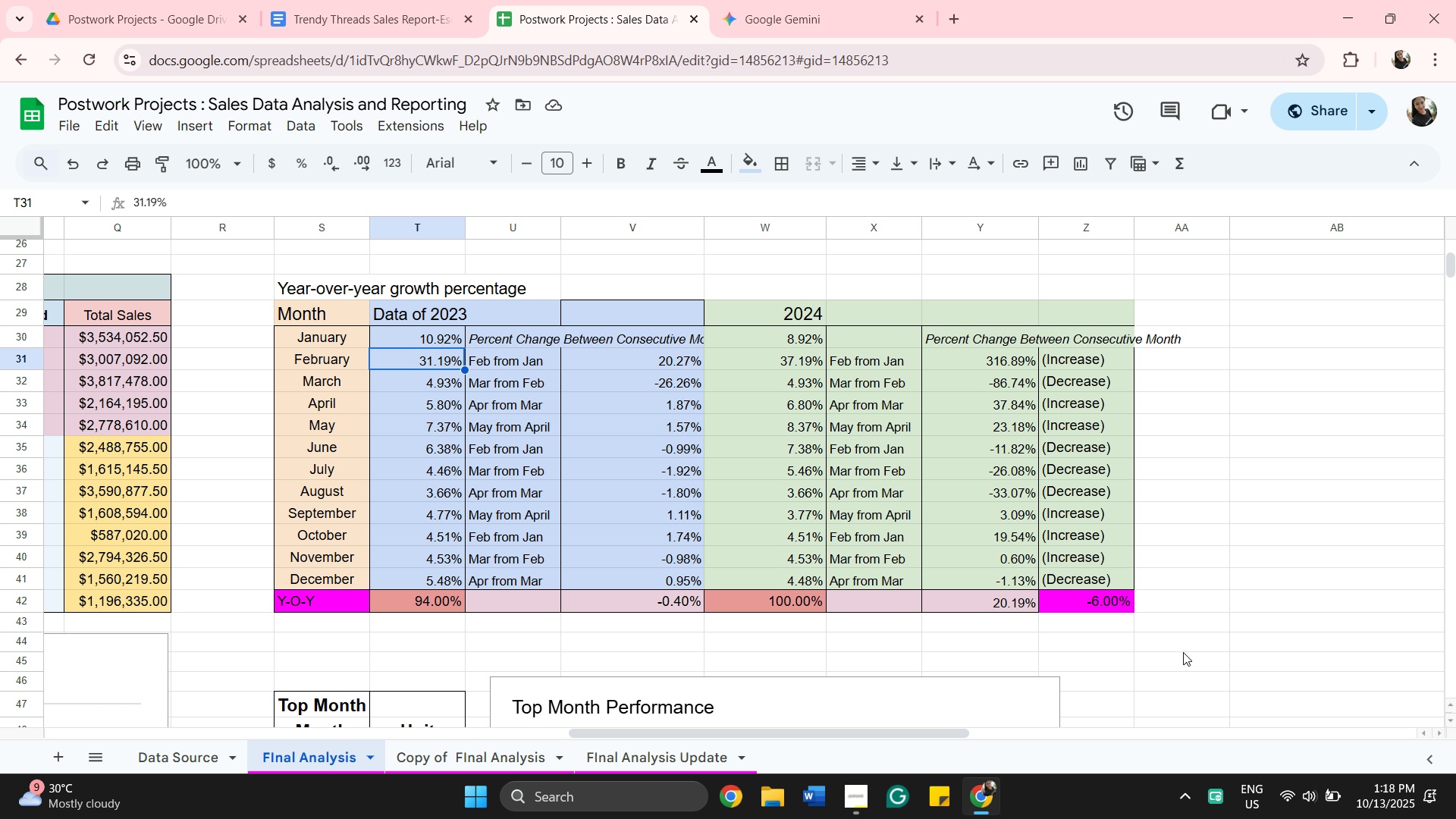 
left_click([1184, 652])
 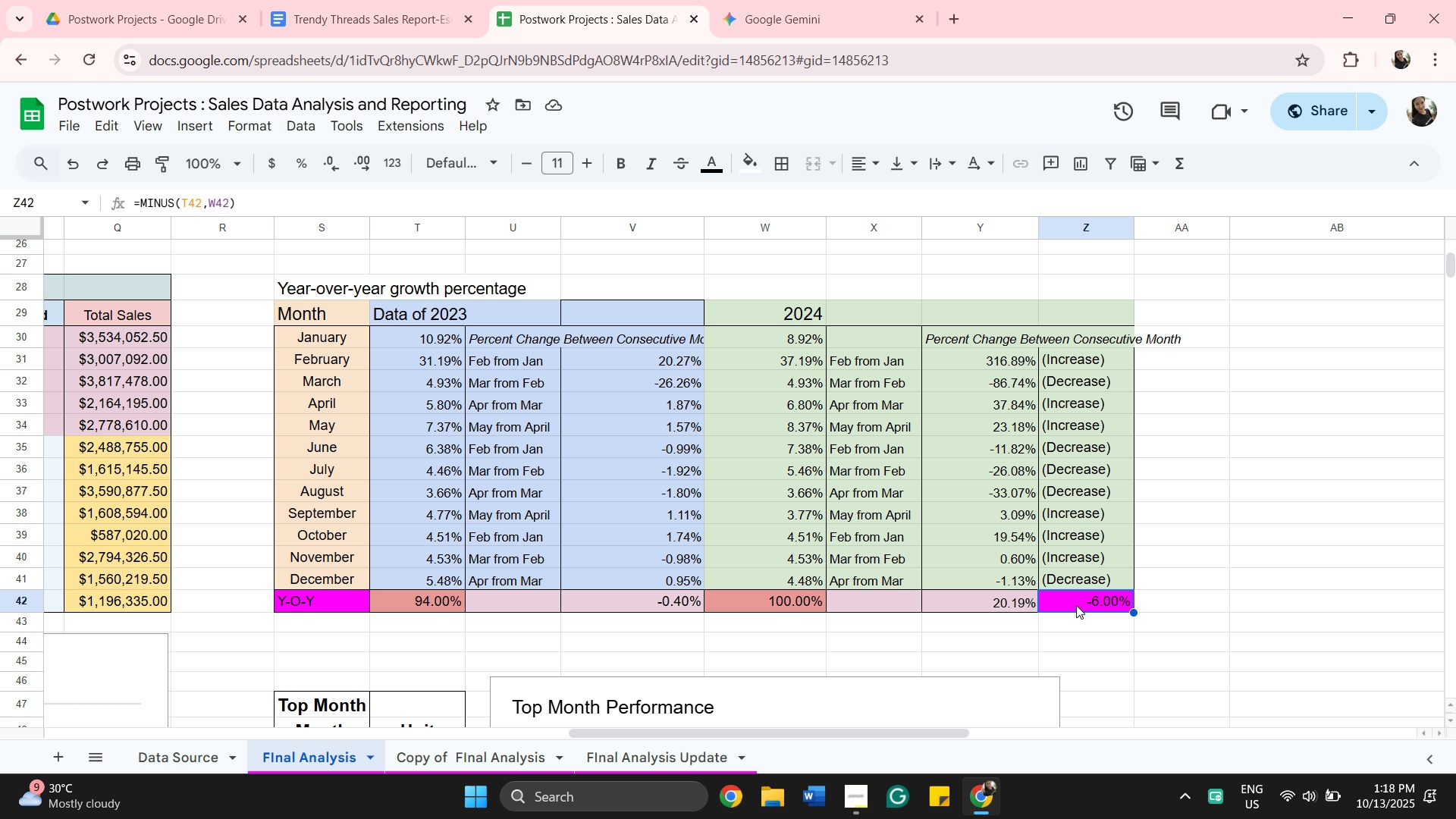 
left_click([1076, 605])
 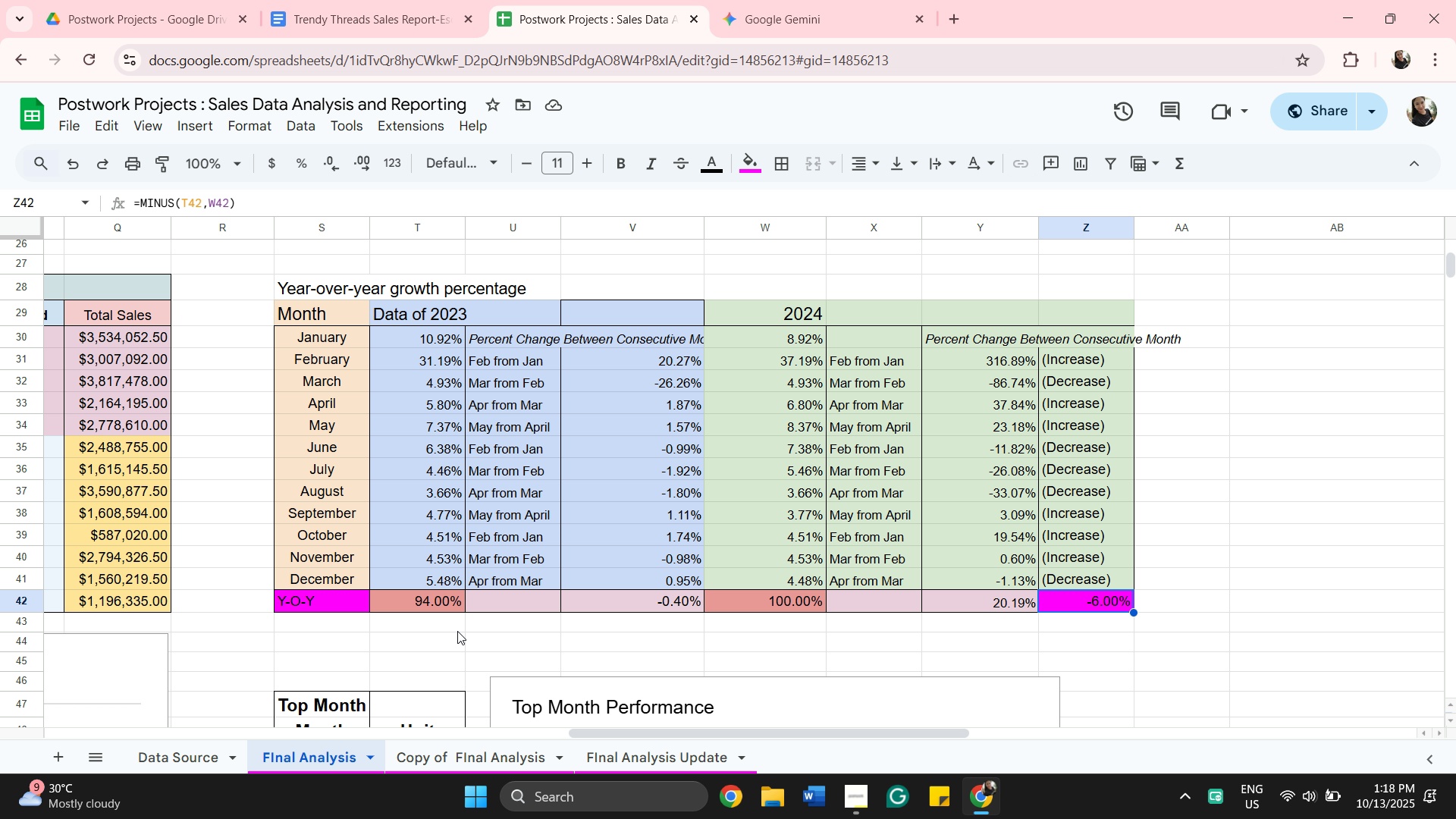 
wait(5.49)
 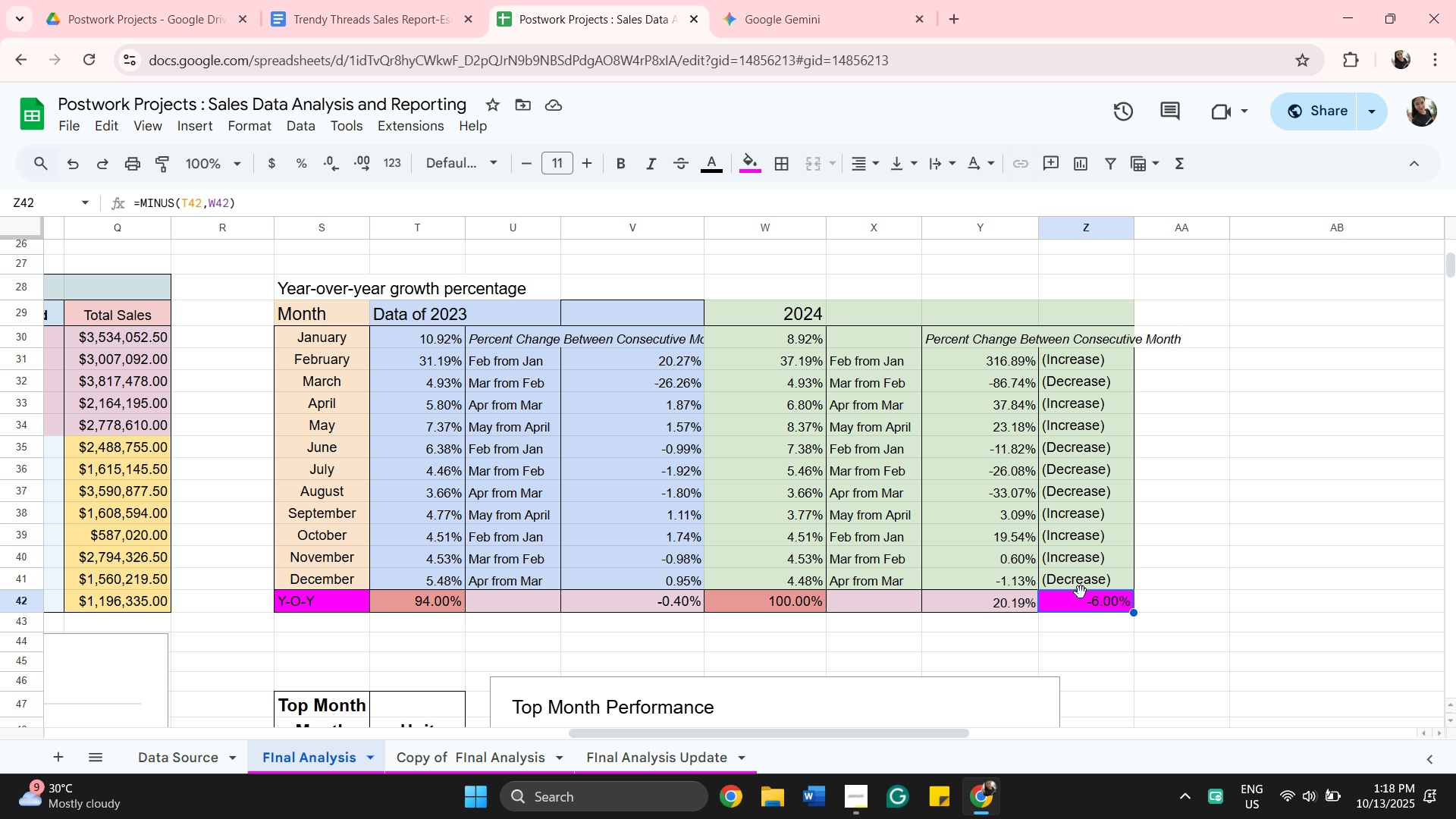 
double_click([433, 607])
 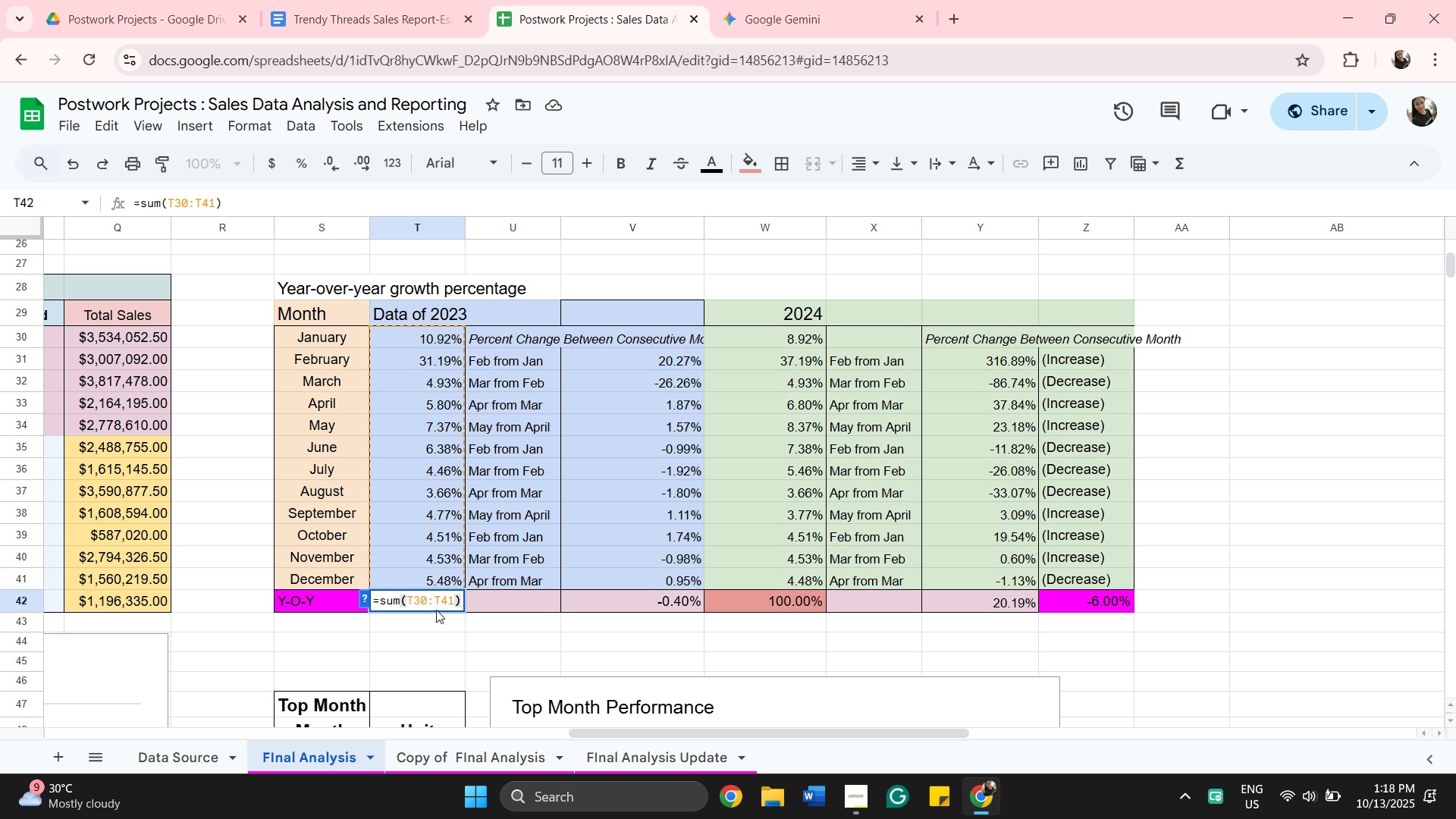 
wait(8.85)
 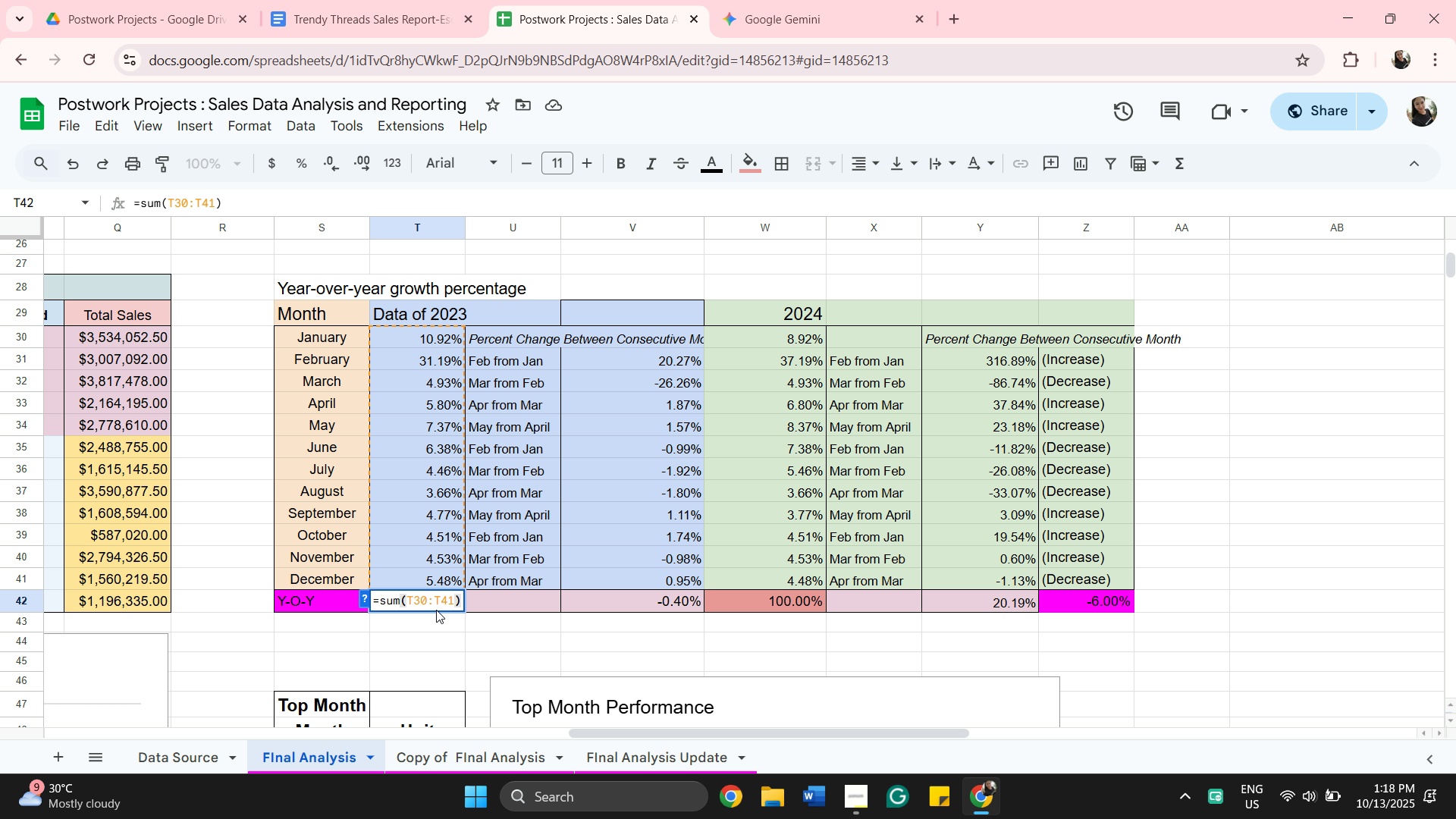 
double_click([789, 597])
 